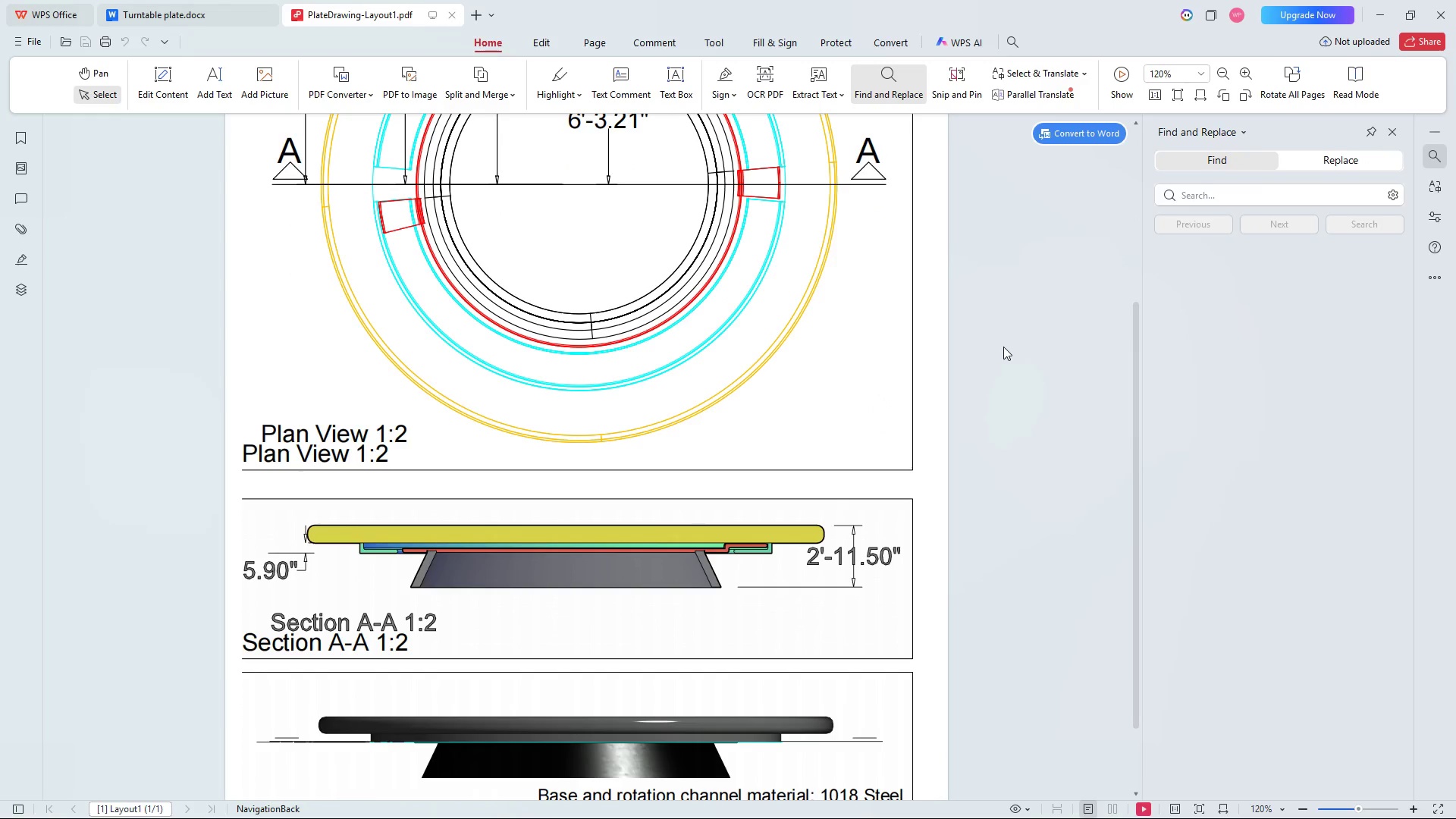 
scroll: coordinate [1003, 347], scroll_direction: down, amount: 2.0
 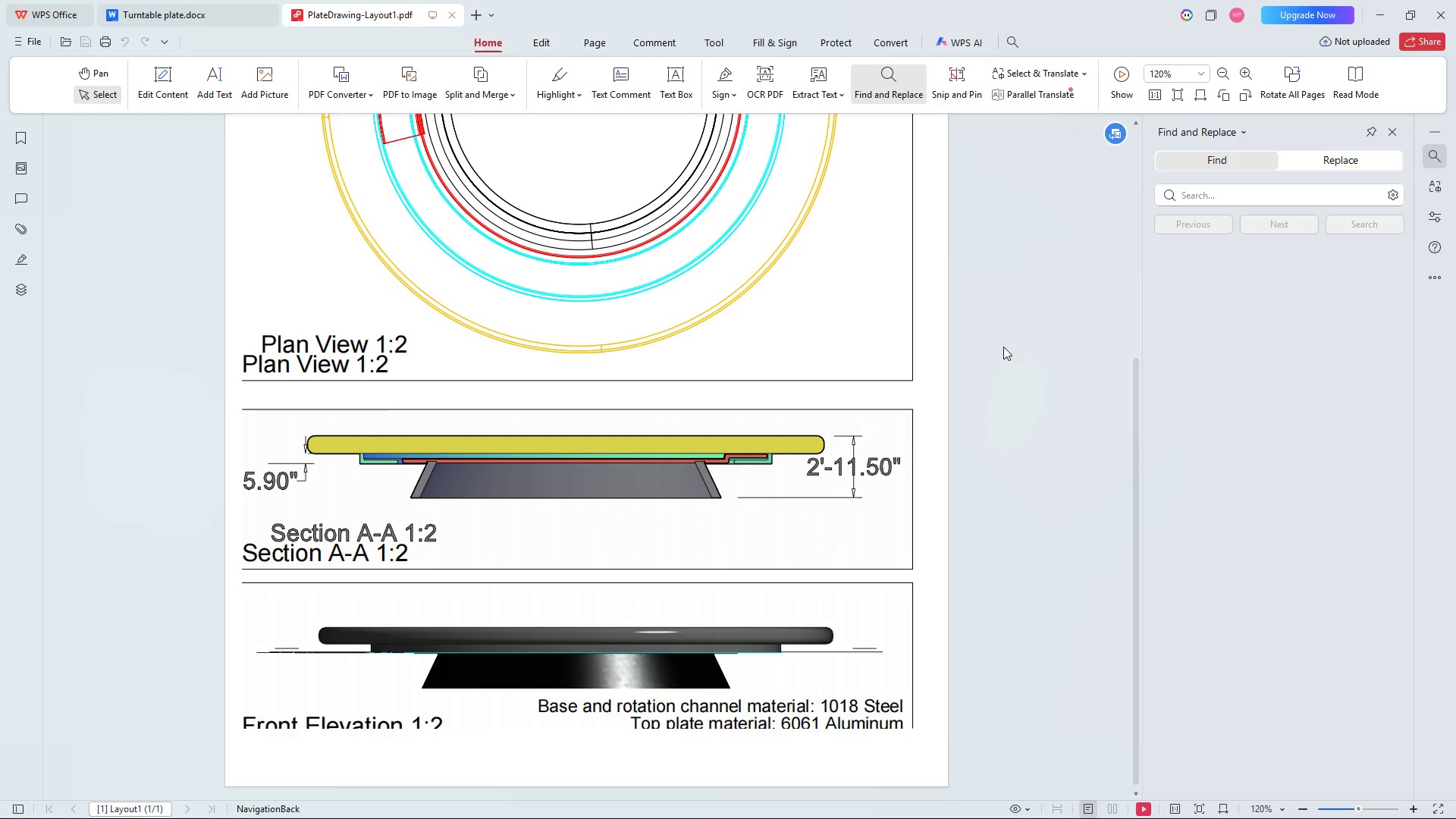 
scroll: coordinate [1003, 347], scroll_direction: up, amount: 5.0
 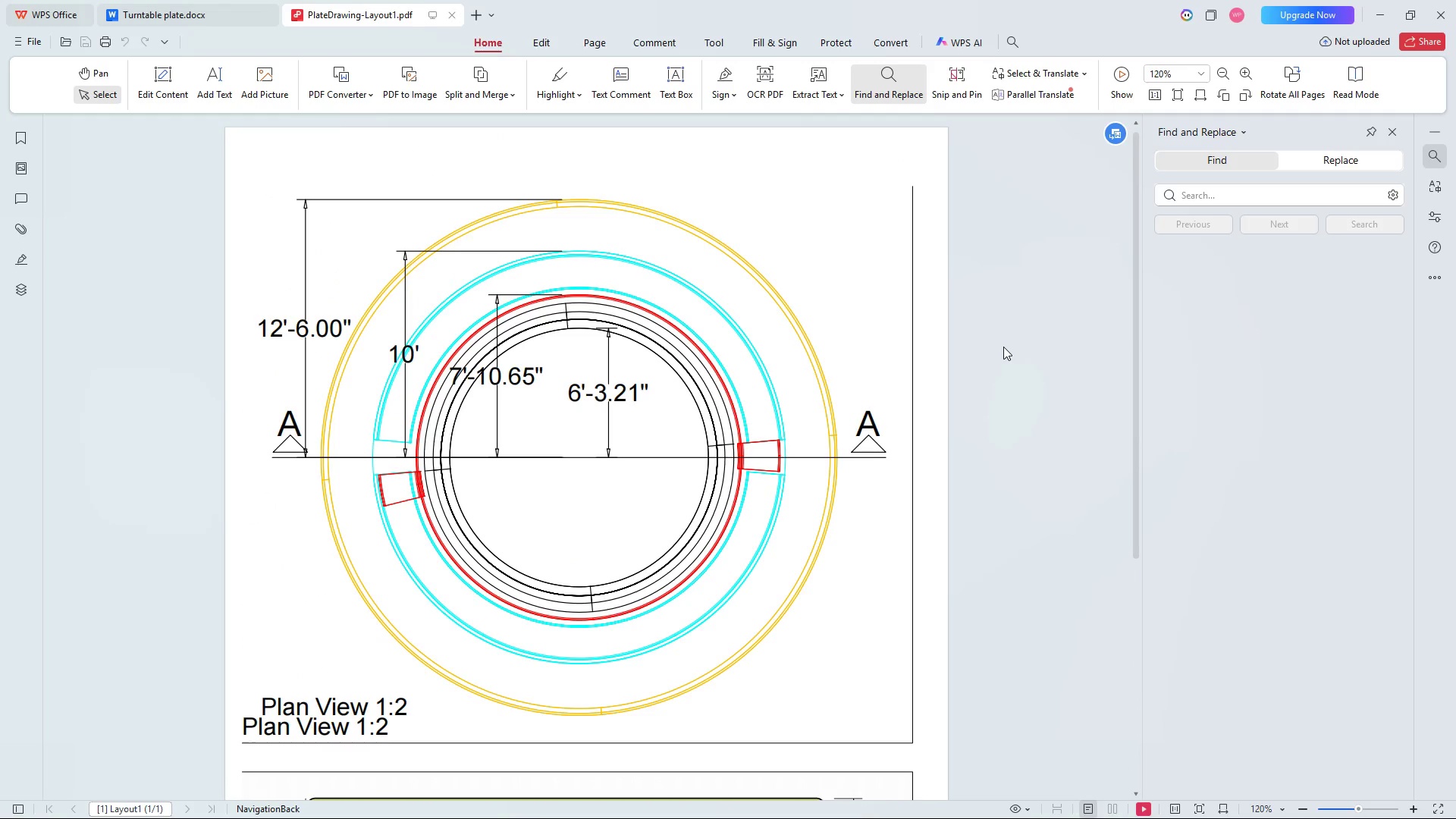 
scroll: coordinate [1003, 347], scroll_direction: down, amount: 7.0
 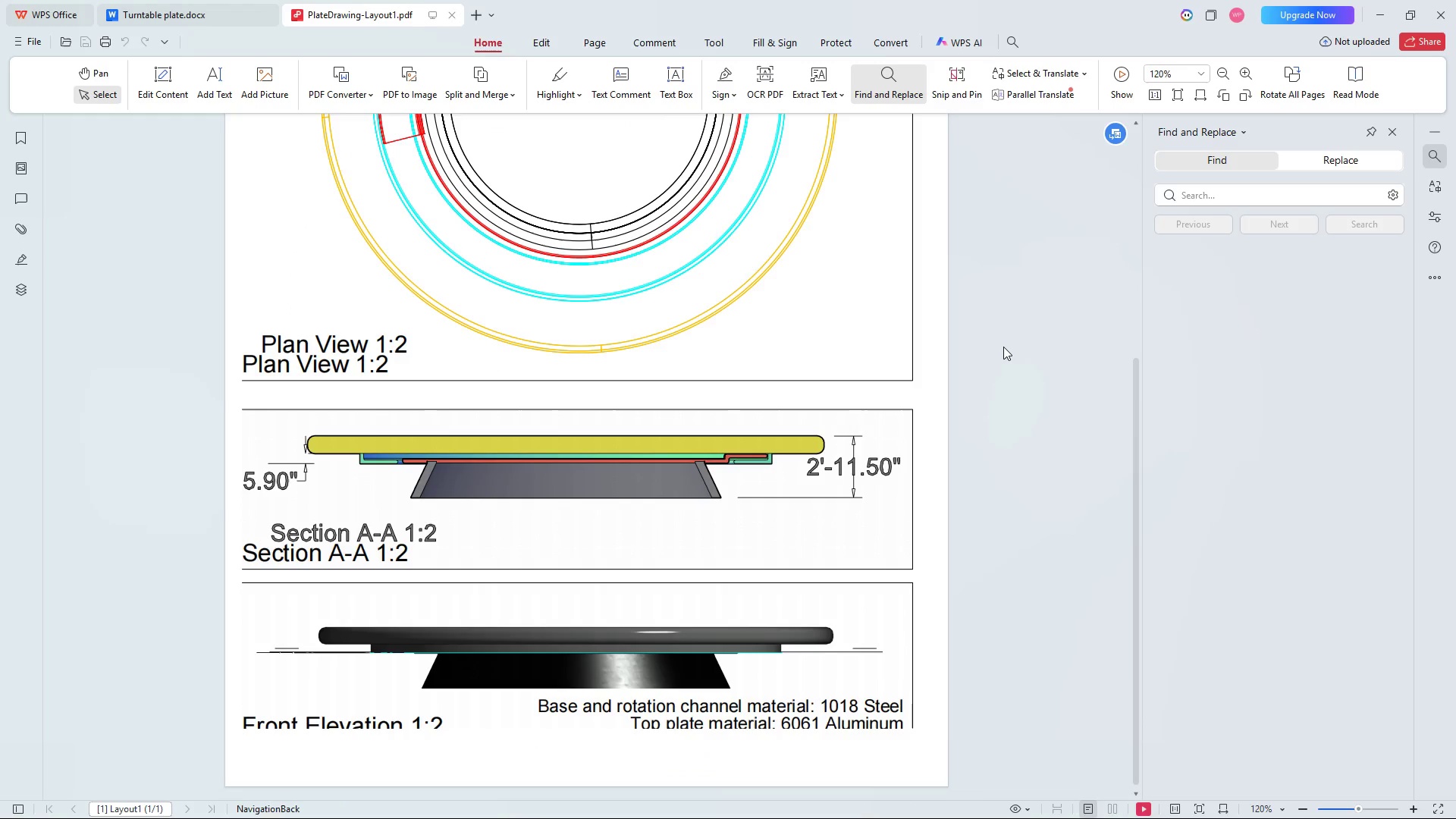 
wait(11.61)
 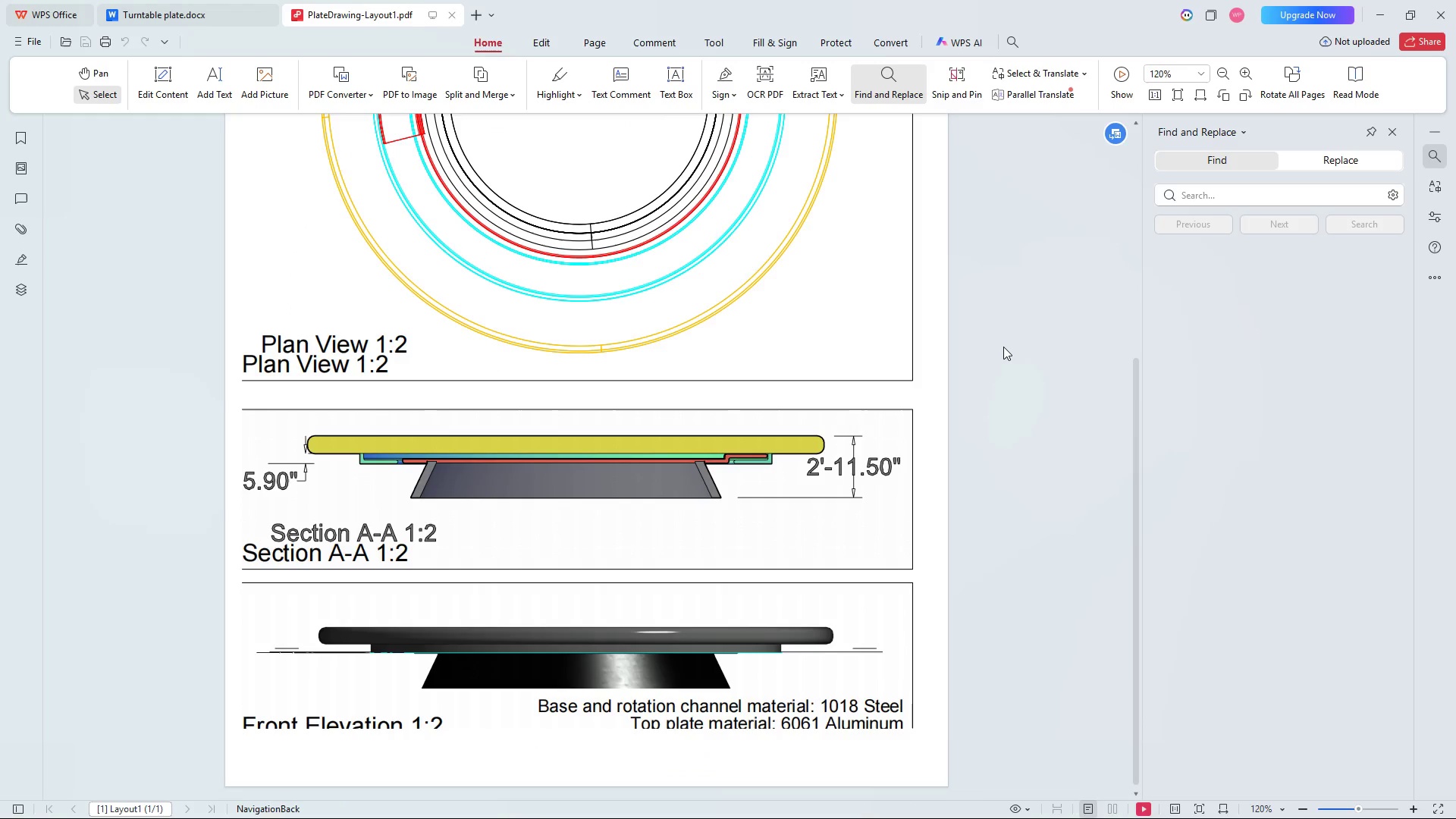 
left_click([1011, 796])
 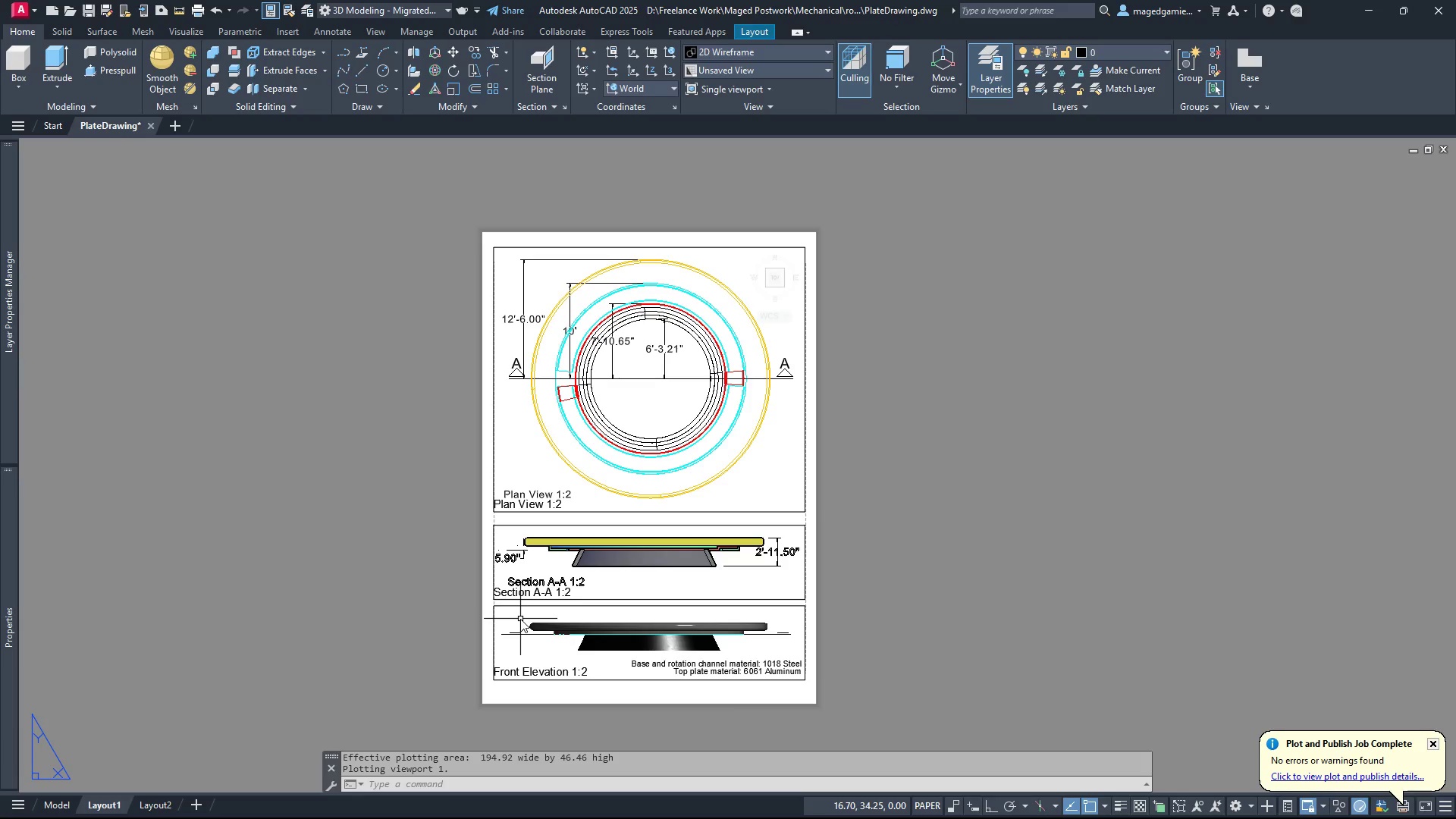 
scroll: coordinate [520, 619], scroll_direction: up, amount: 2.0
 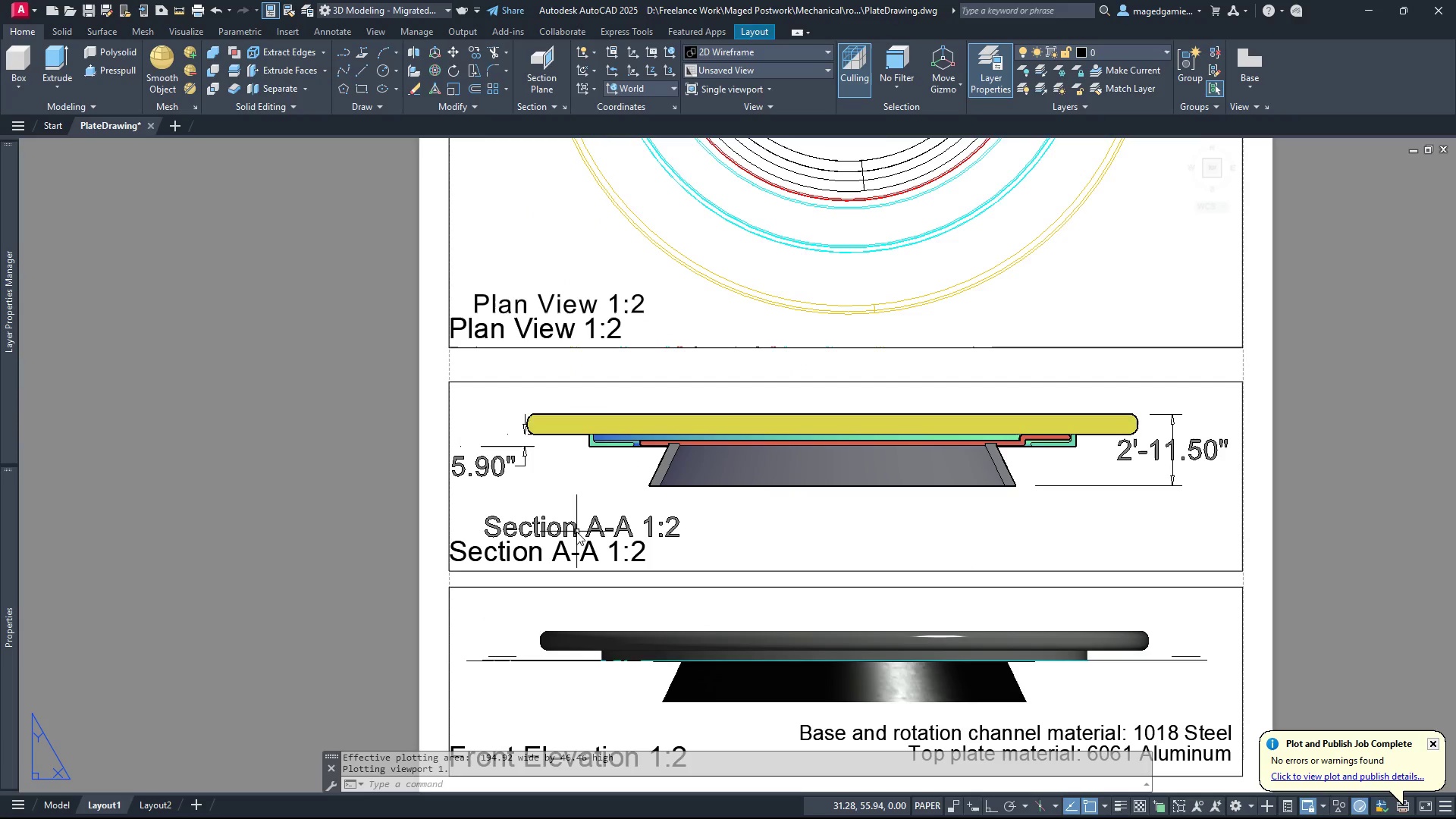 
double_click([993, 538])
 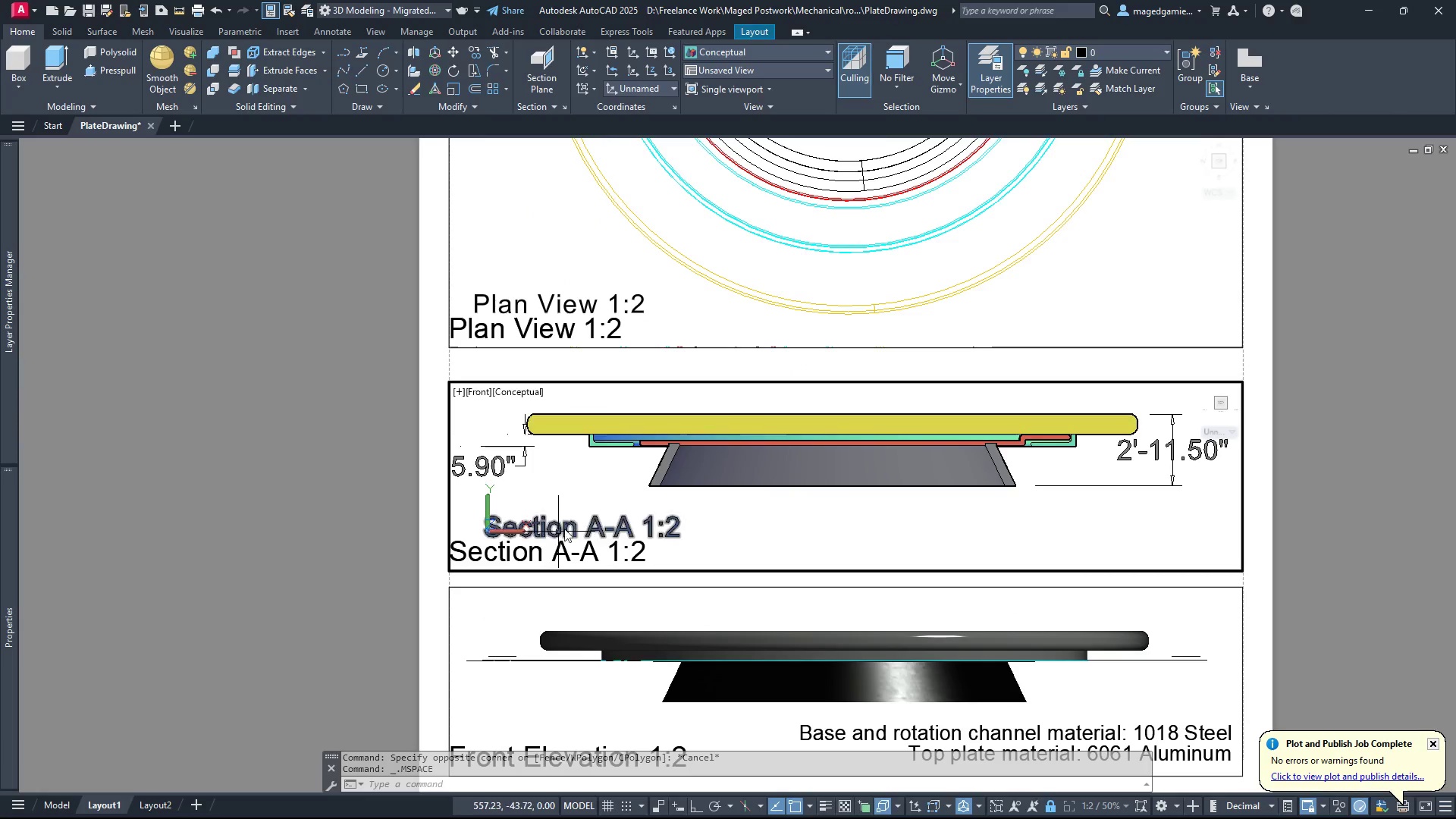 
left_click([576, 523])
 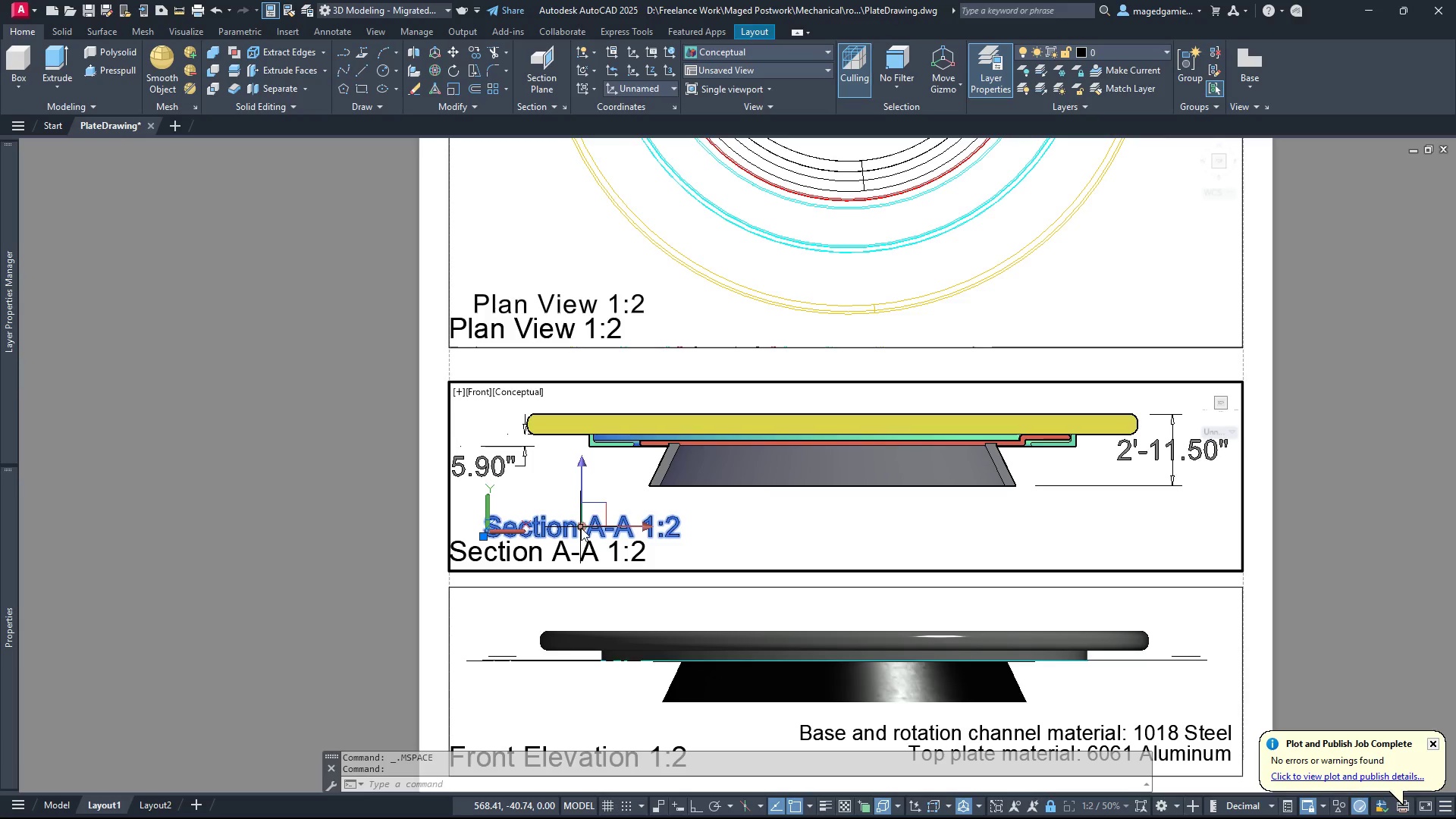 
key(Delete)
 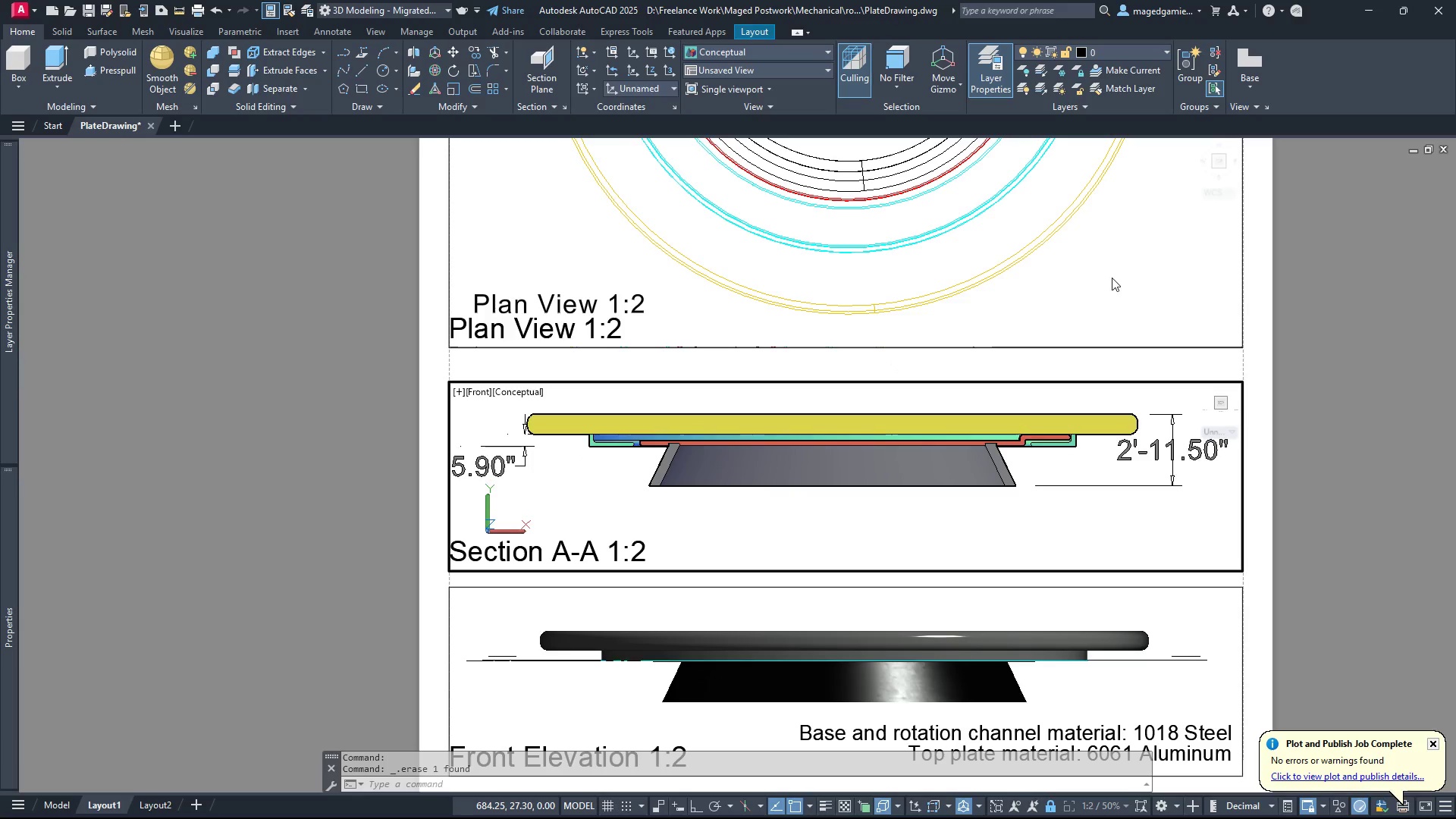 
double_click([1112, 278])
 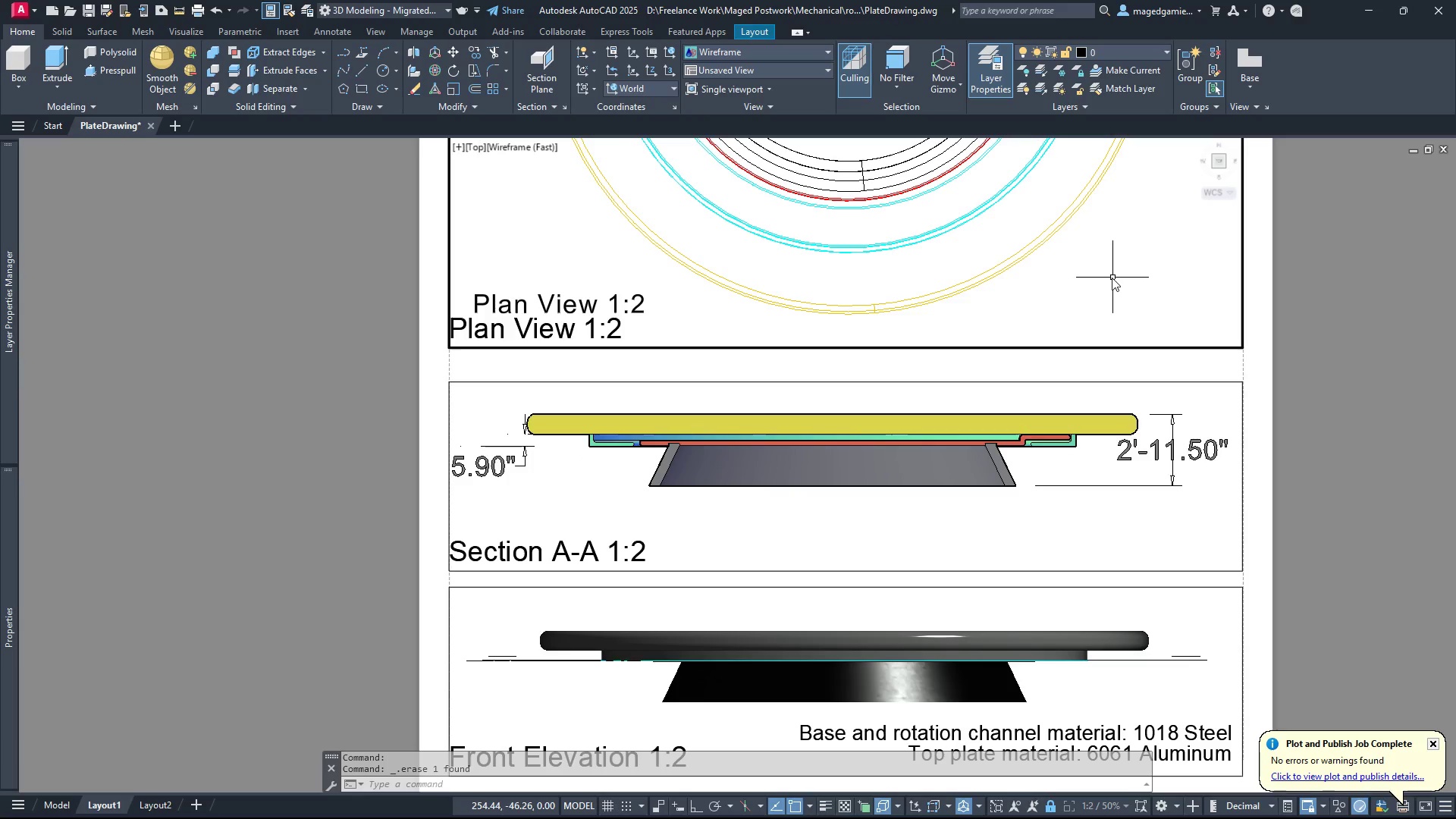 
double_click([1112, 278])
 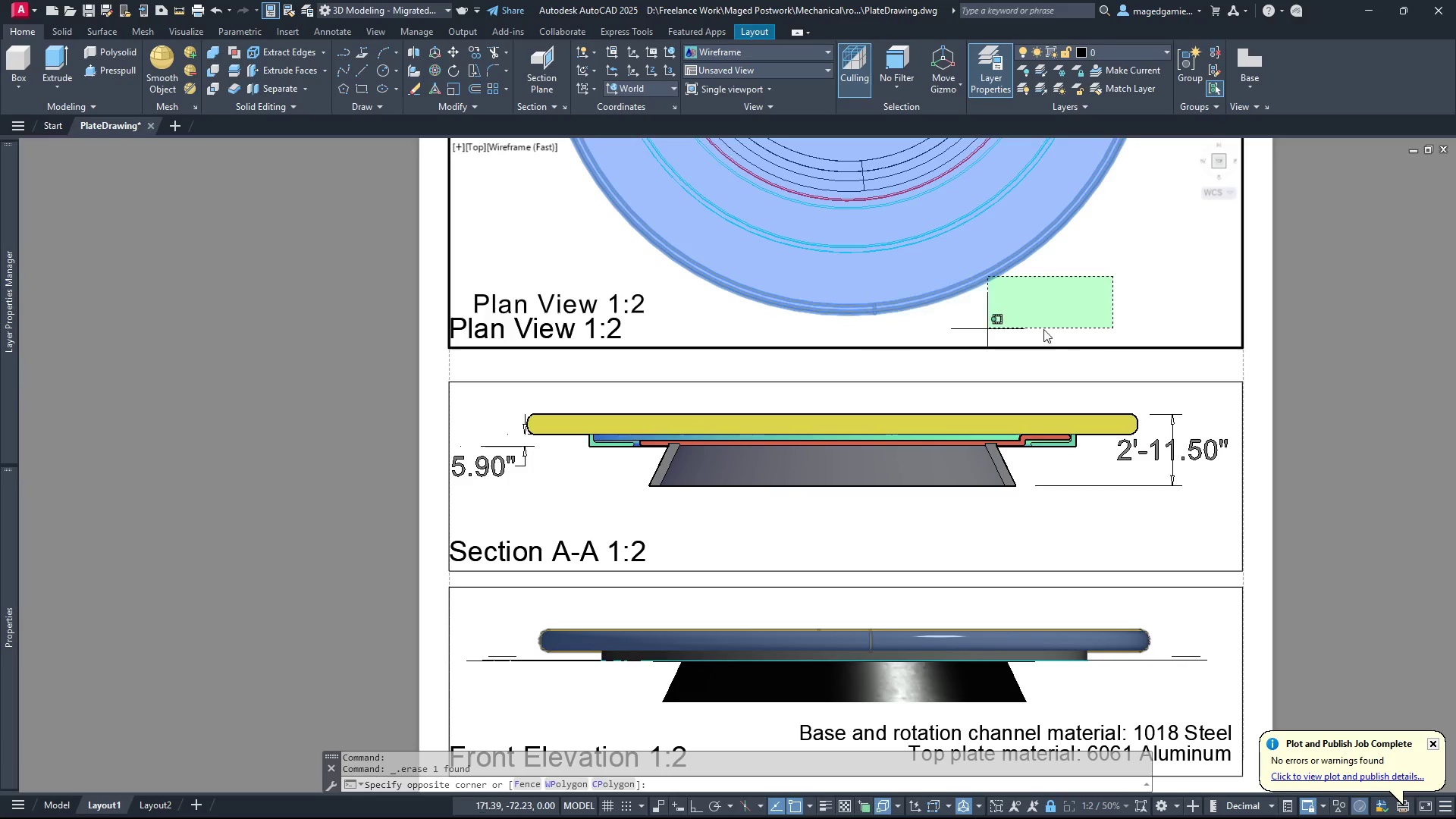 
left_click([1075, 329])
 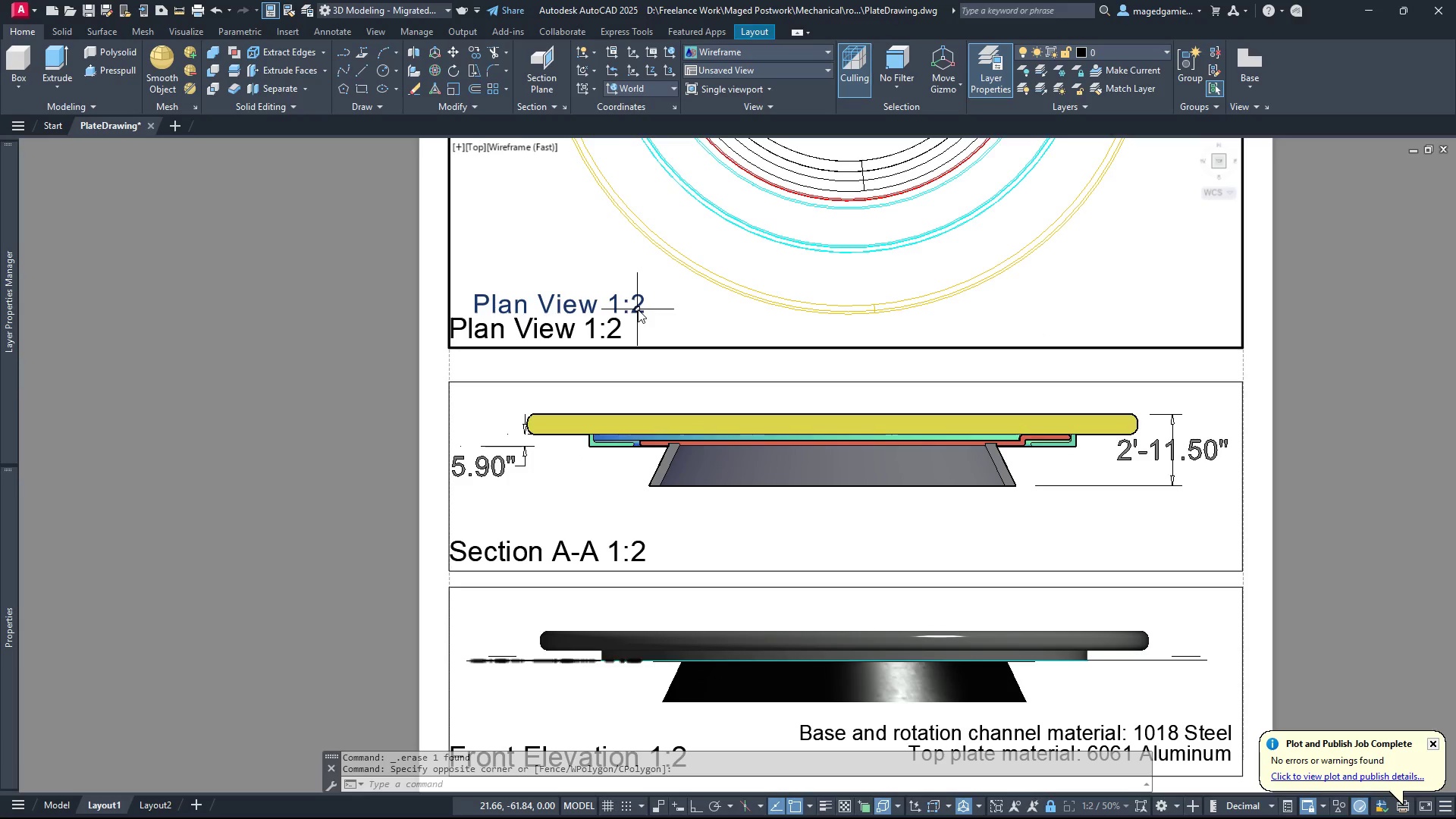 
left_click([638, 309])
 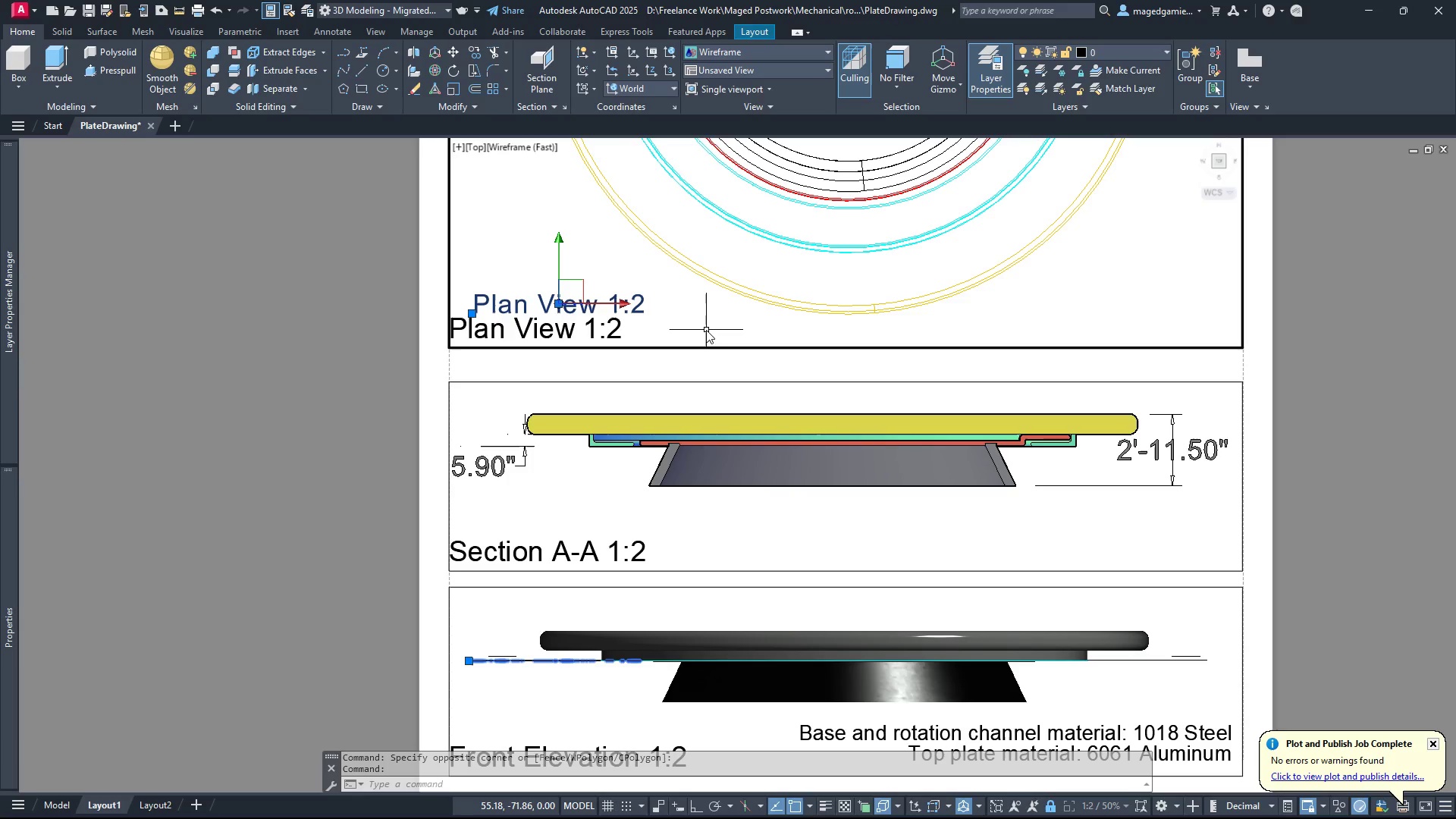 
key(Delete)
 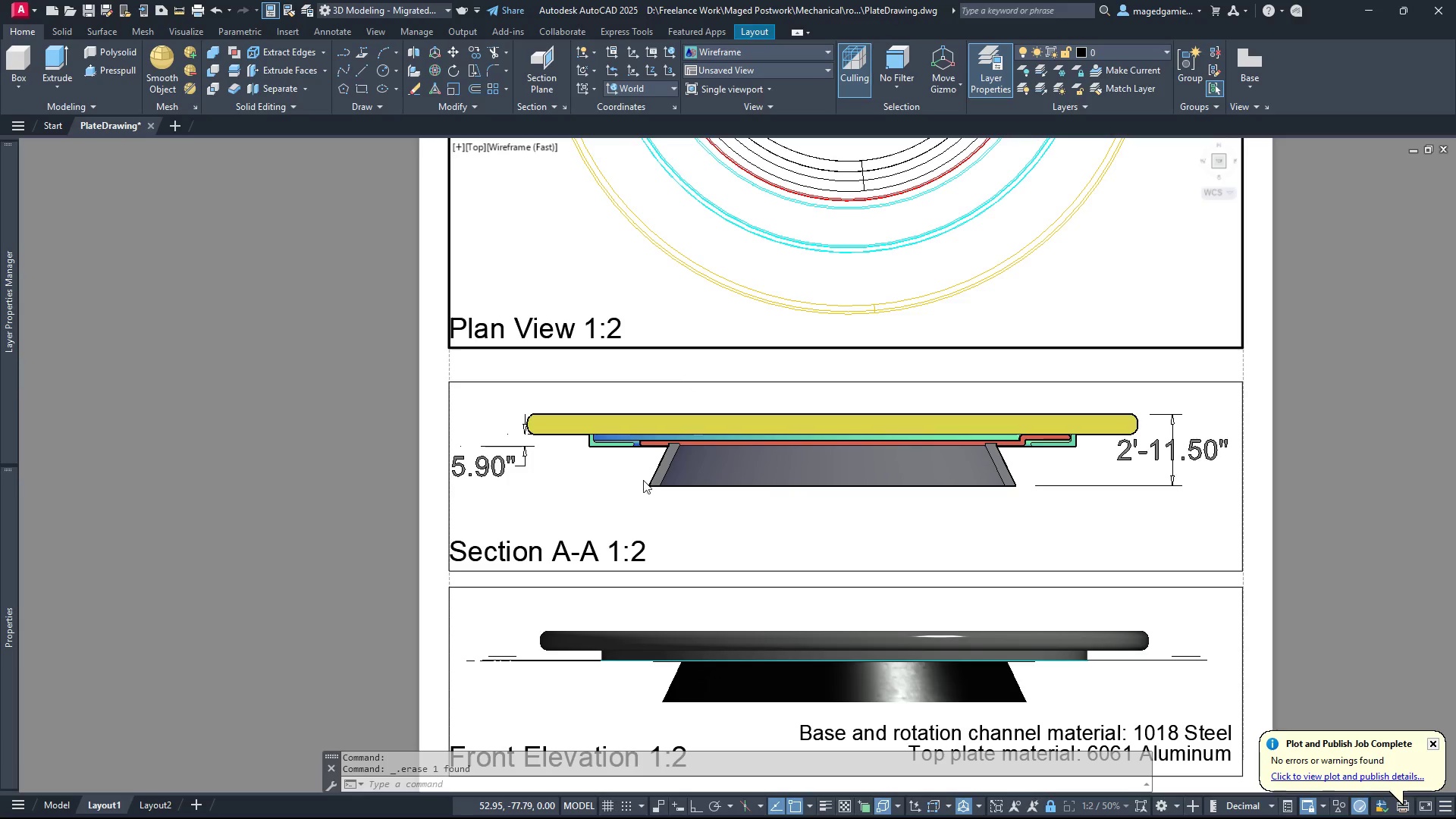 
scroll: coordinate [1056, 471], scroll_direction: down, amount: 1.0
 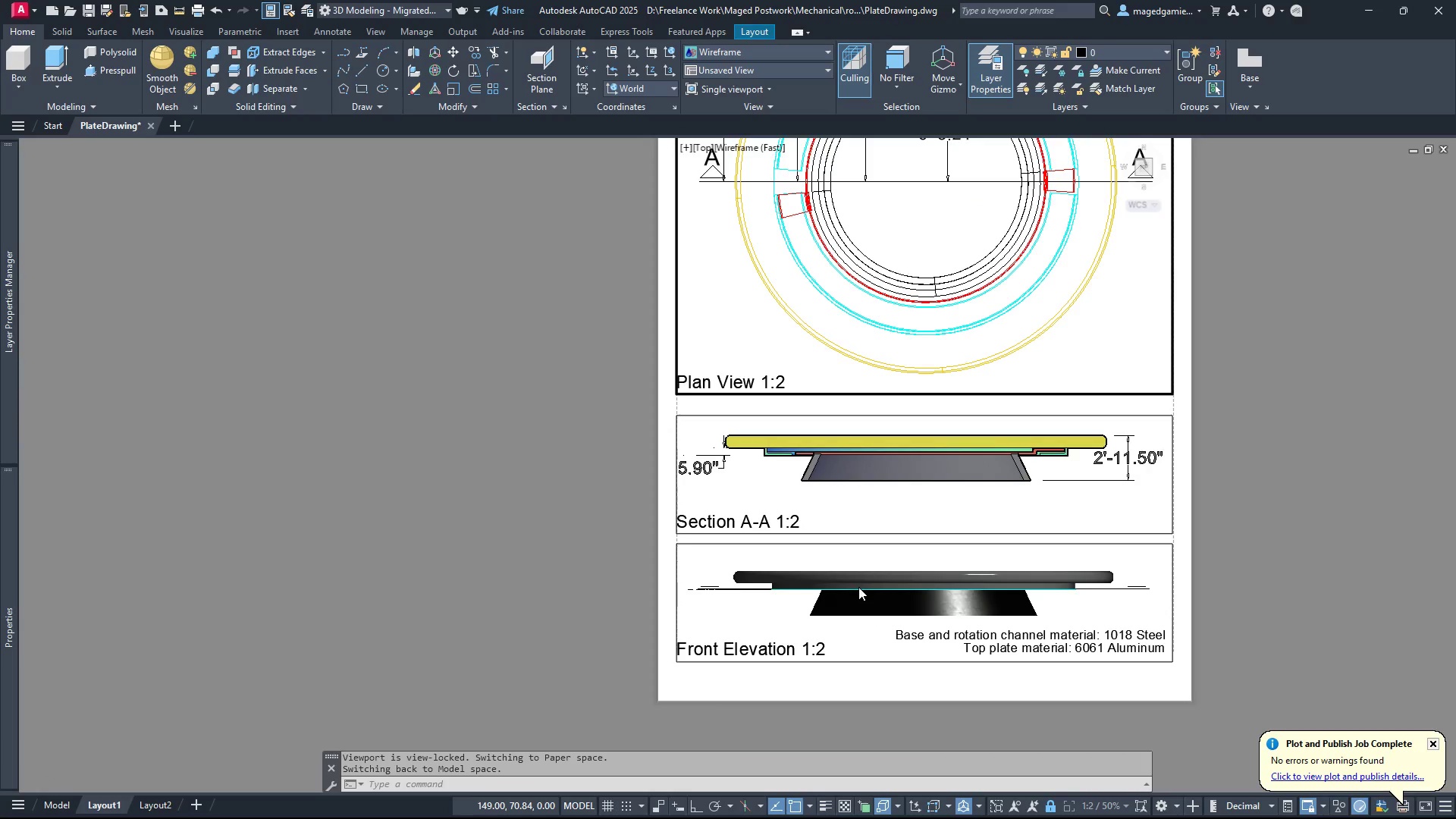 
scroll: coordinate [858, 587], scroll_direction: up, amount: 1.0
 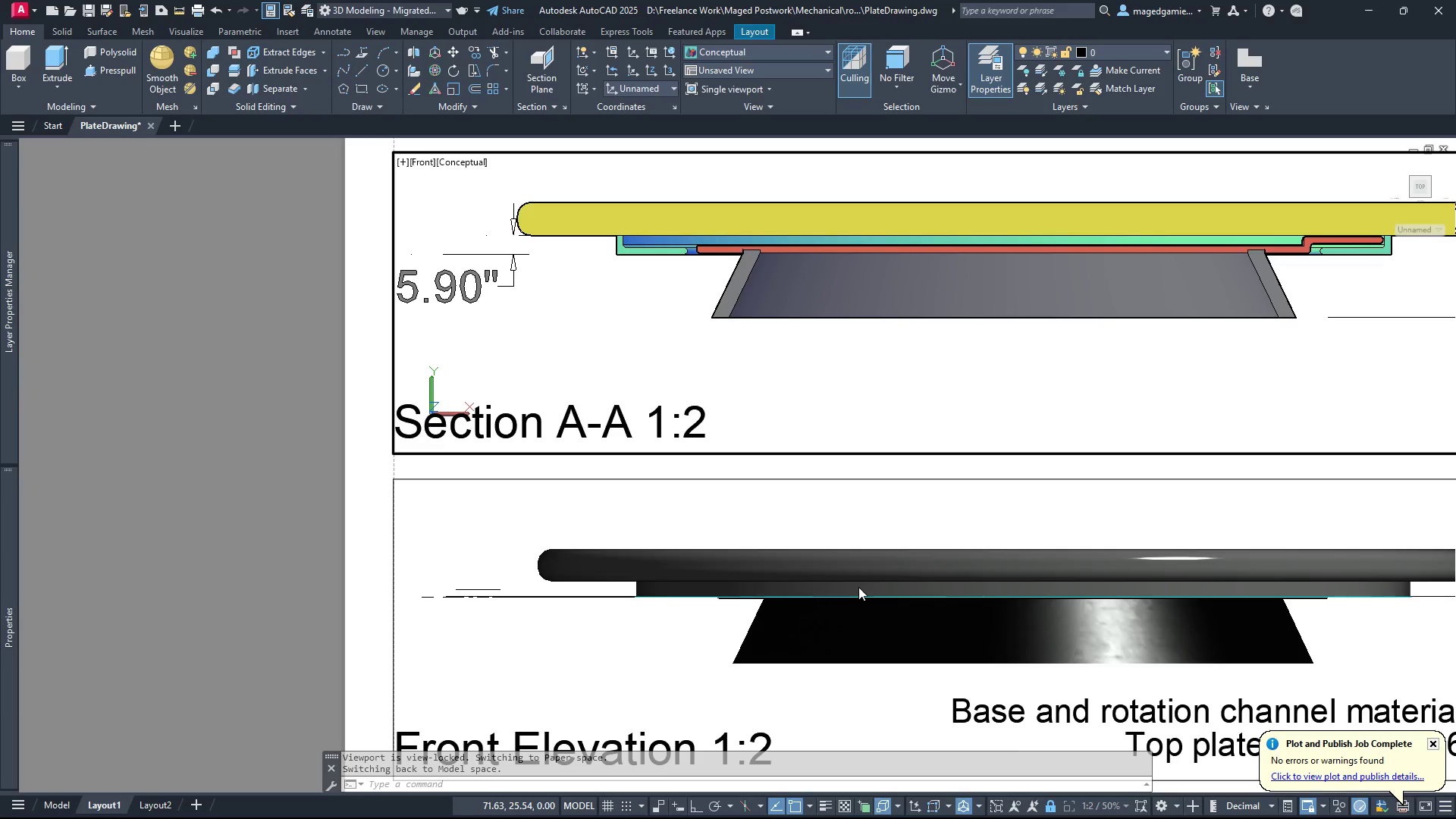 
scroll: coordinate [964, 554], scroll_direction: down, amount: 3.0
 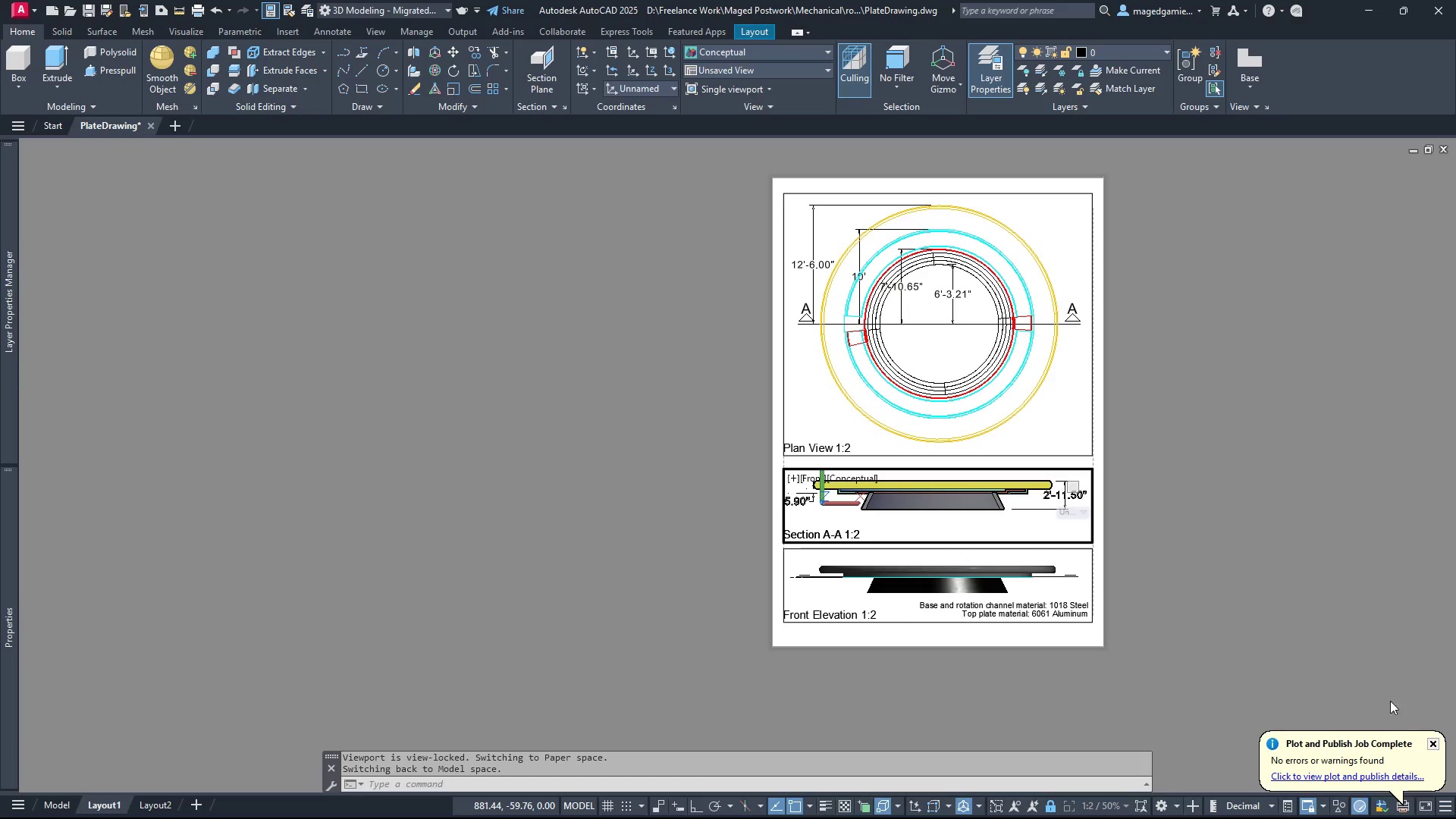 
wait(6.25)
 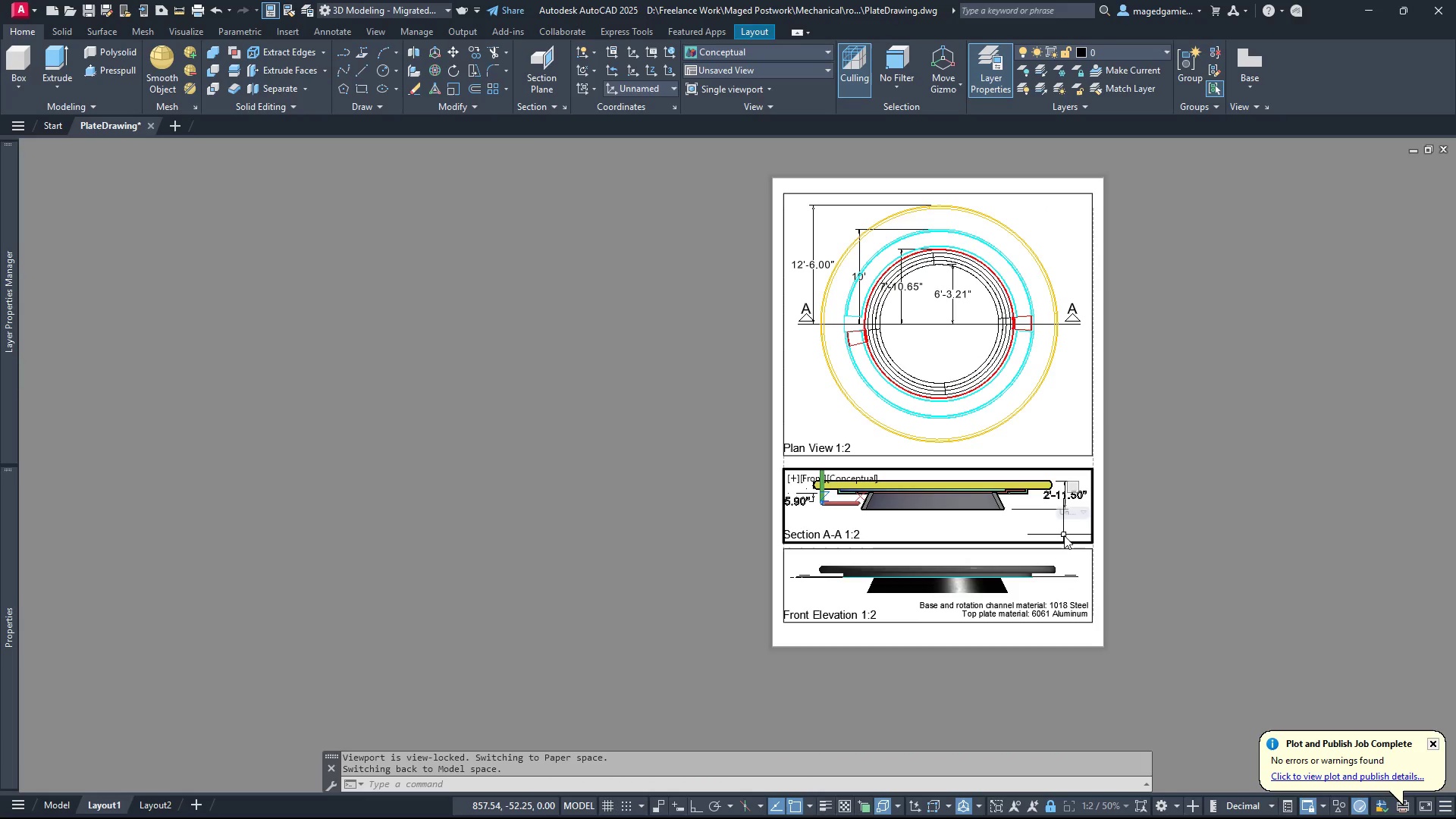 
left_click([1433, 743])
 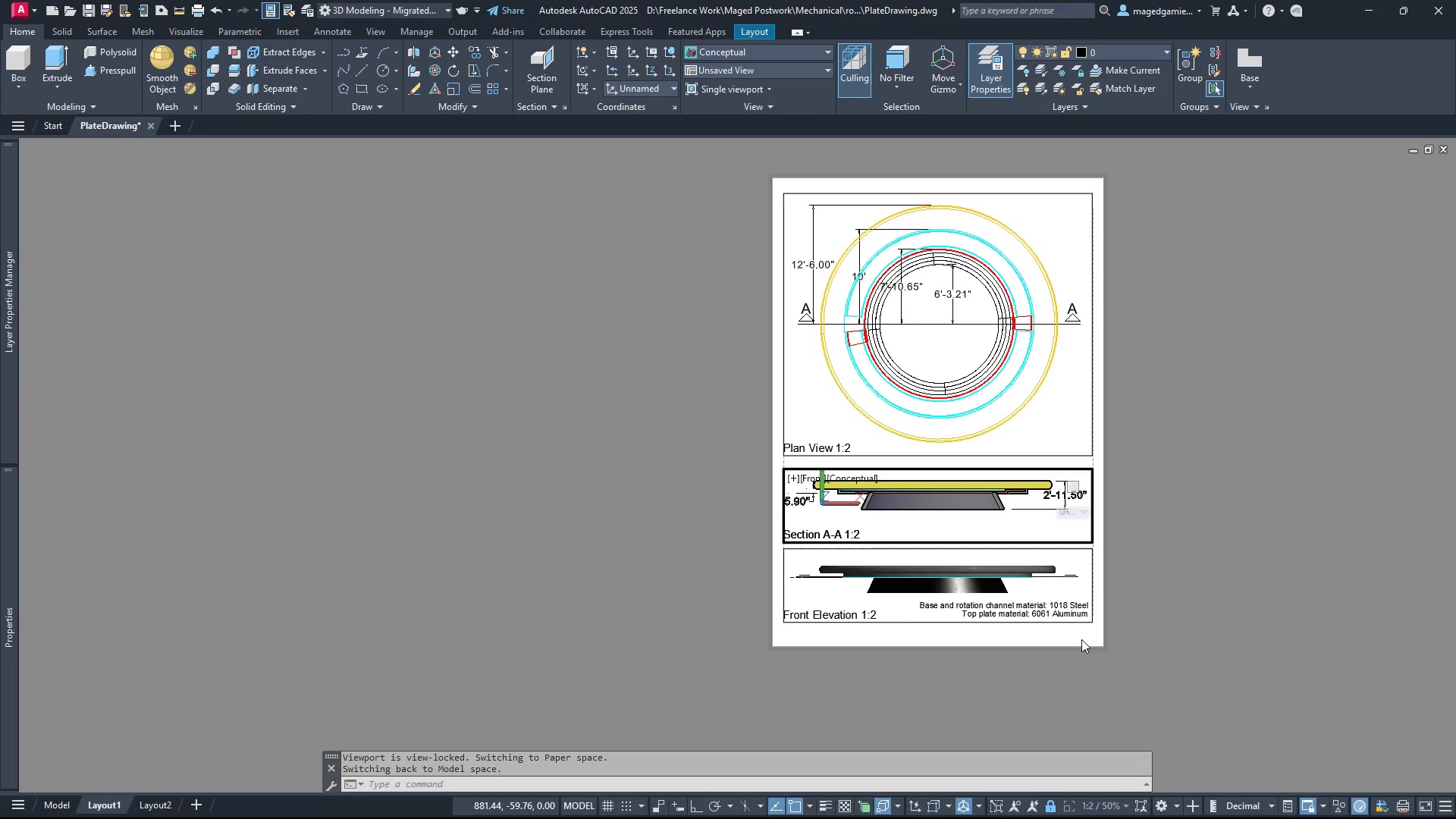 
scroll: coordinate [1080, 639], scroll_direction: up, amount: 2.0
 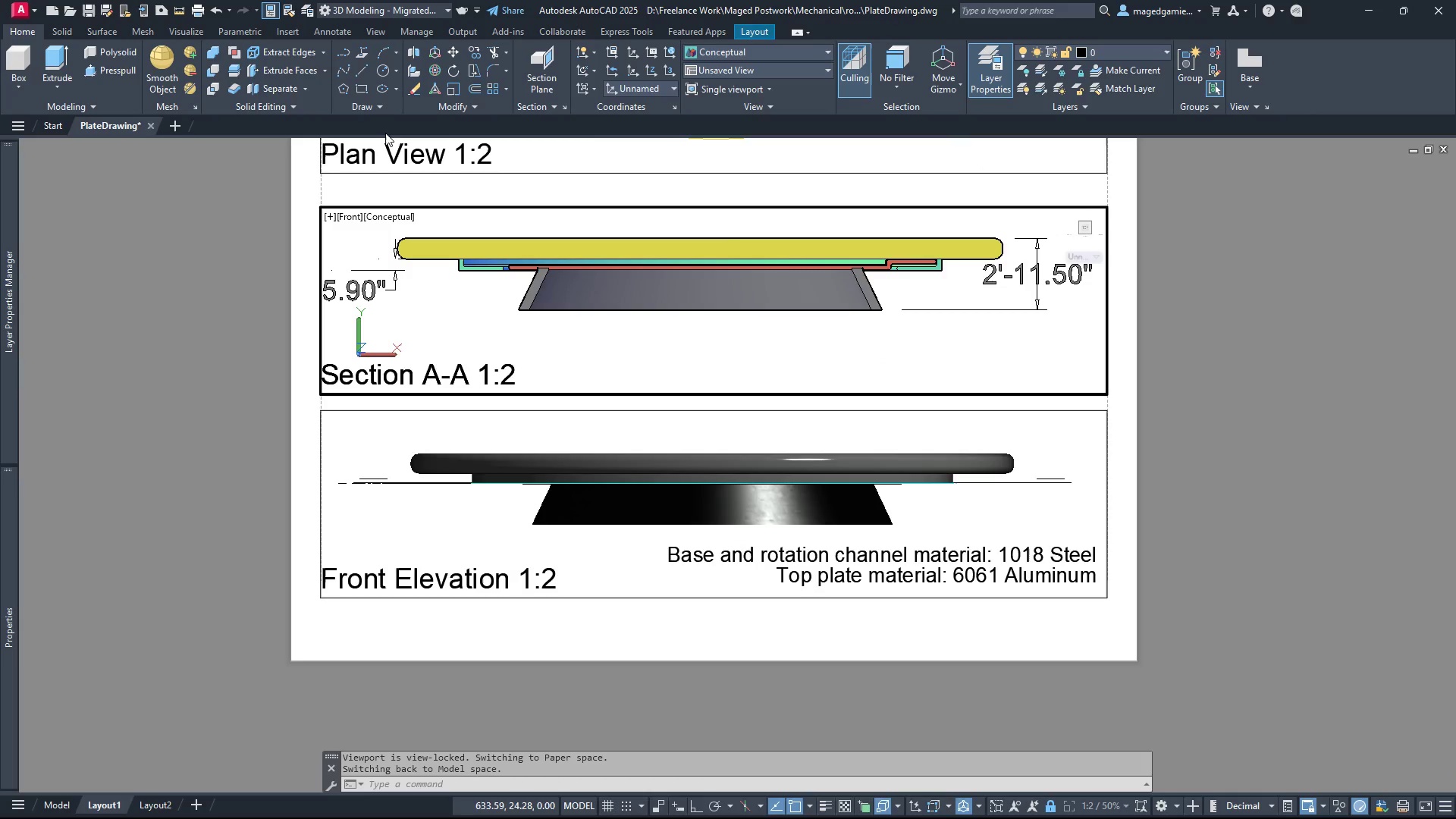 
mouse_move([481, 59])
 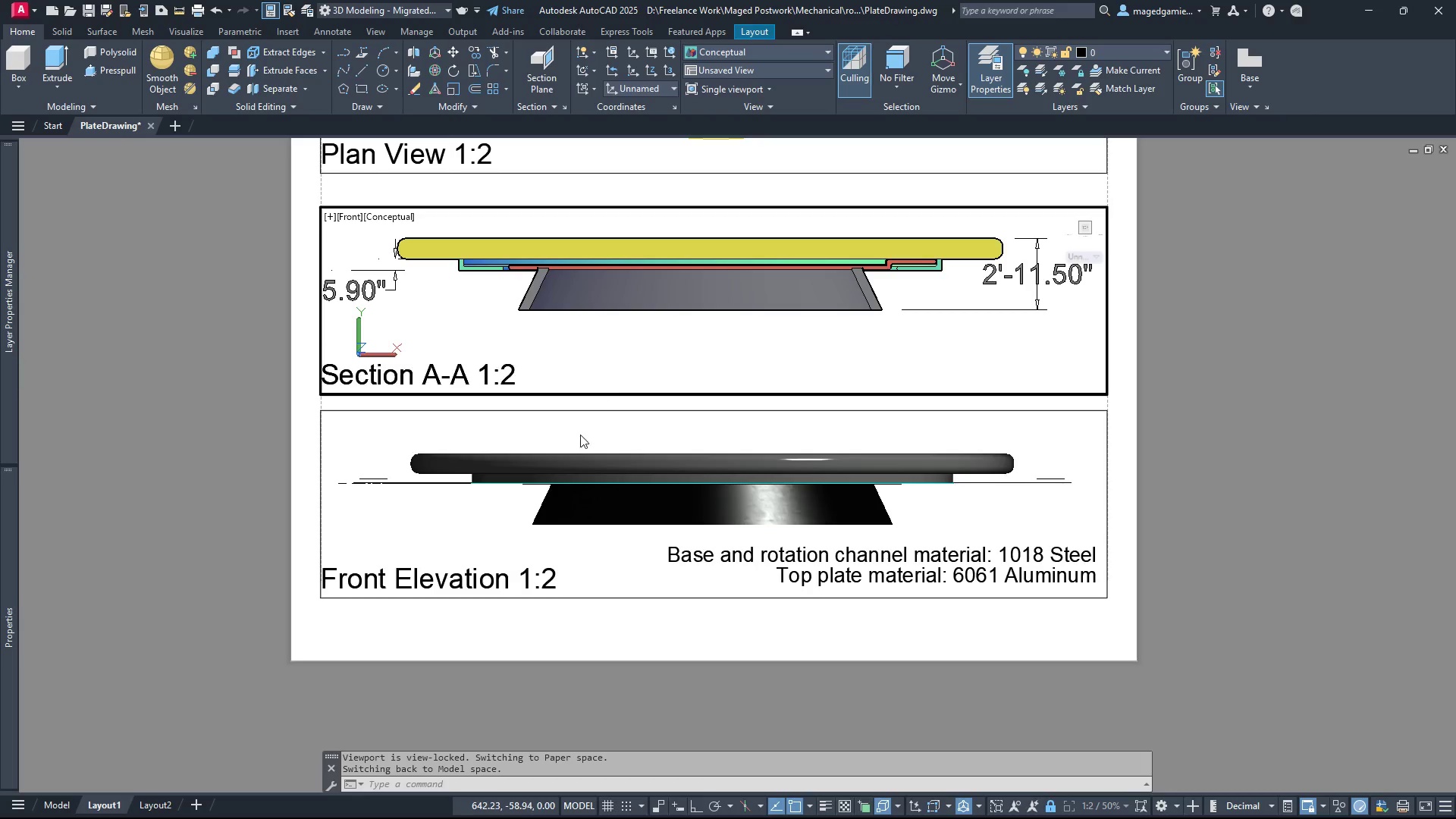 
scroll: coordinate [570, 460], scroll_direction: down, amount: 2.0
 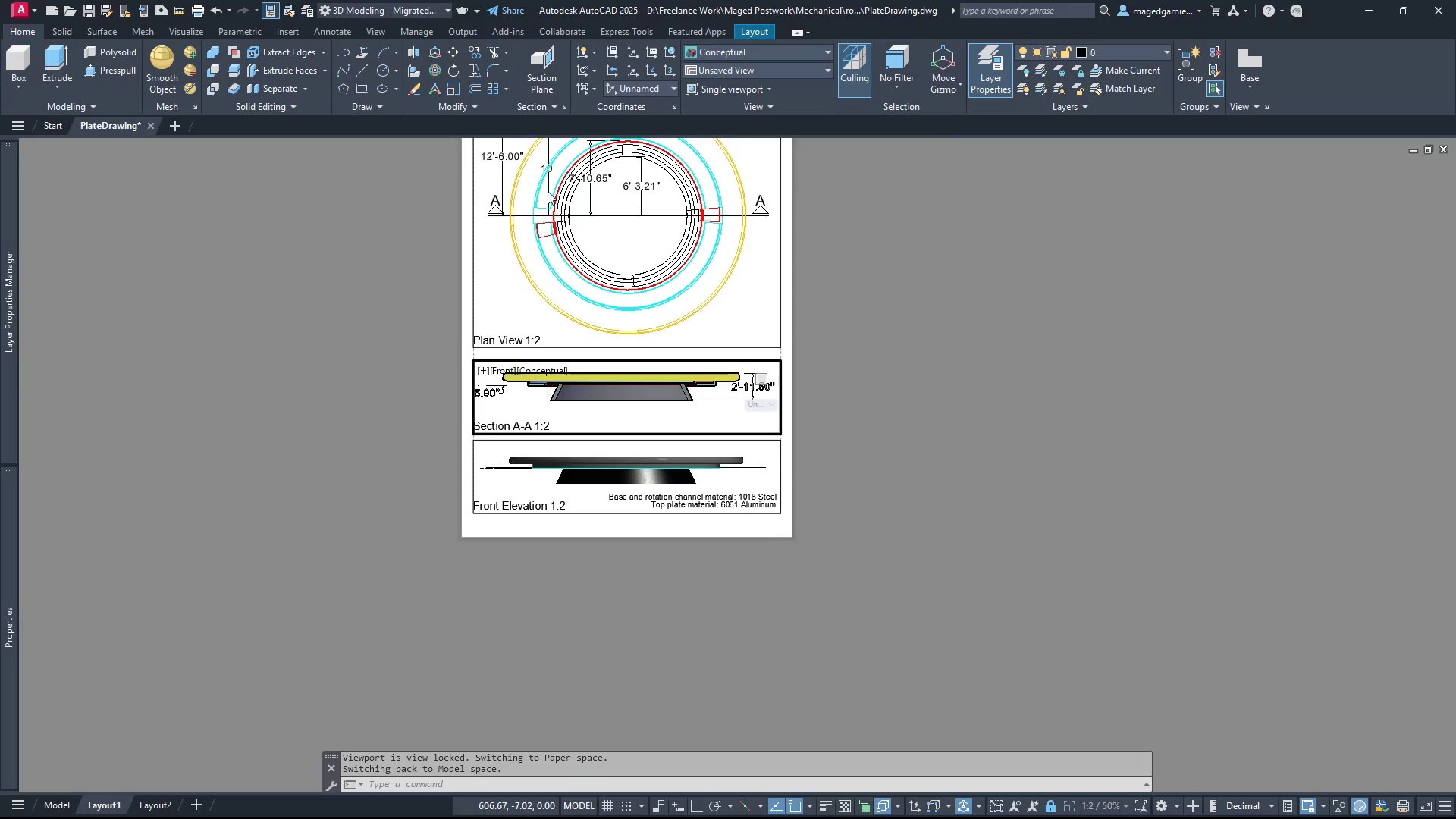 
scroll: coordinate [548, 191], scroll_direction: up, amount: 1.0
 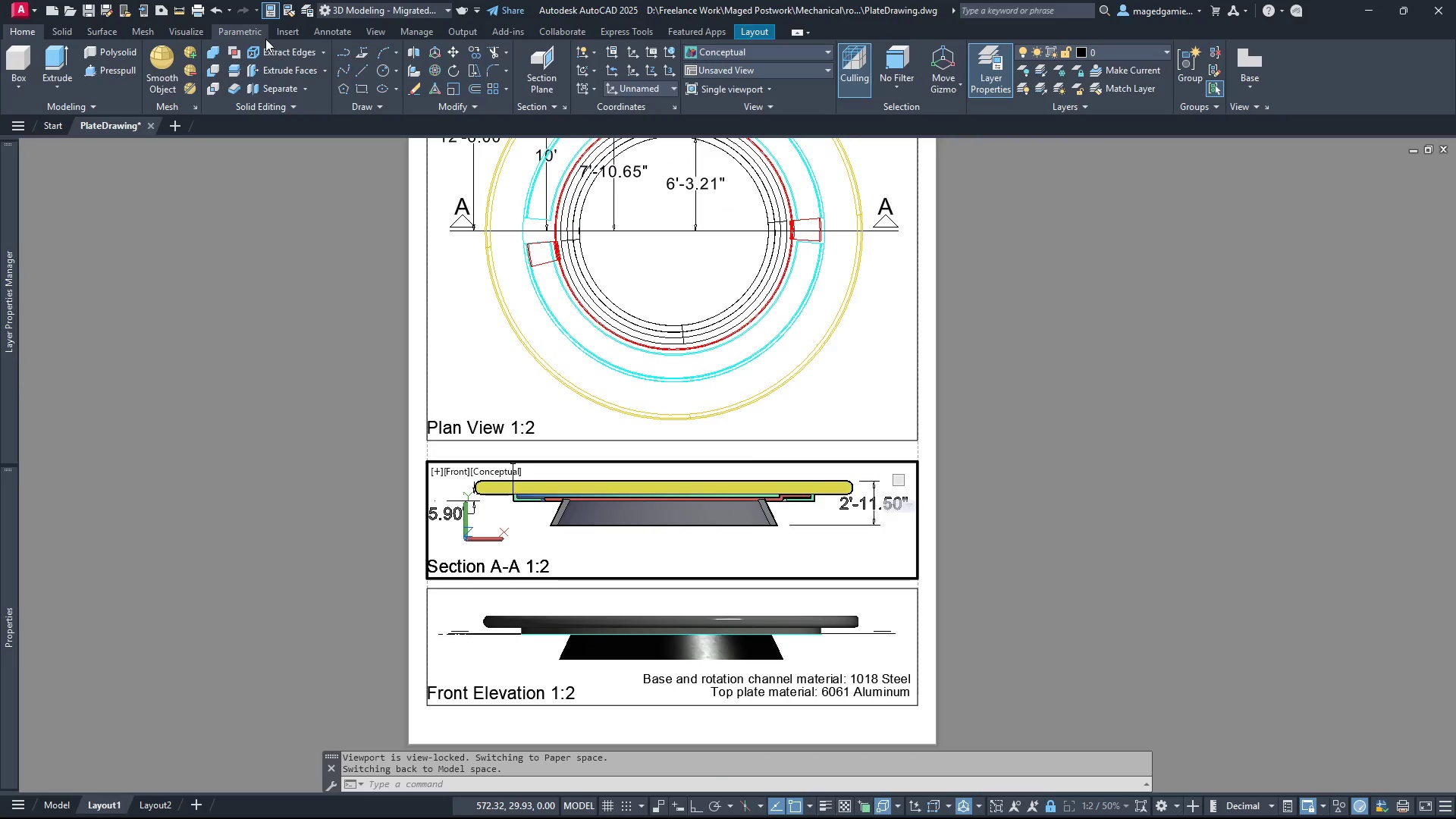 
left_click([328, 36])
 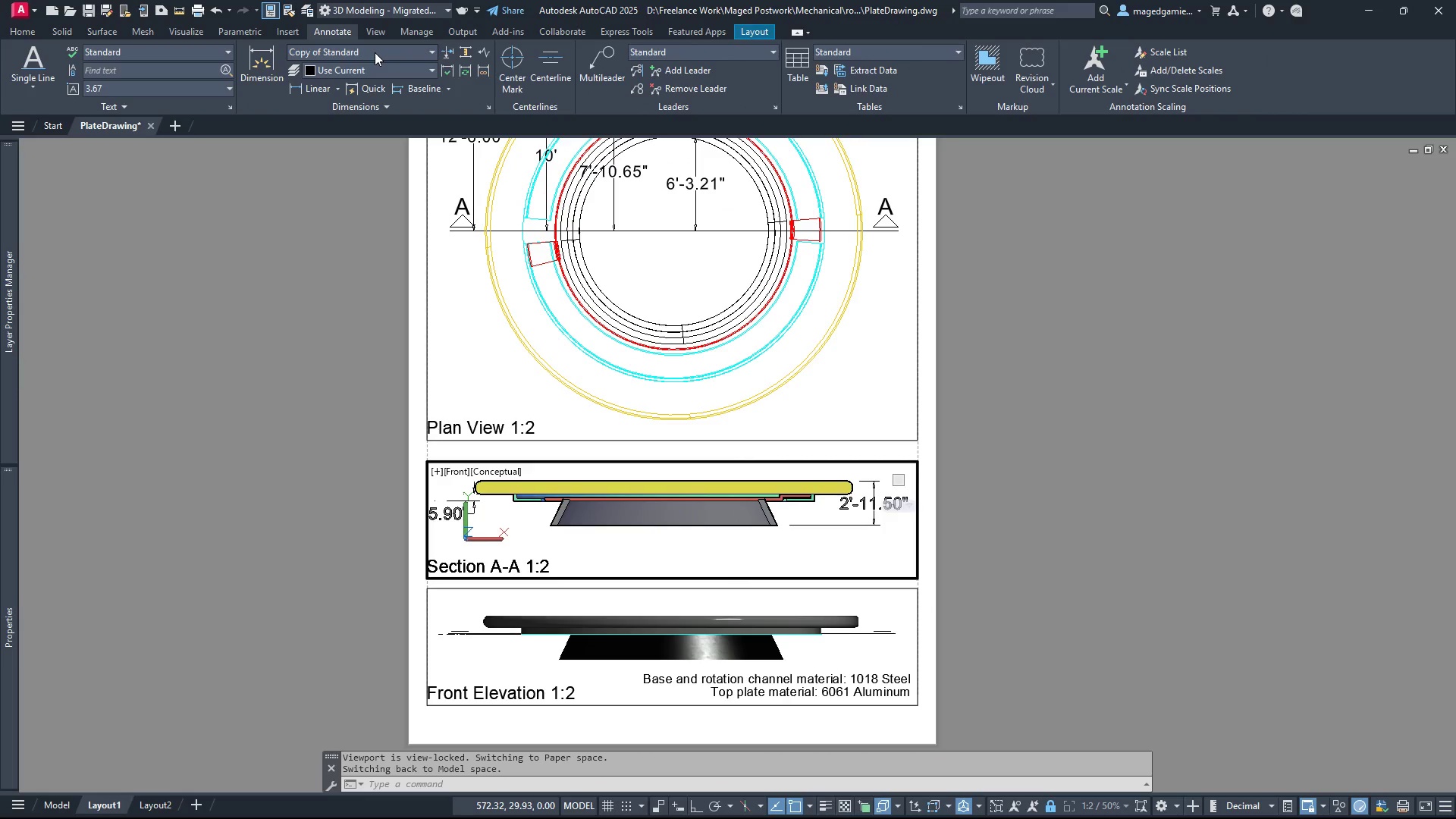 
left_click([375, 52])
 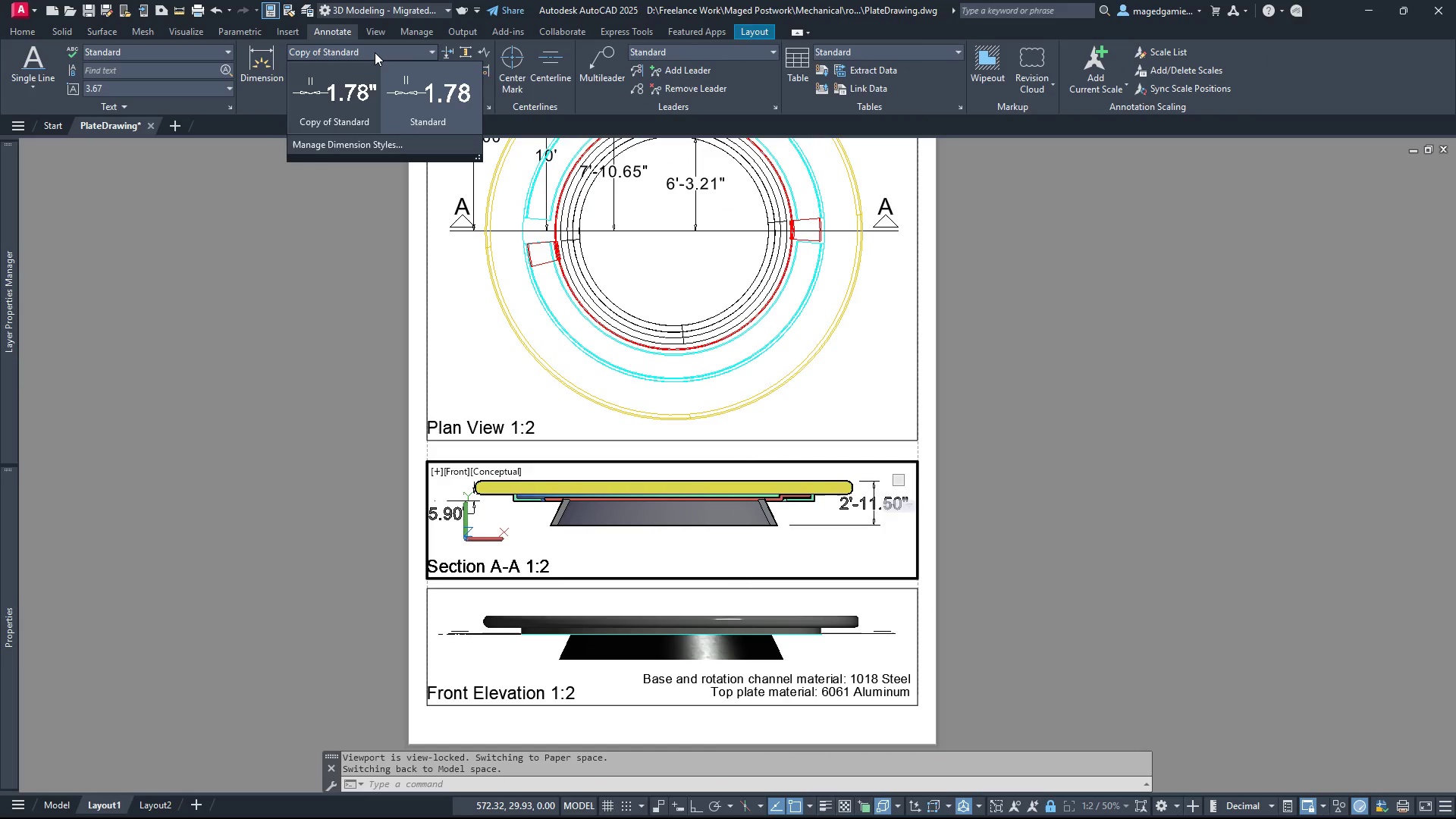 
left_click([375, 52])
 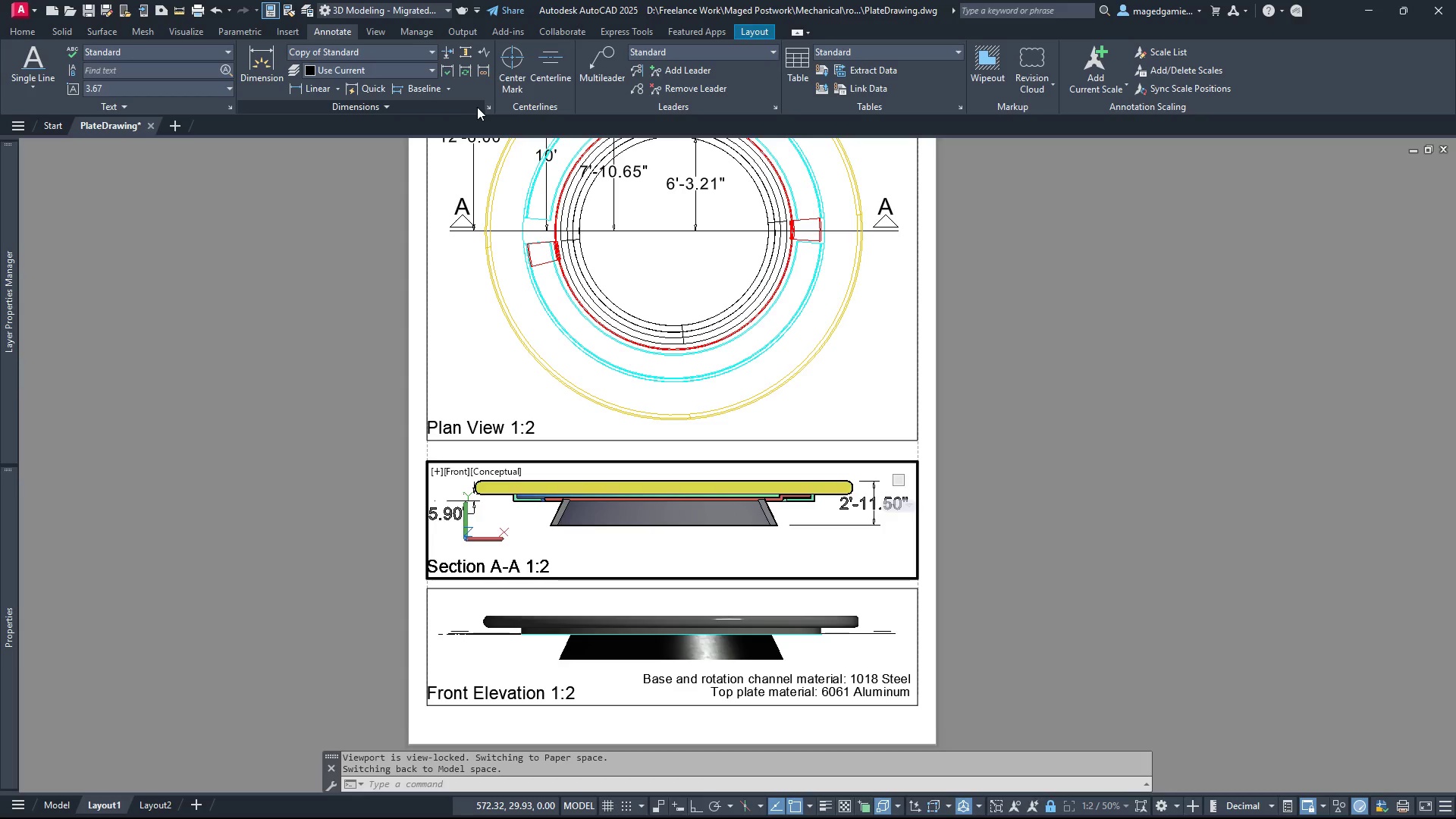 
left_click([492, 107])
 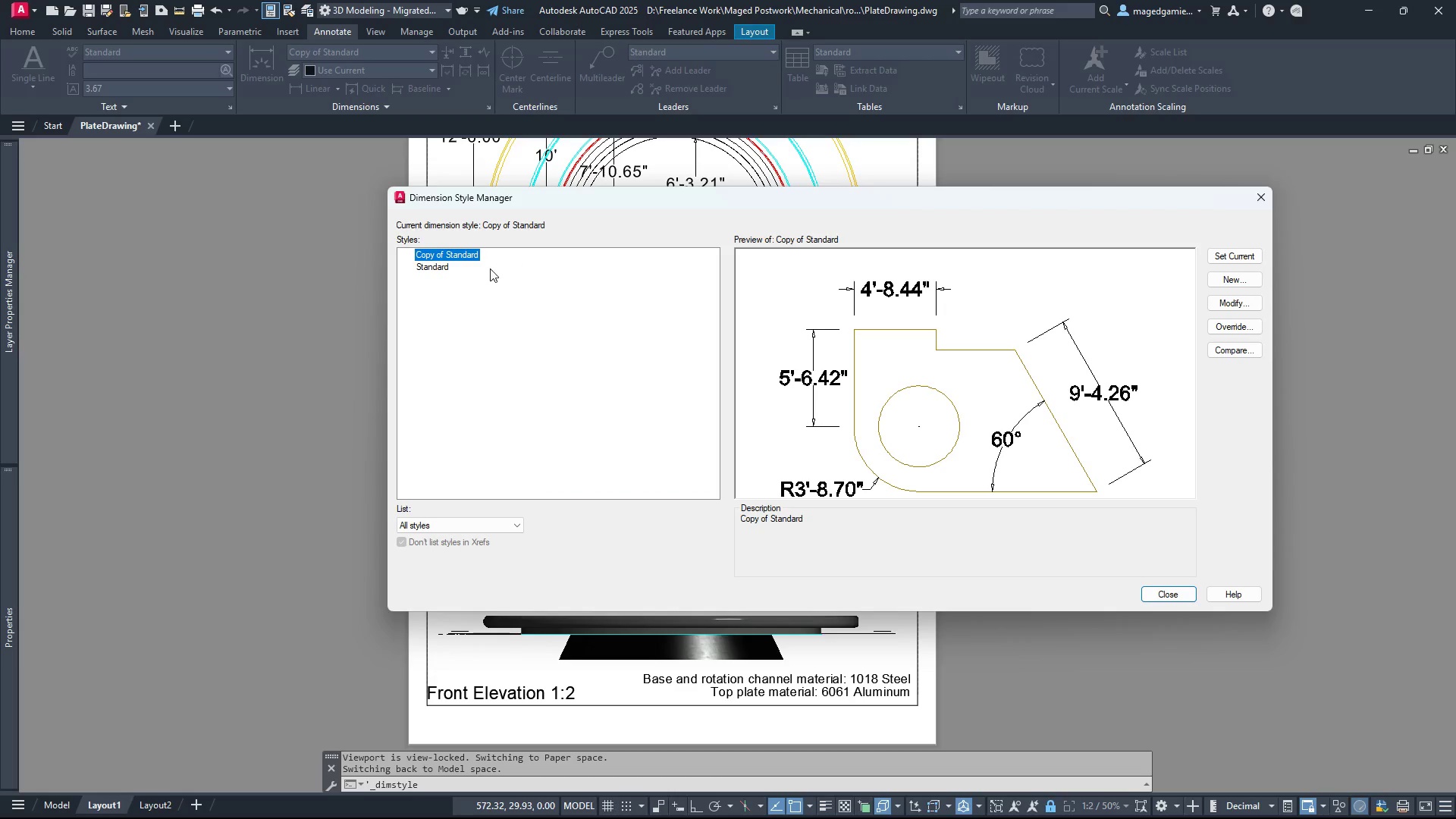 
left_click([447, 247])
 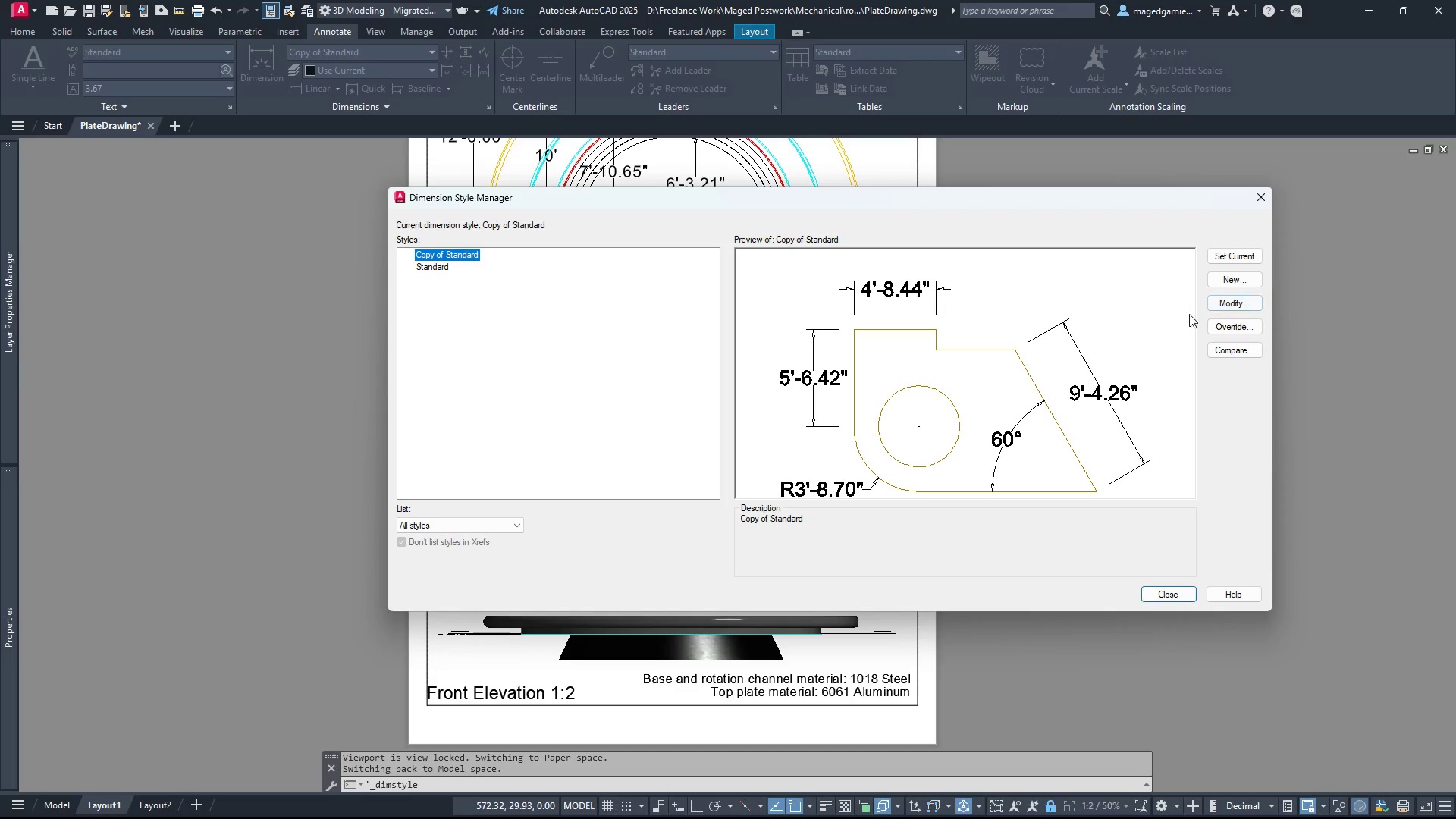 
left_click([1238, 307])
 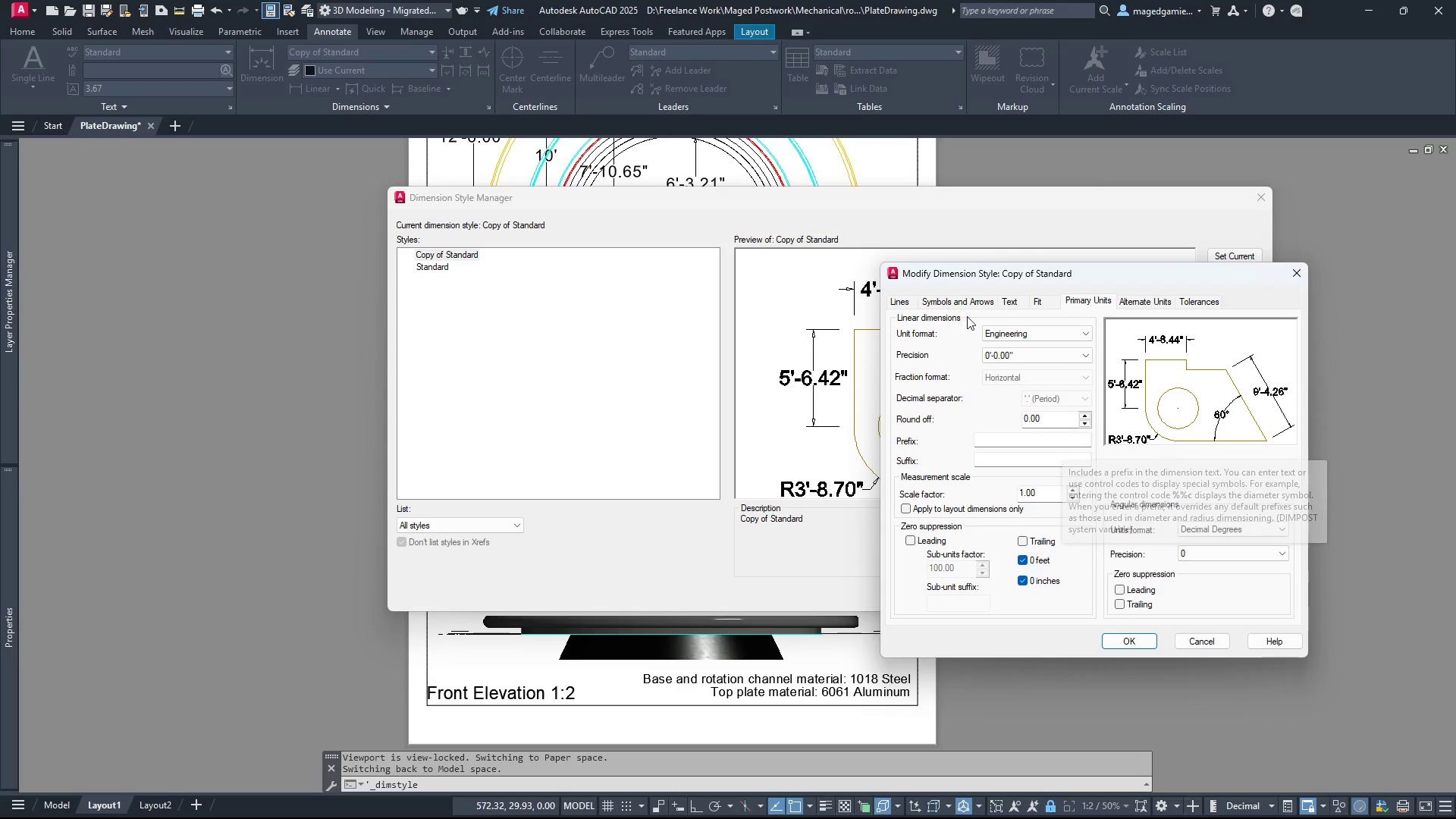 
wait(5.47)
 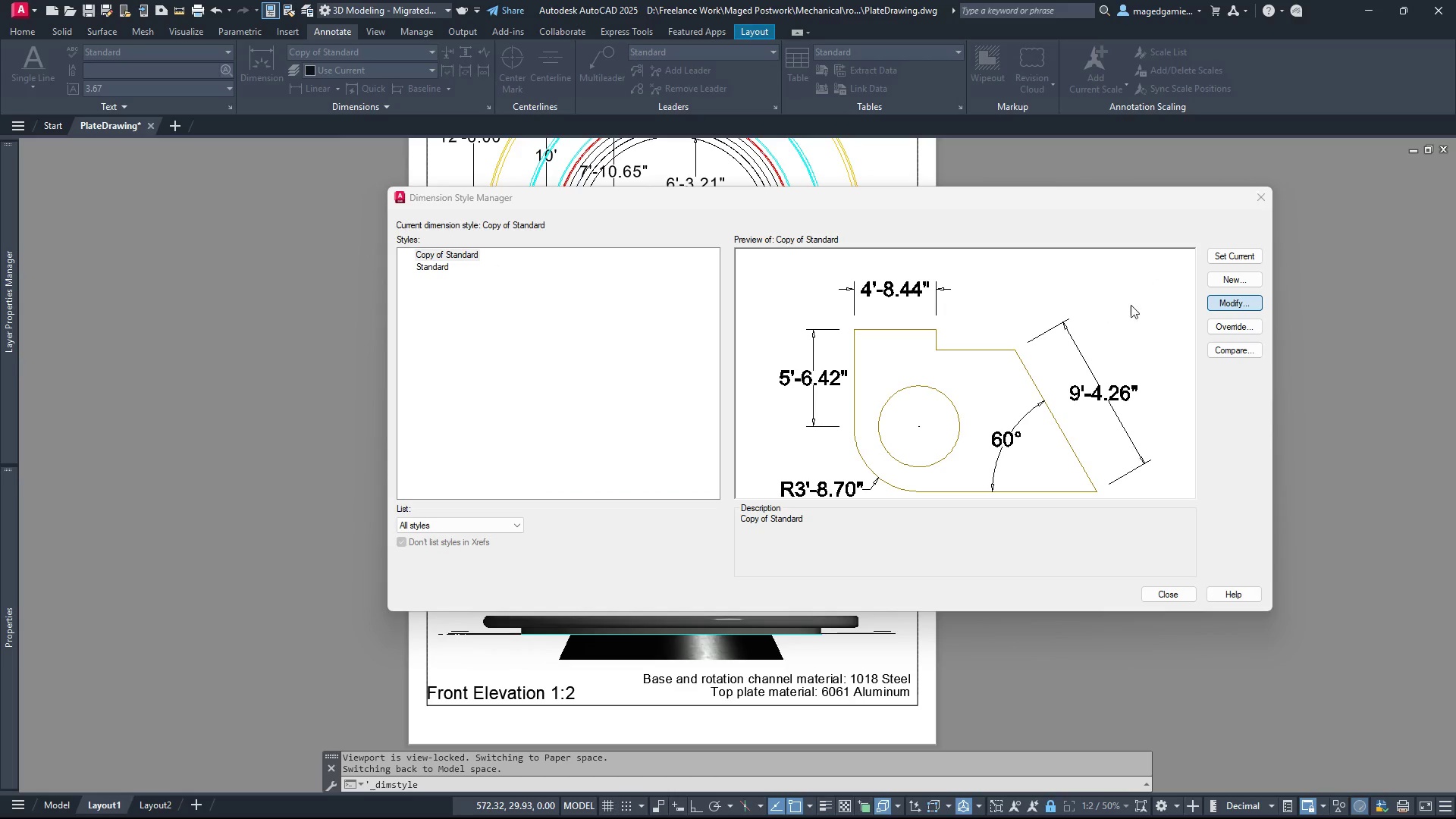 
left_click([1006, 305])
 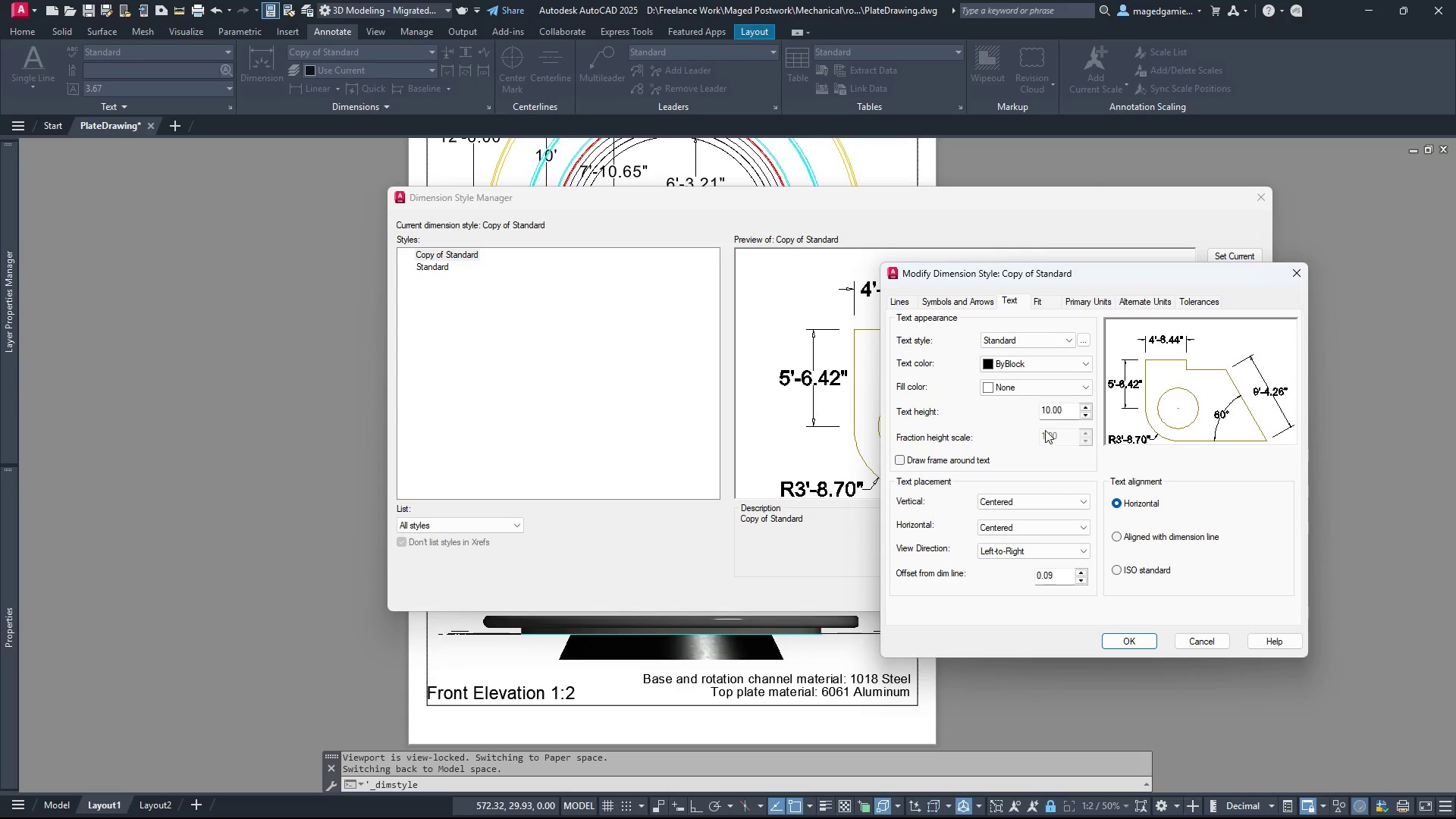 
left_click([1049, 414])
 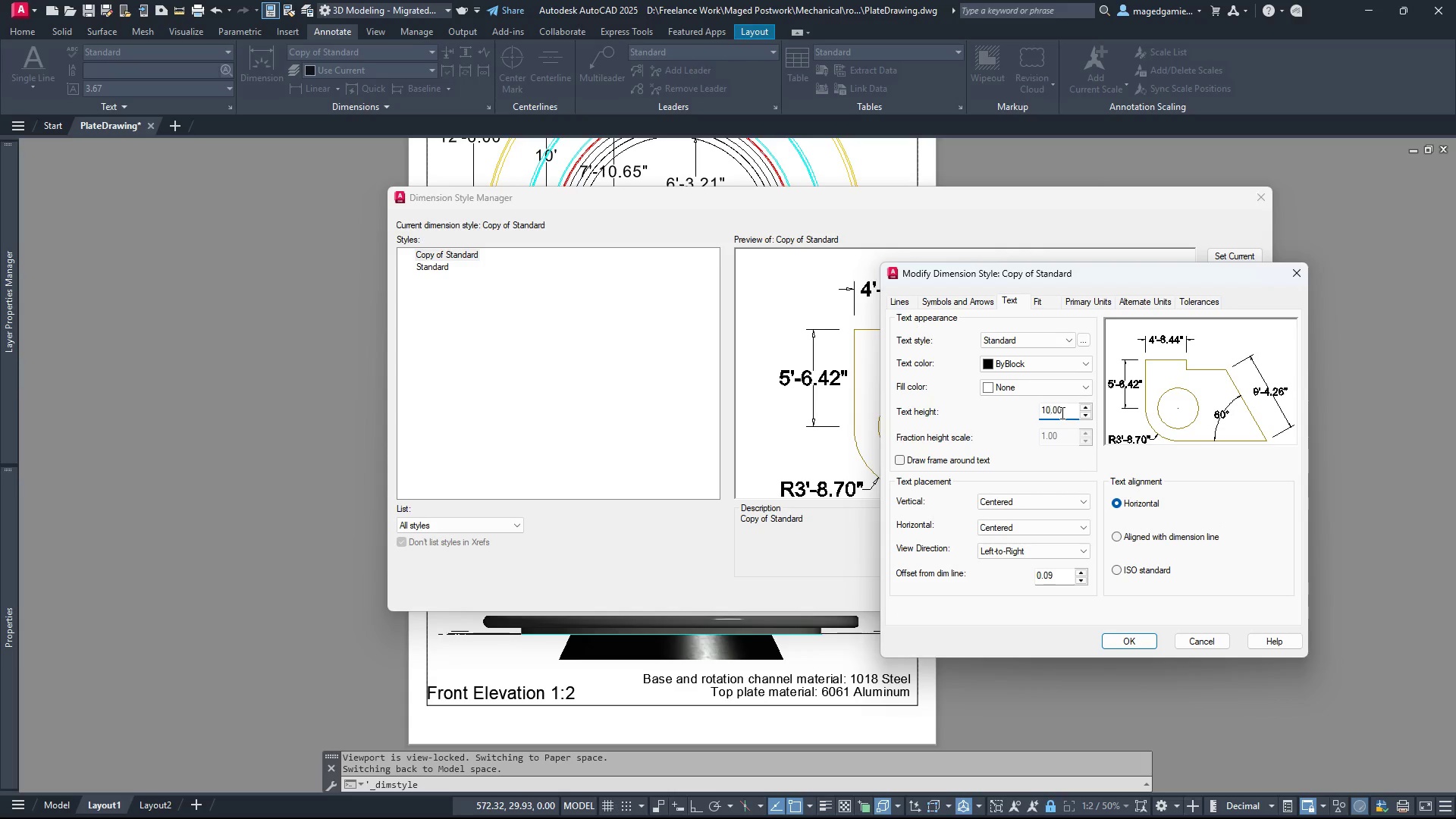 
left_click_drag(start_coordinate=[1061, 413], to_coordinate=[1037, 411])
 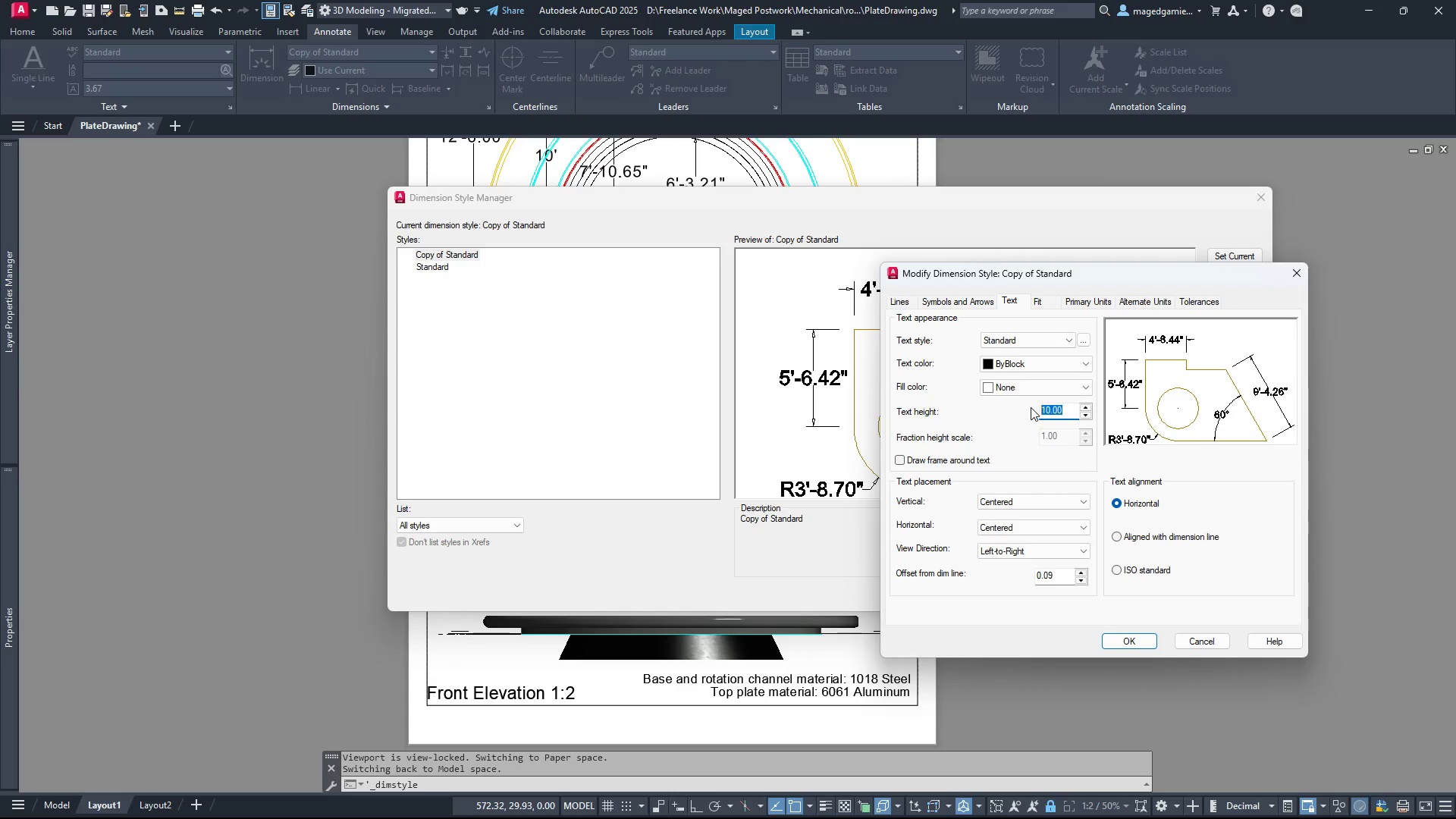 
key(5)
 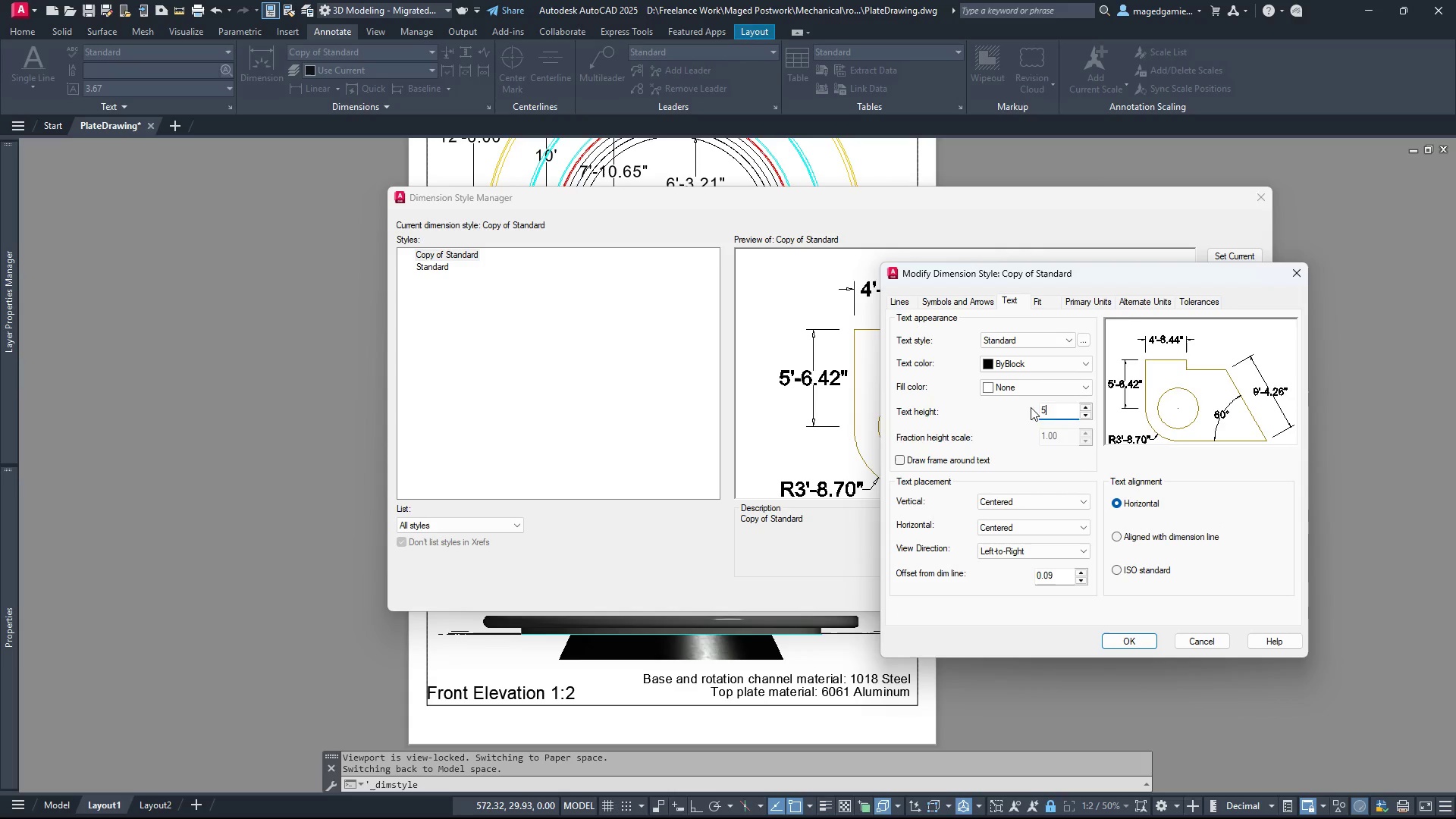 
key(Enter)
 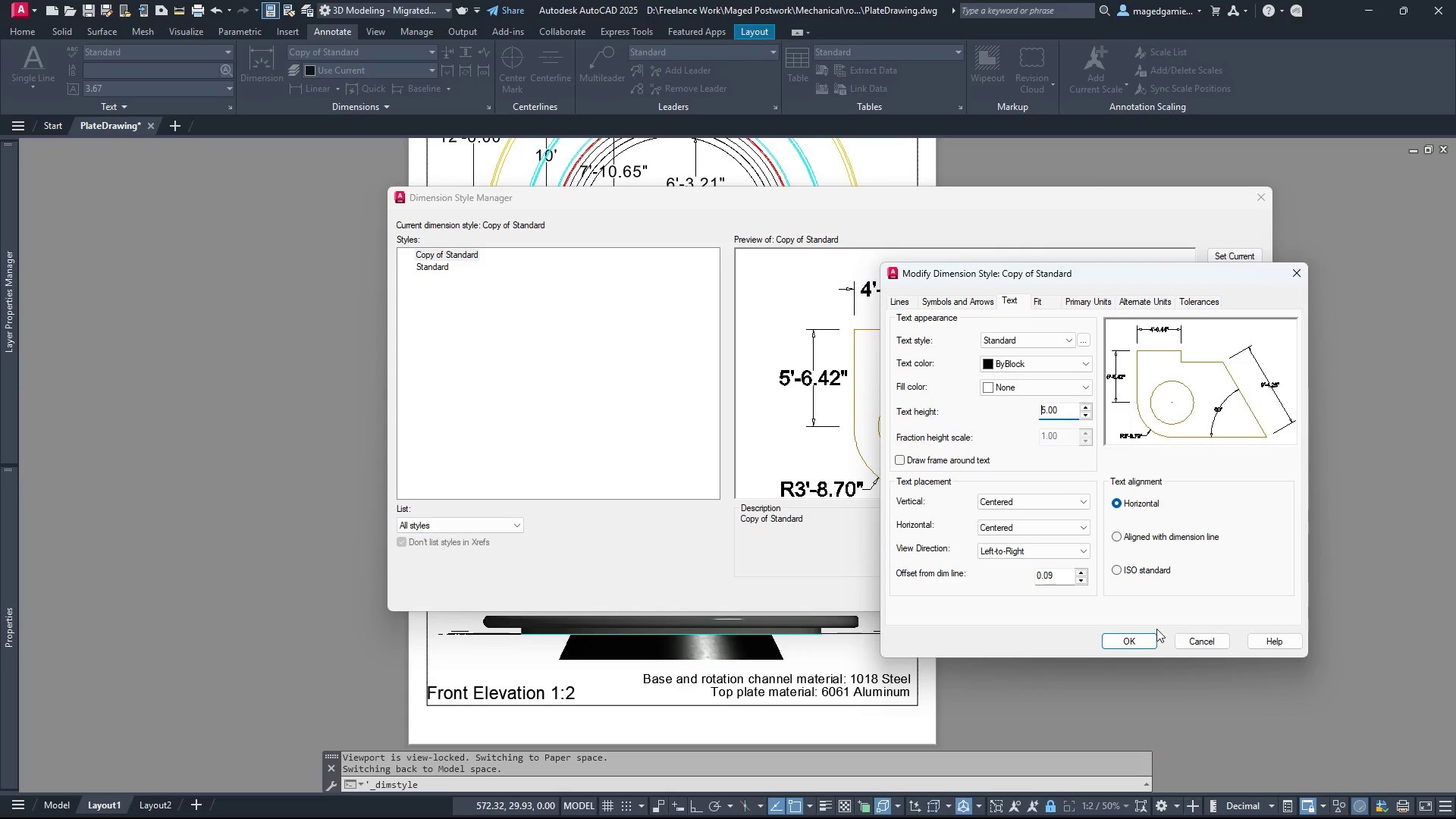 
left_click([1143, 641])
 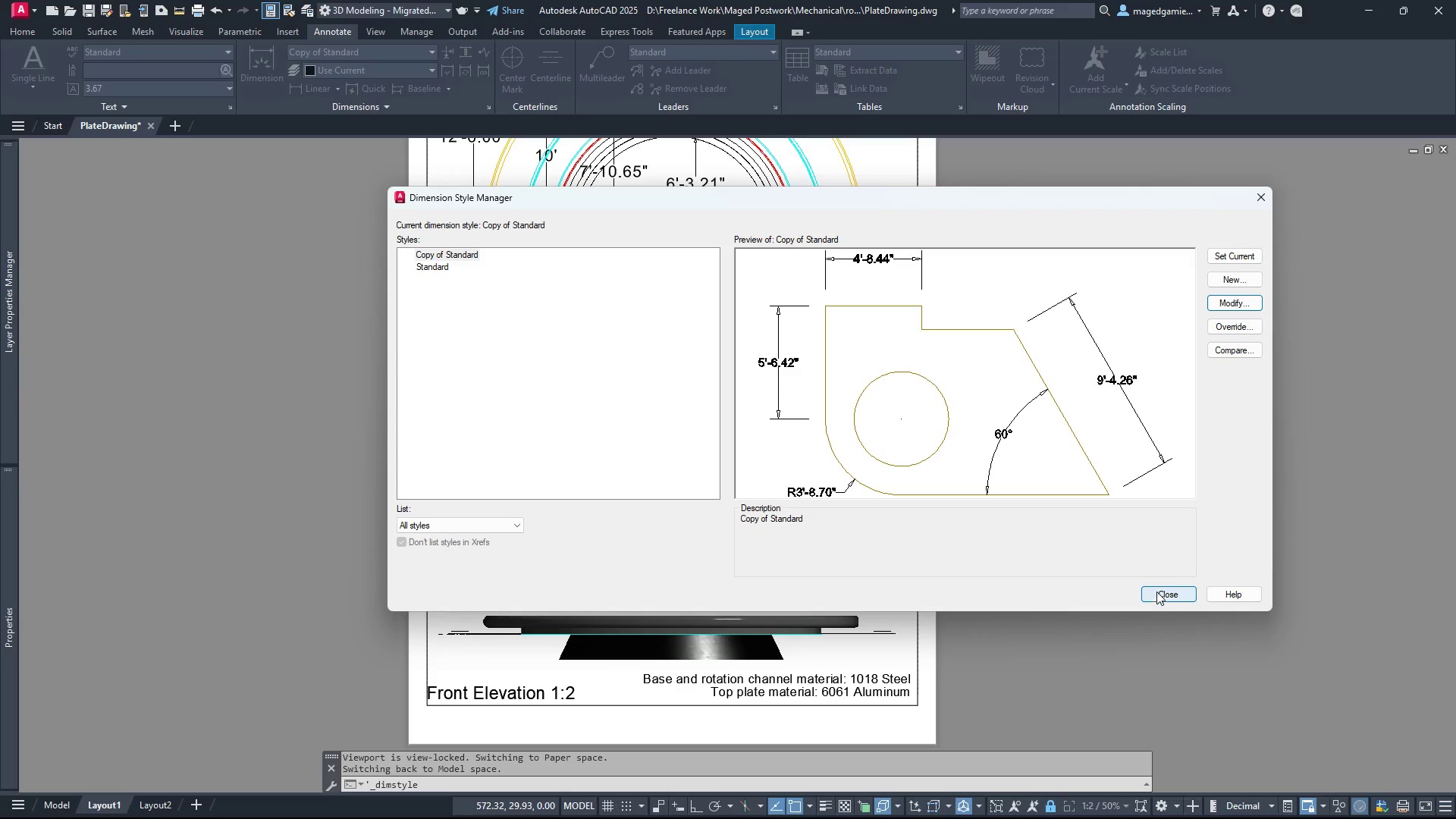 
left_click([1158, 593])
 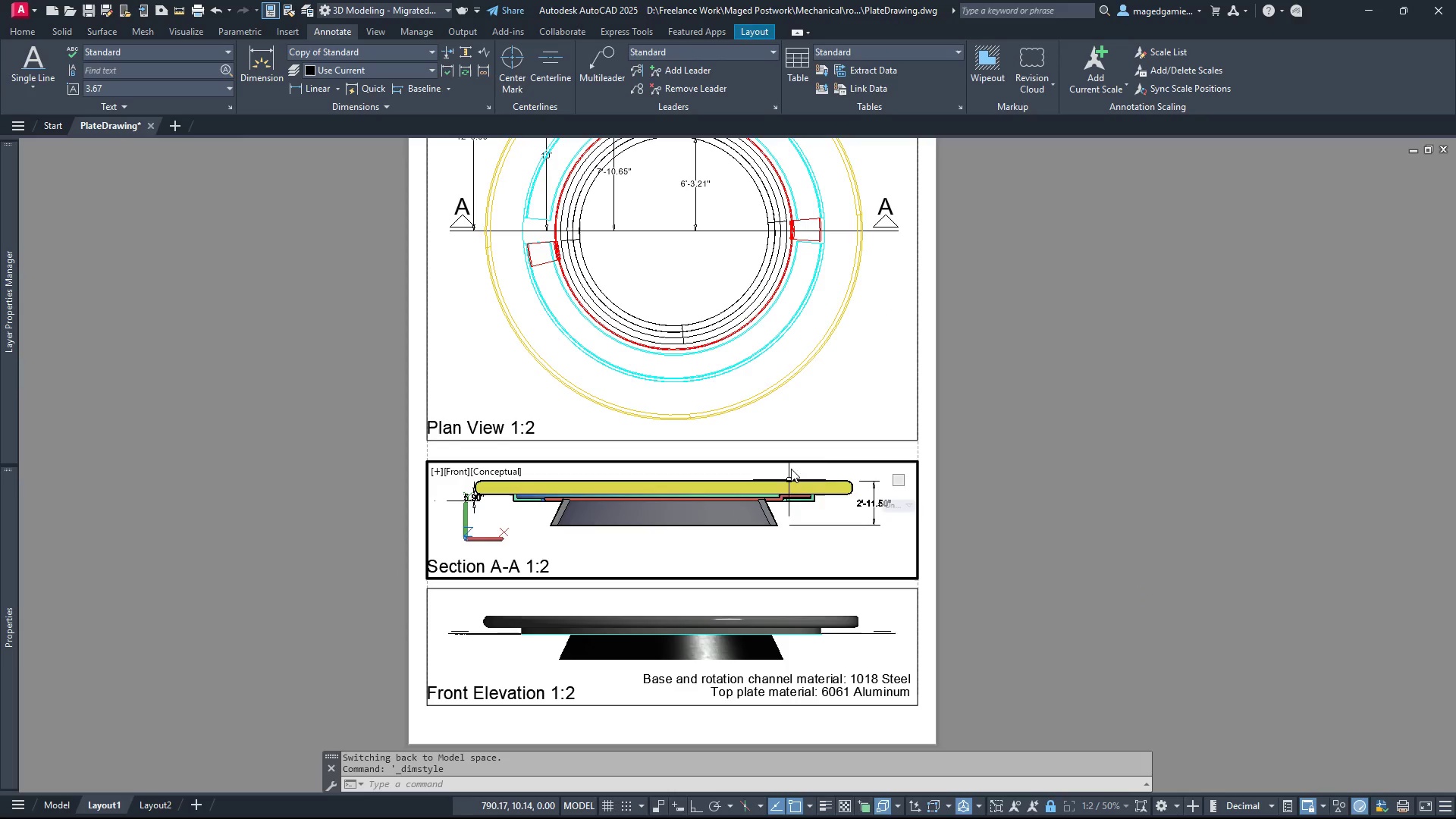 
scroll: coordinate [783, 514], scroll_direction: down, amount: 1.0
 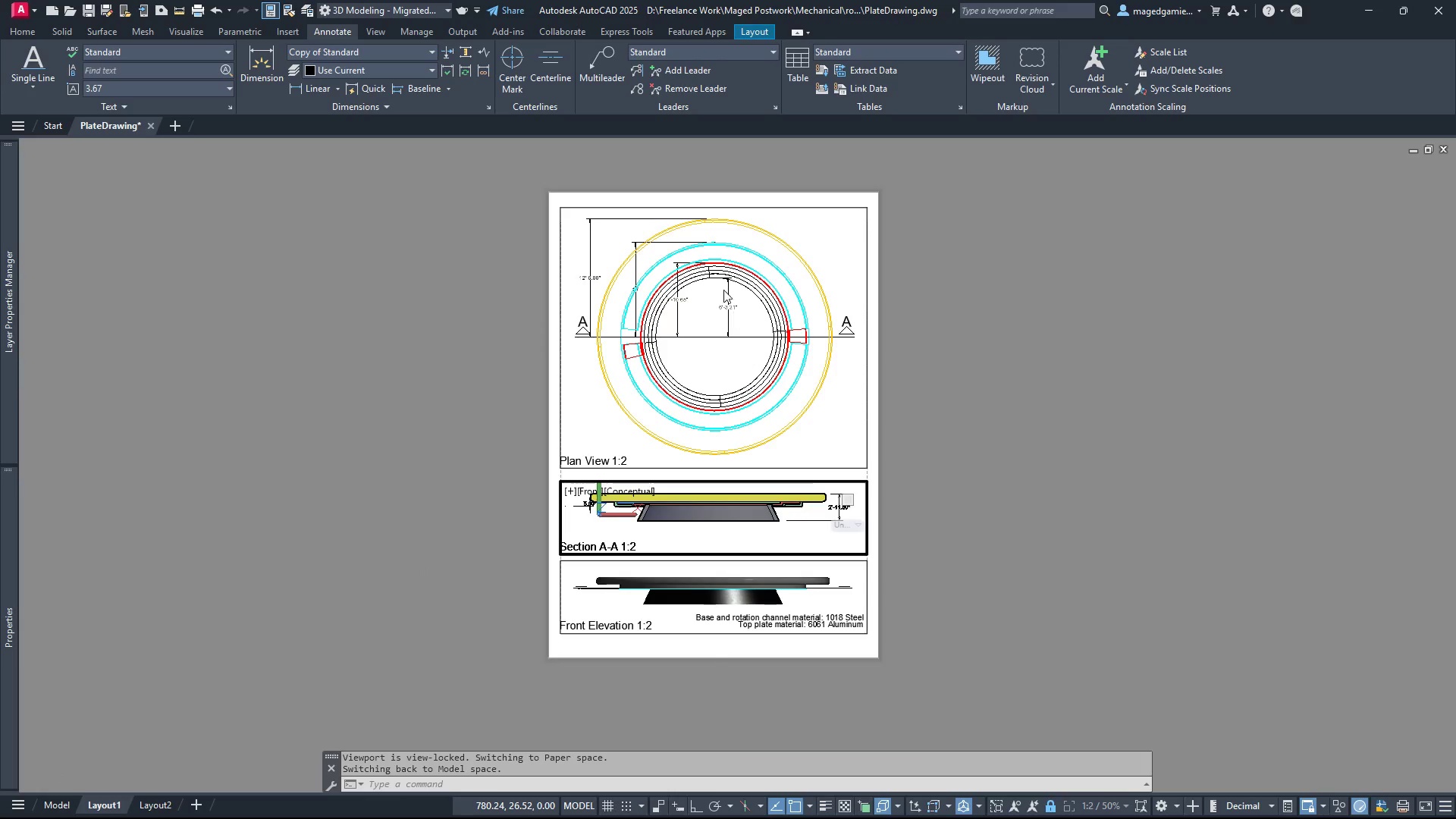 
scroll: coordinate [720, 287], scroll_direction: up, amount: 2.0
 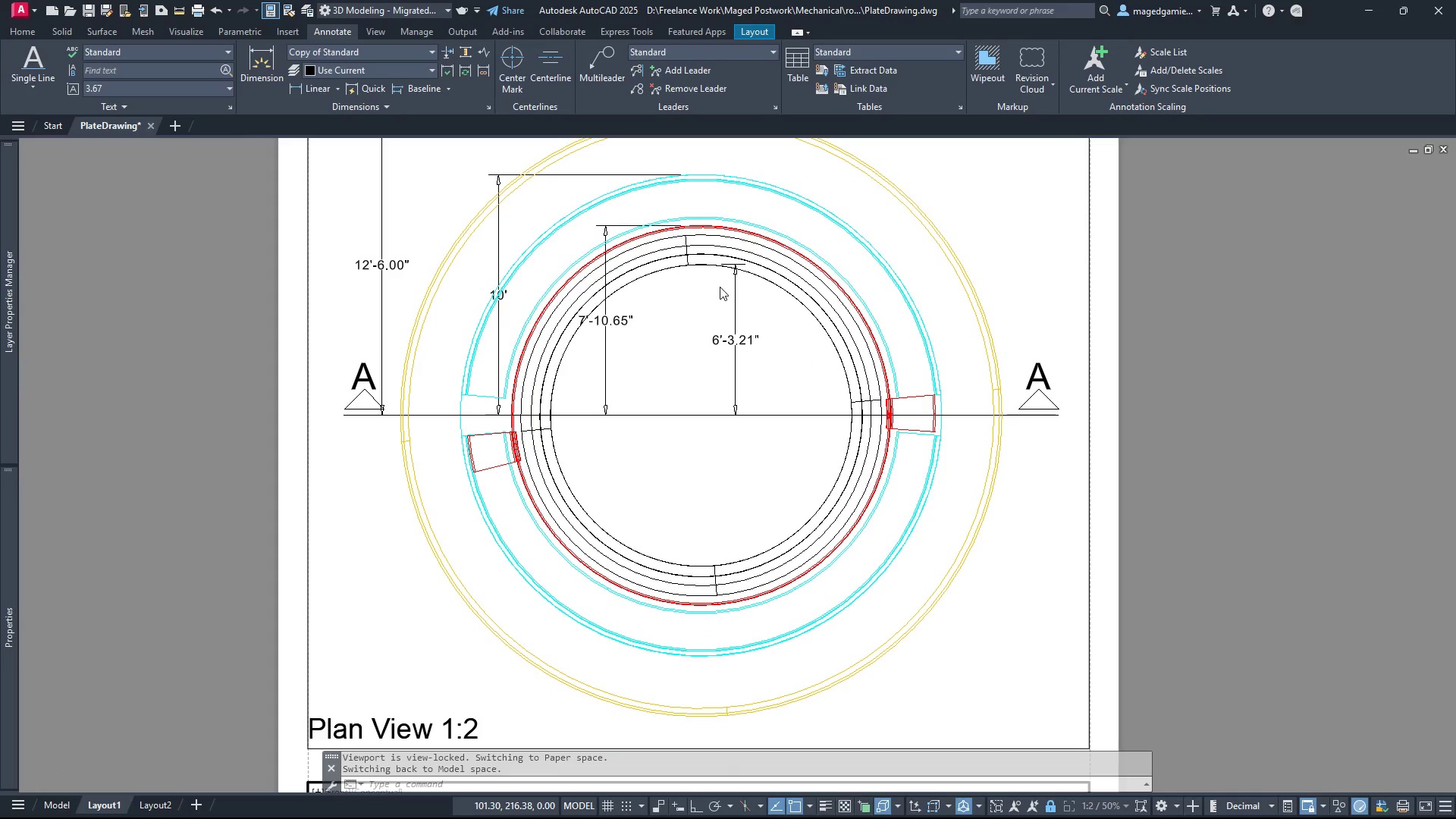 
scroll: coordinate [720, 287], scroll_direction: down, amount: 3.0
 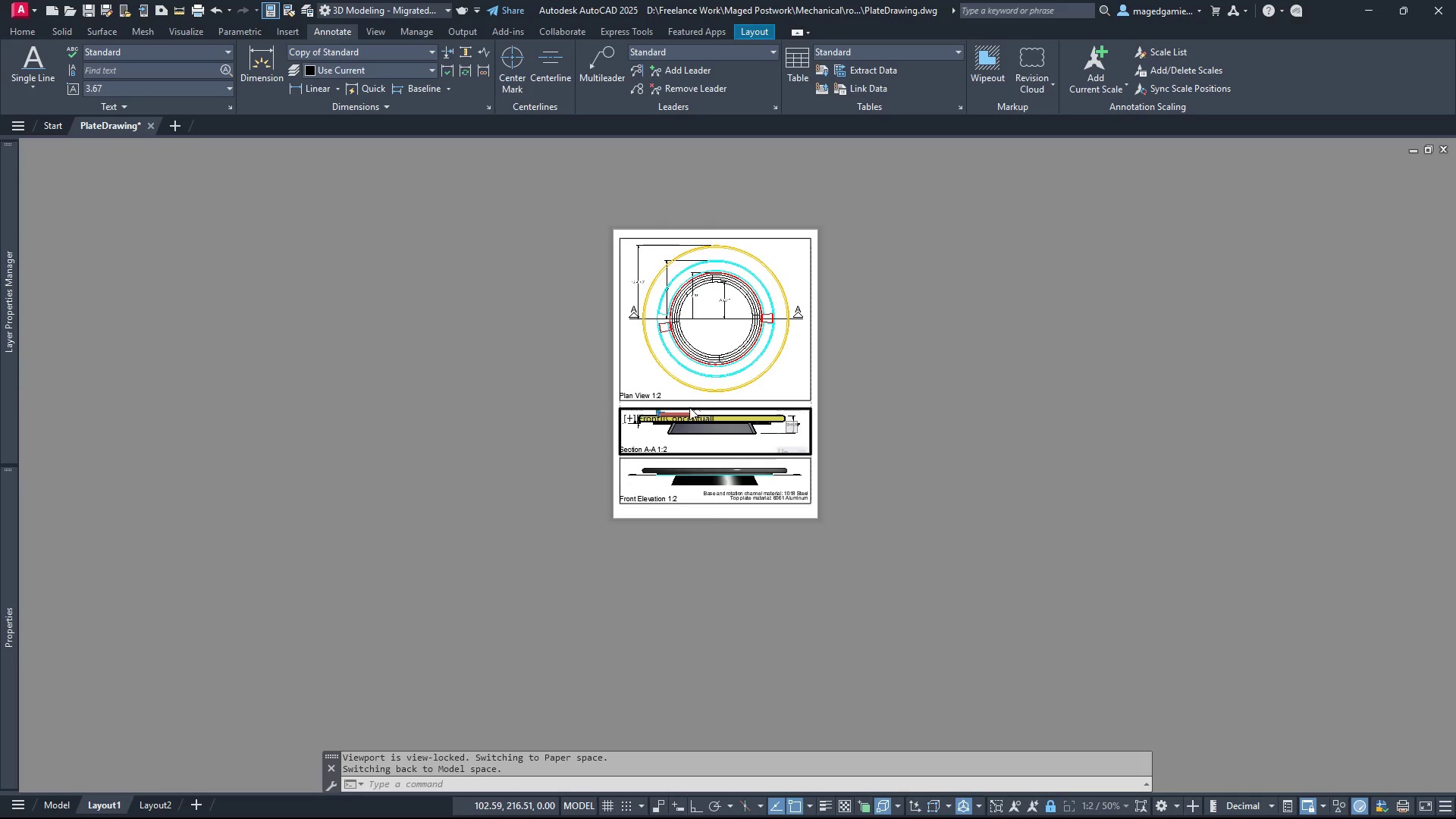 
scroll: coordinate [686, 412], scroll_direction: up, amount: 2.0
 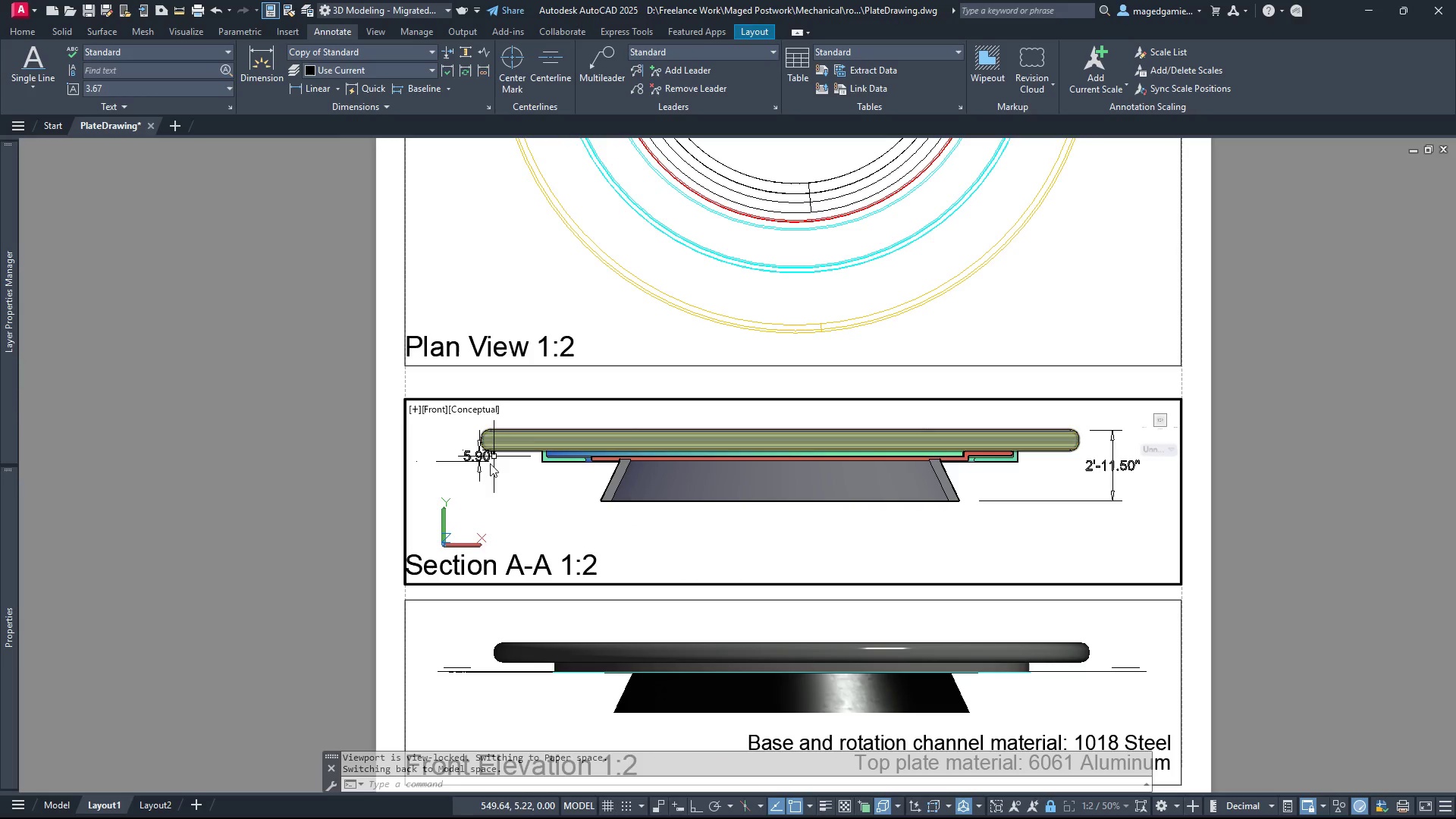 
wait(6.33)
 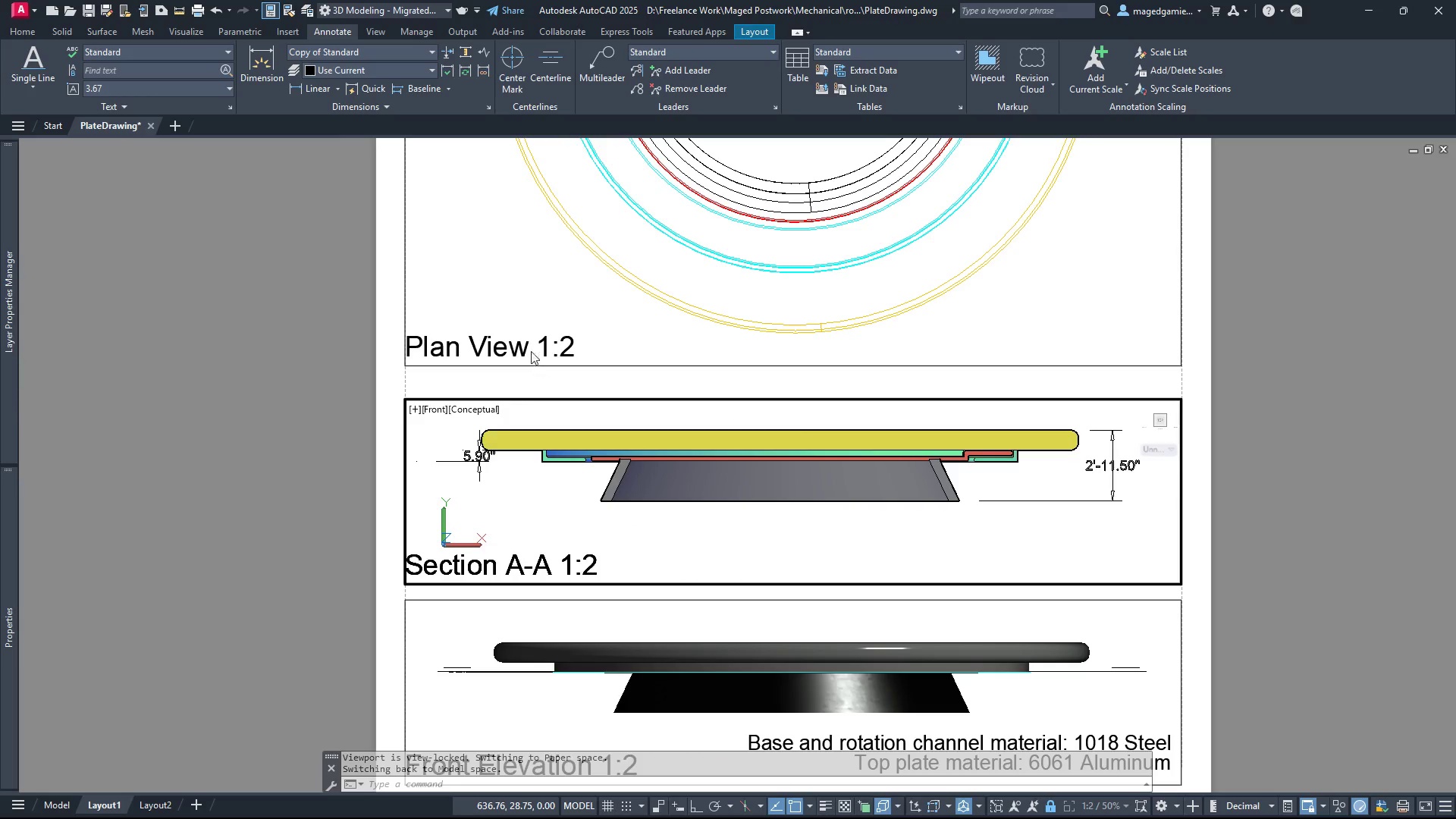 
left_click([478, 457])
 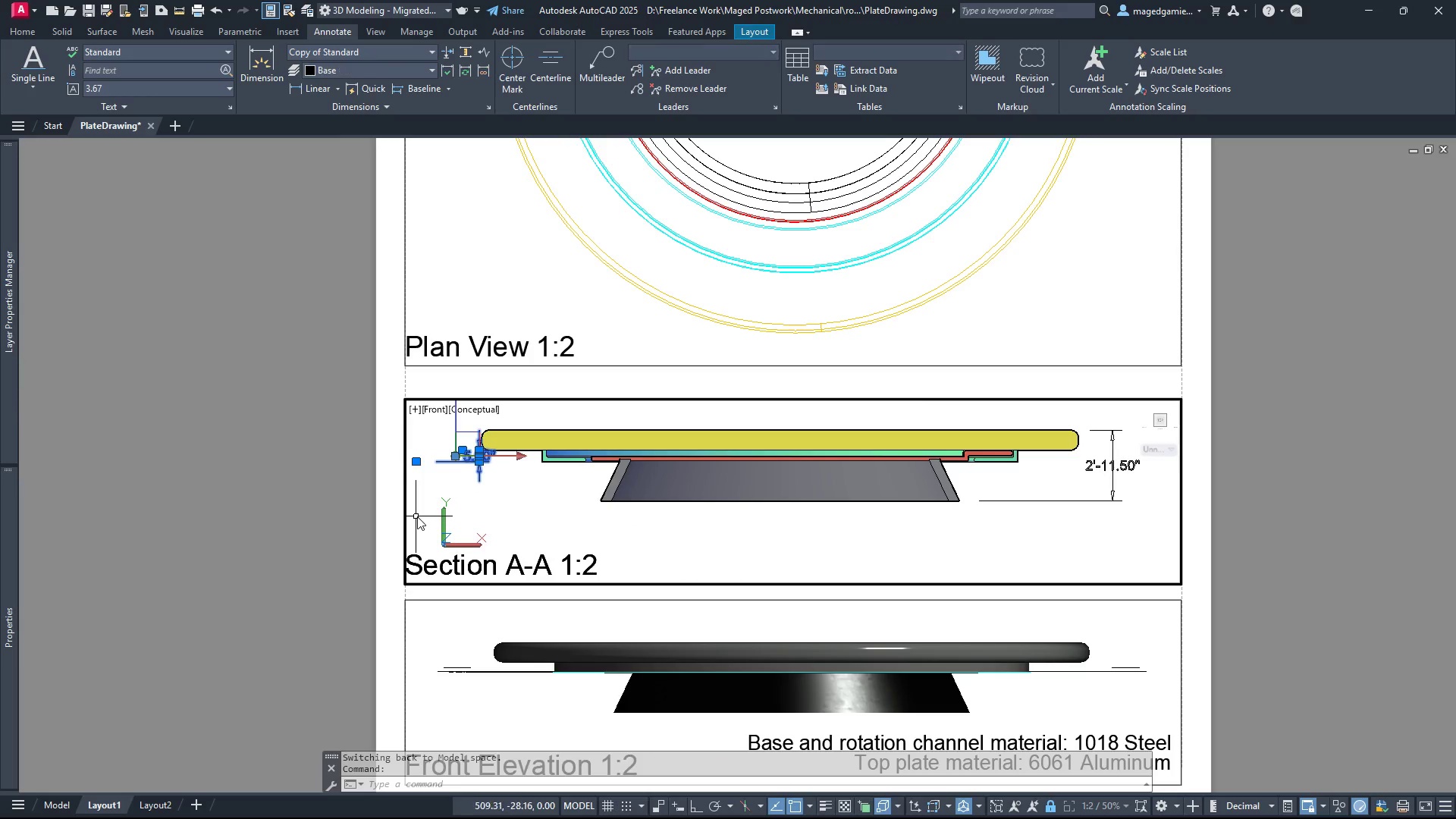 
scroll: coordinate [421, 516], scroll_direction: up, amount: 4.0
 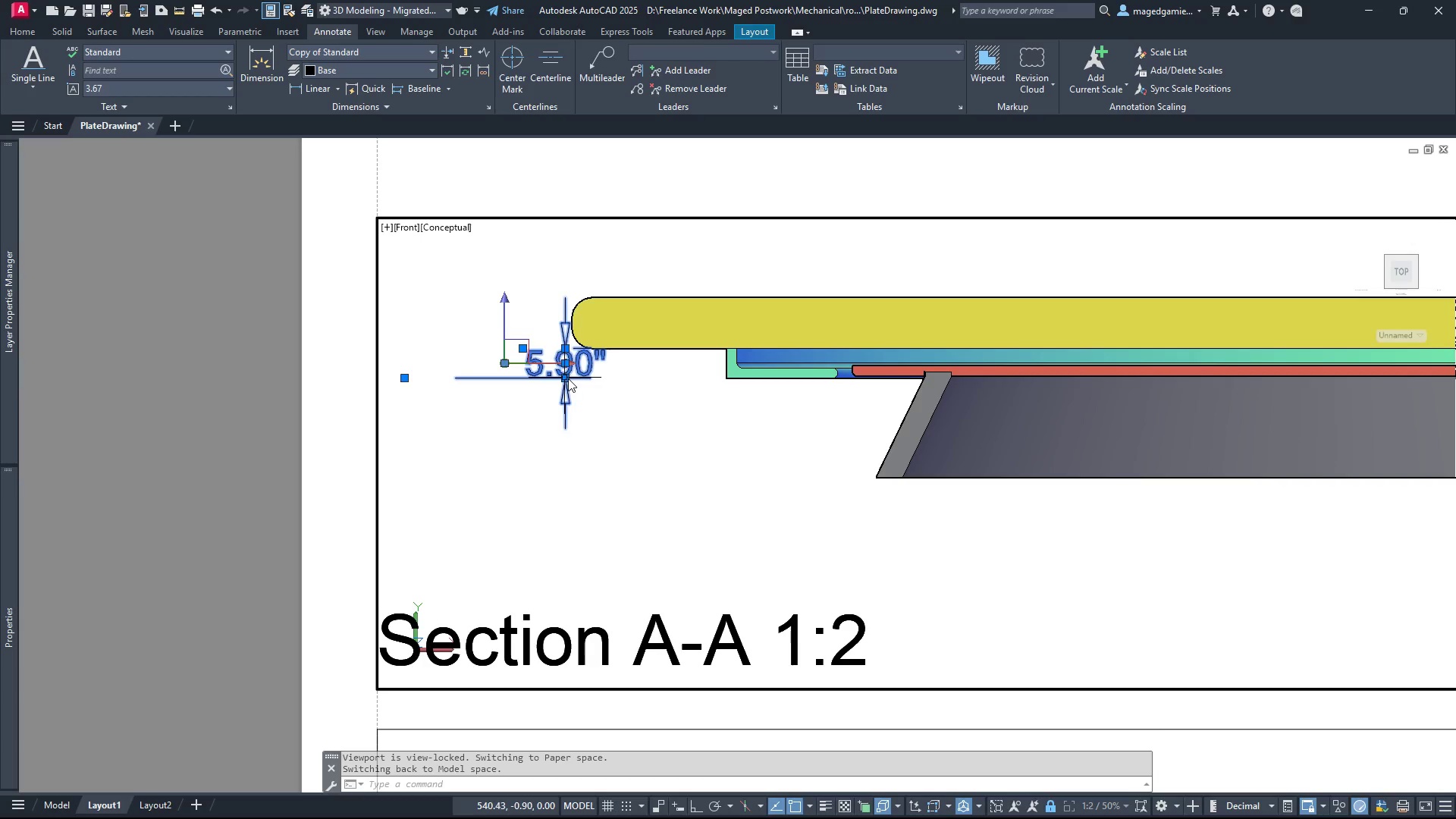 
left_click([568, 378])
 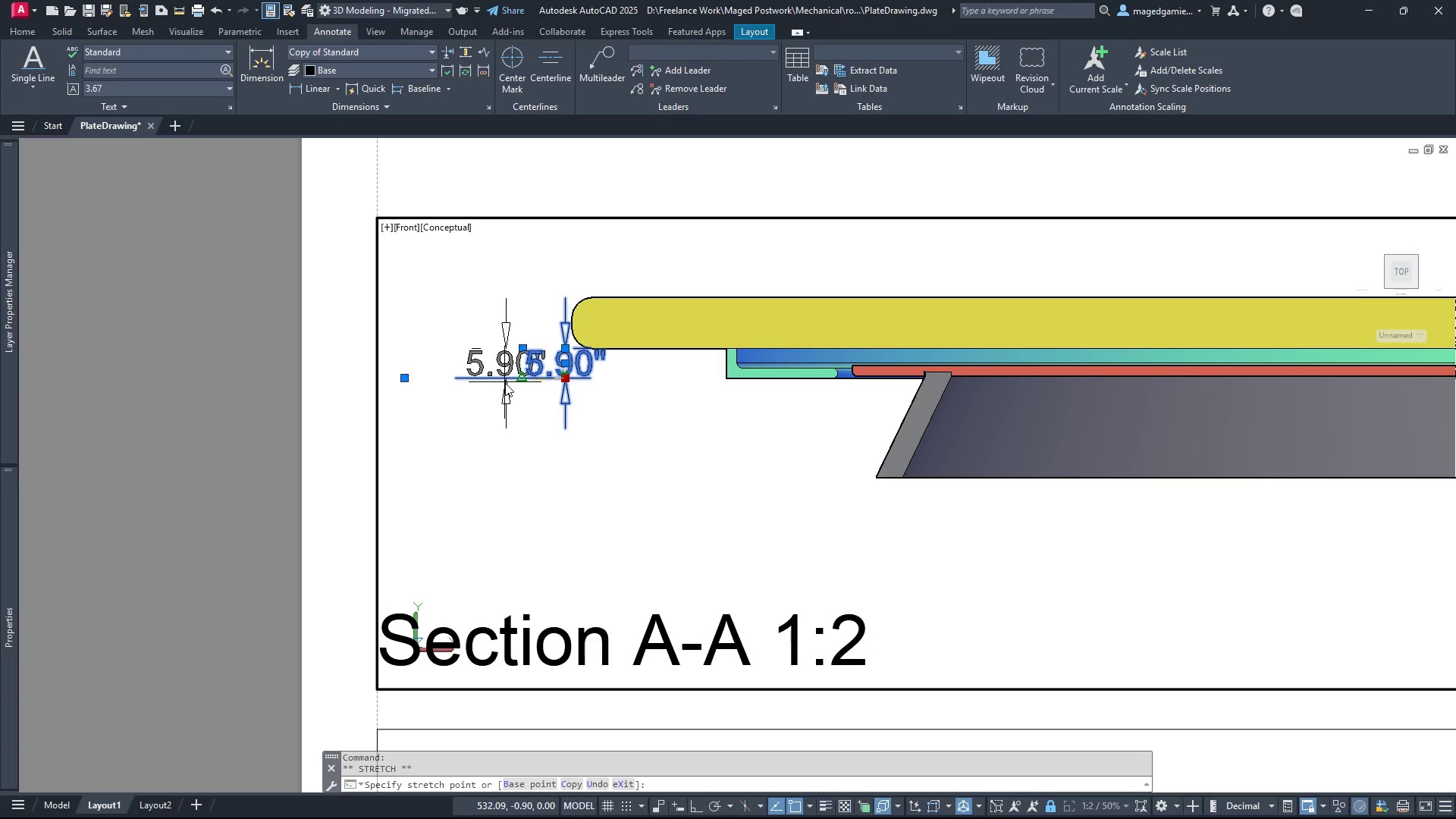 
left_click([505, 383])
 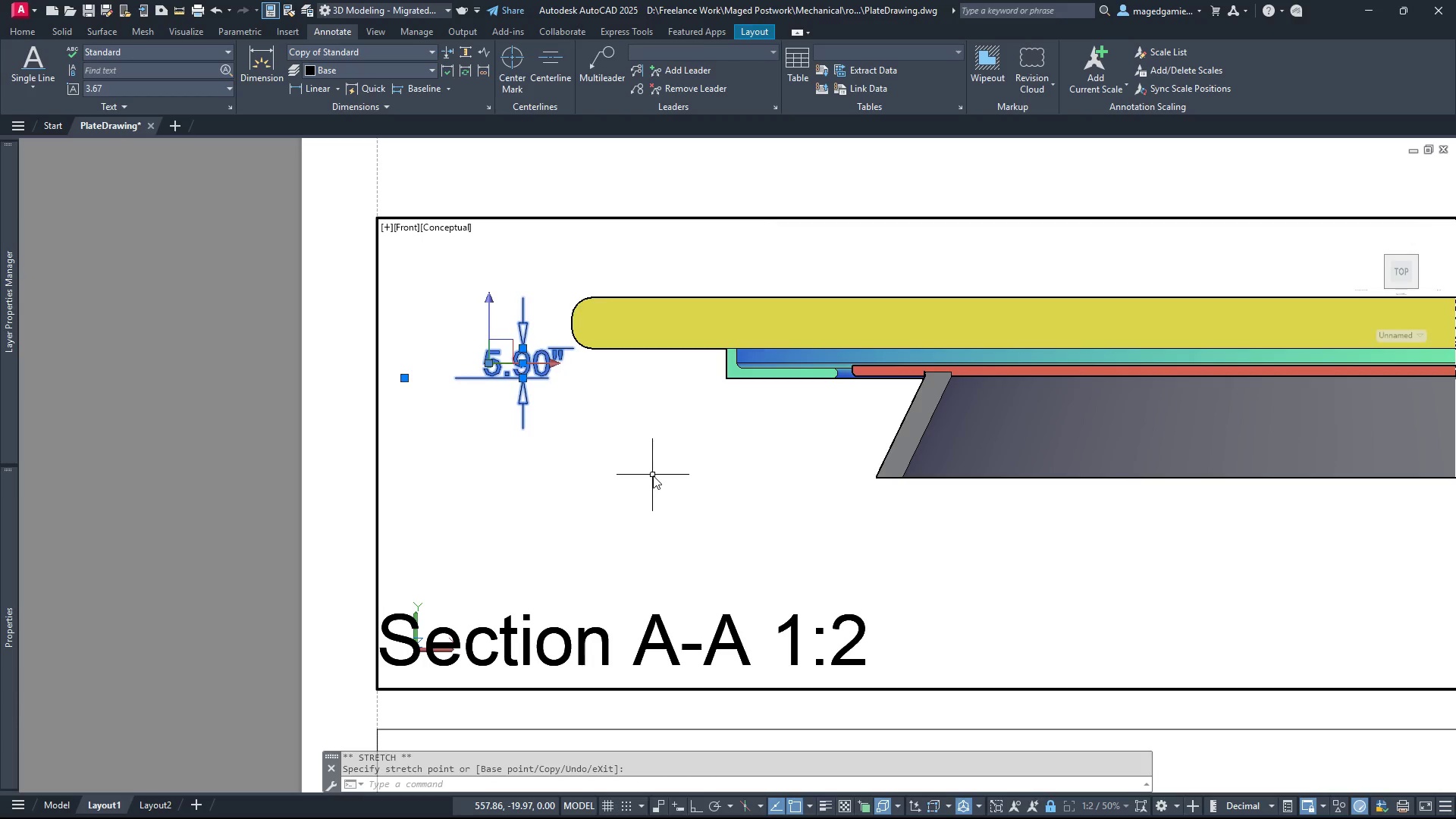 
key(Escape)
 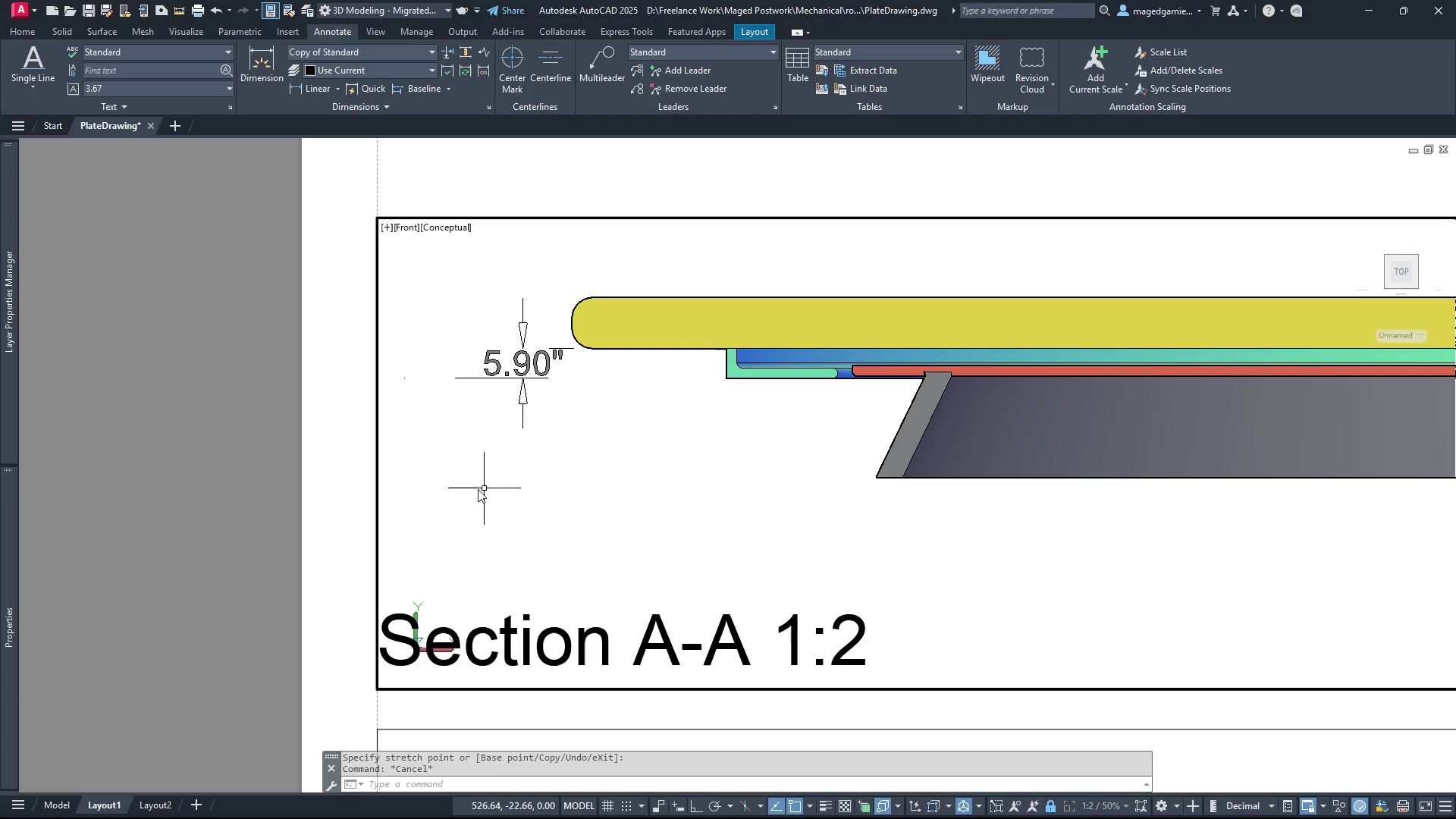 
scroll: coordinate [428, 489], scroll_direction: down, amount: 3.0
 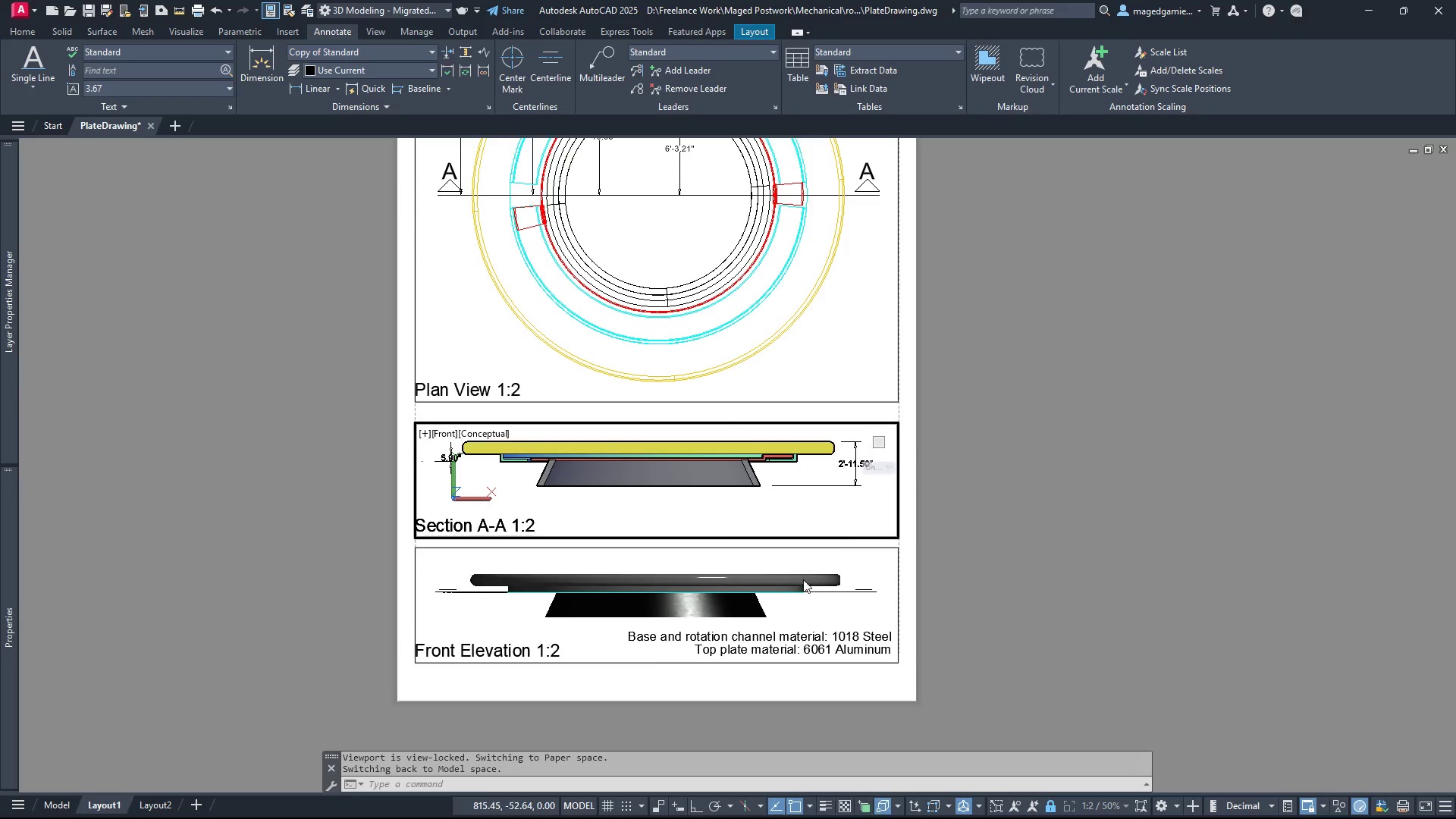 
scroll: coordinate [786, 608], scroll_direction: up, amount: 1.0
 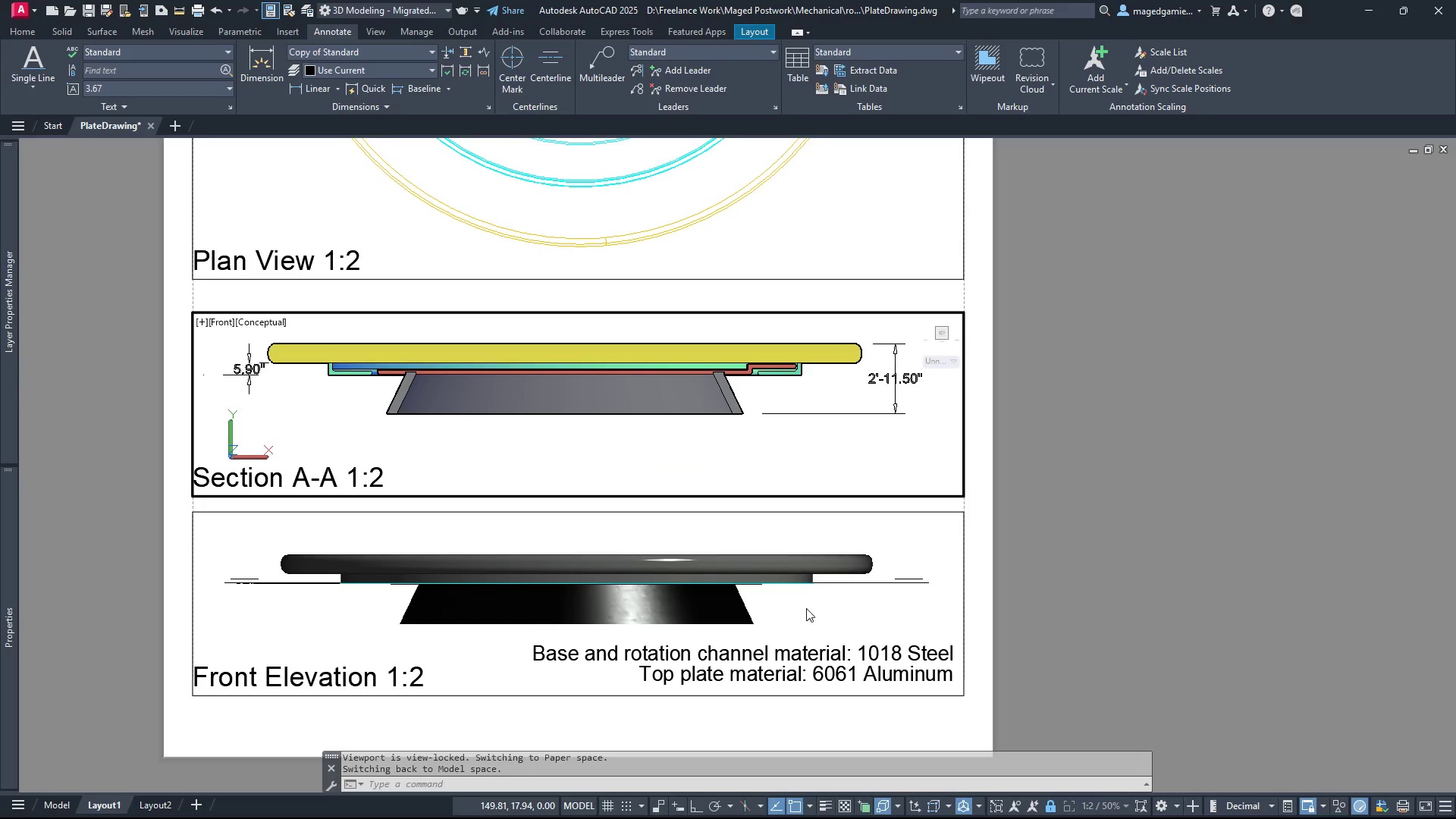 
key(Escape)
 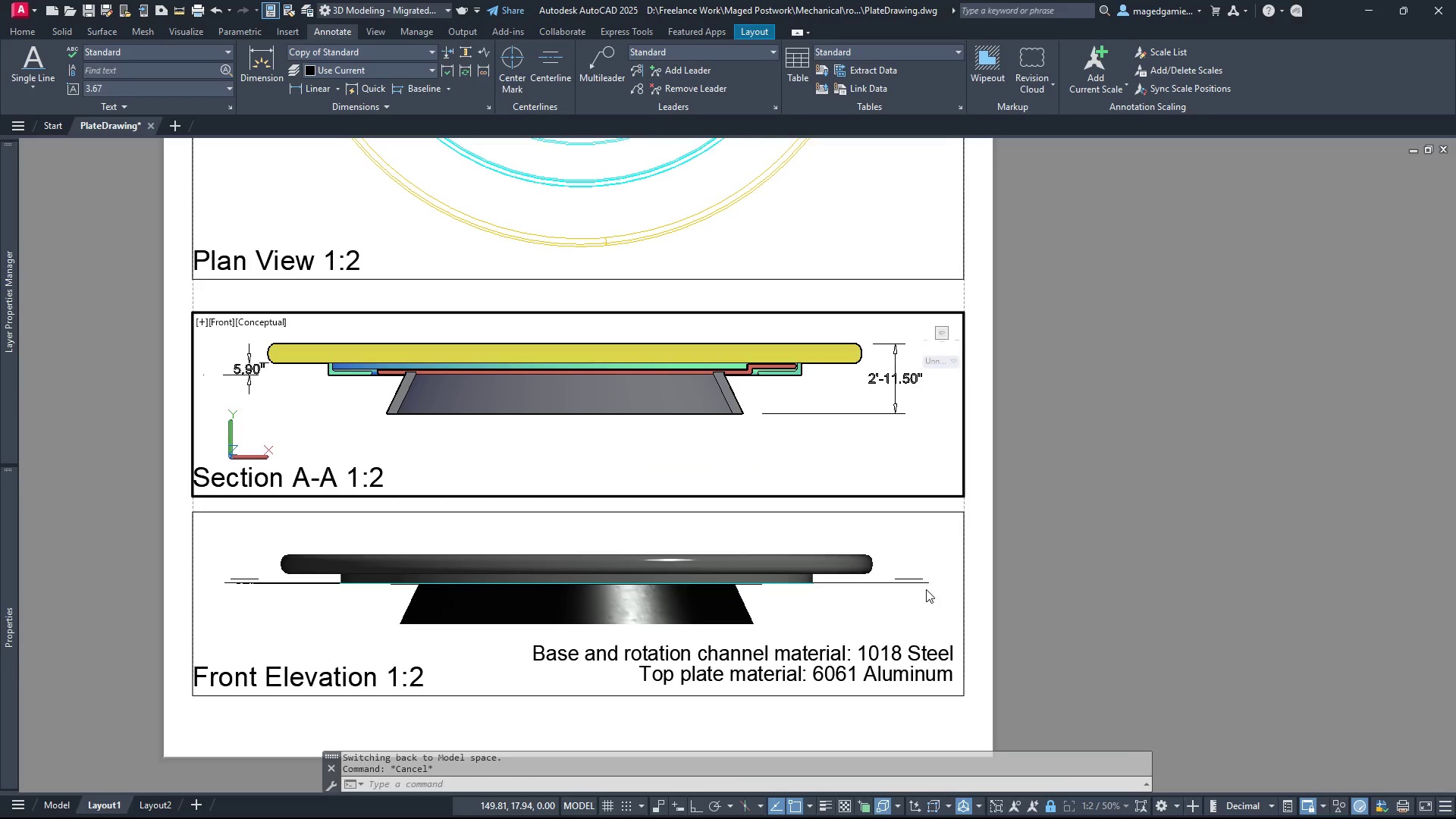 
left_click([924, 600])
 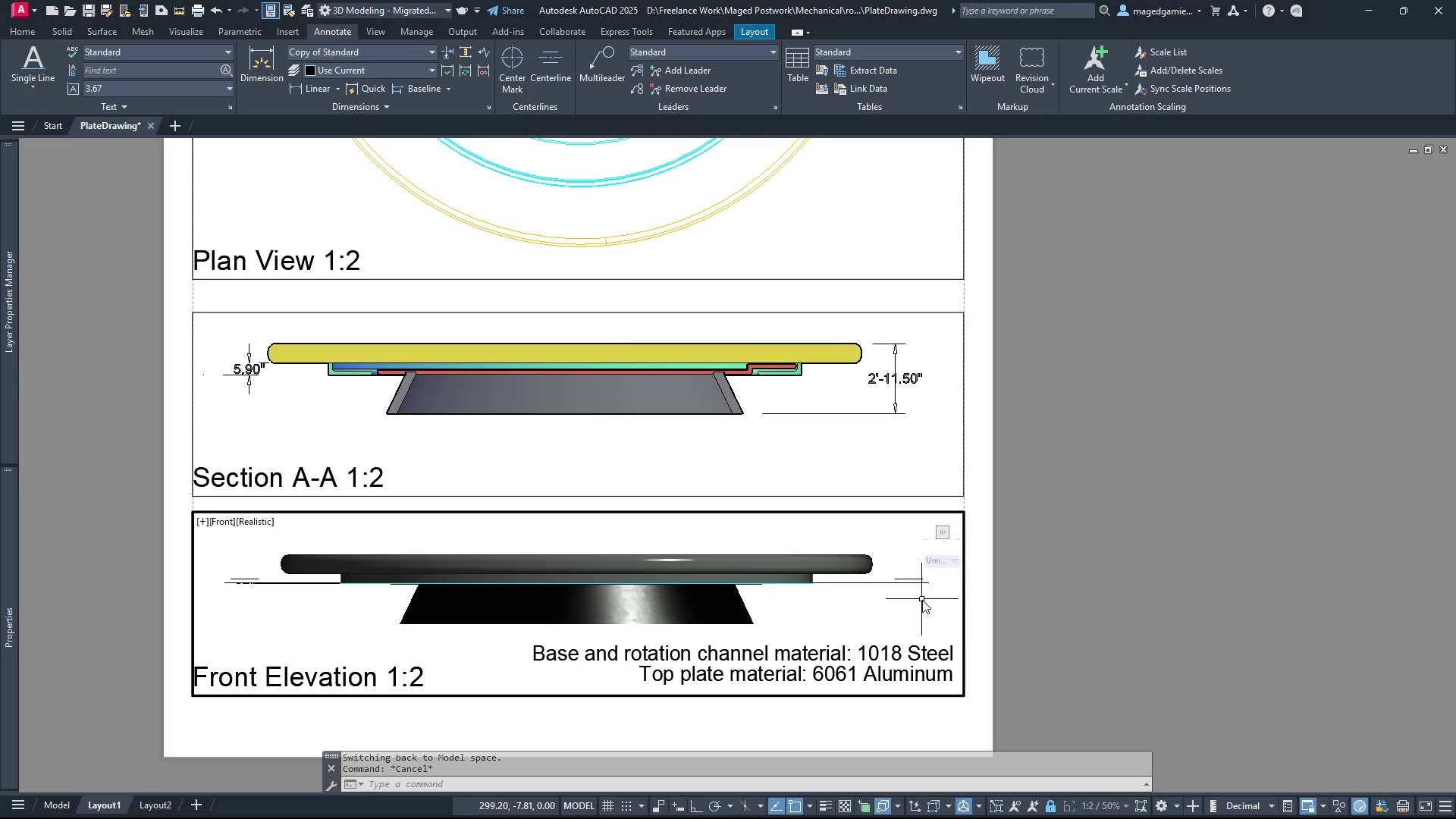 
left_click([922, 600])
 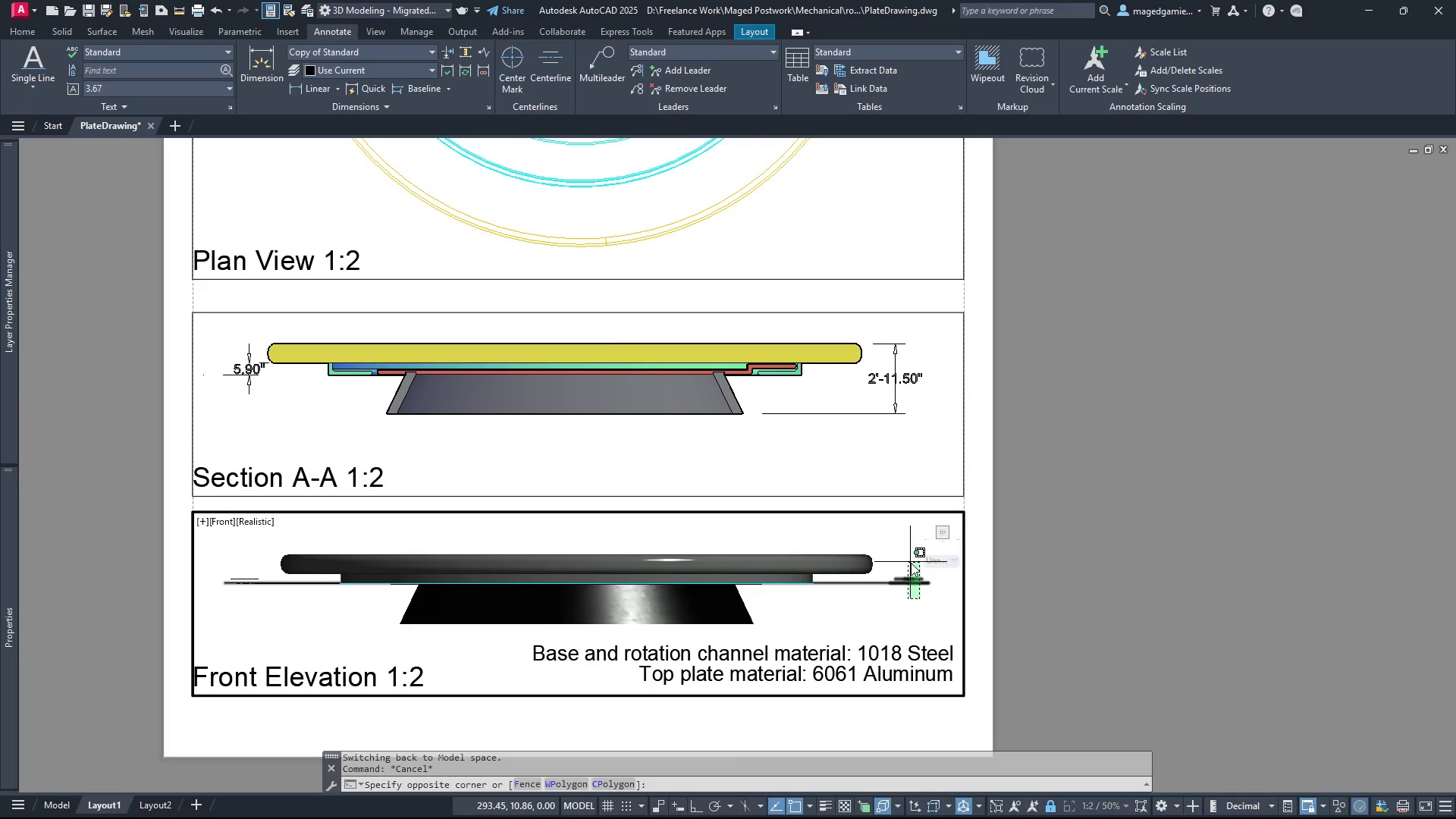 
left_click([911, 563])
 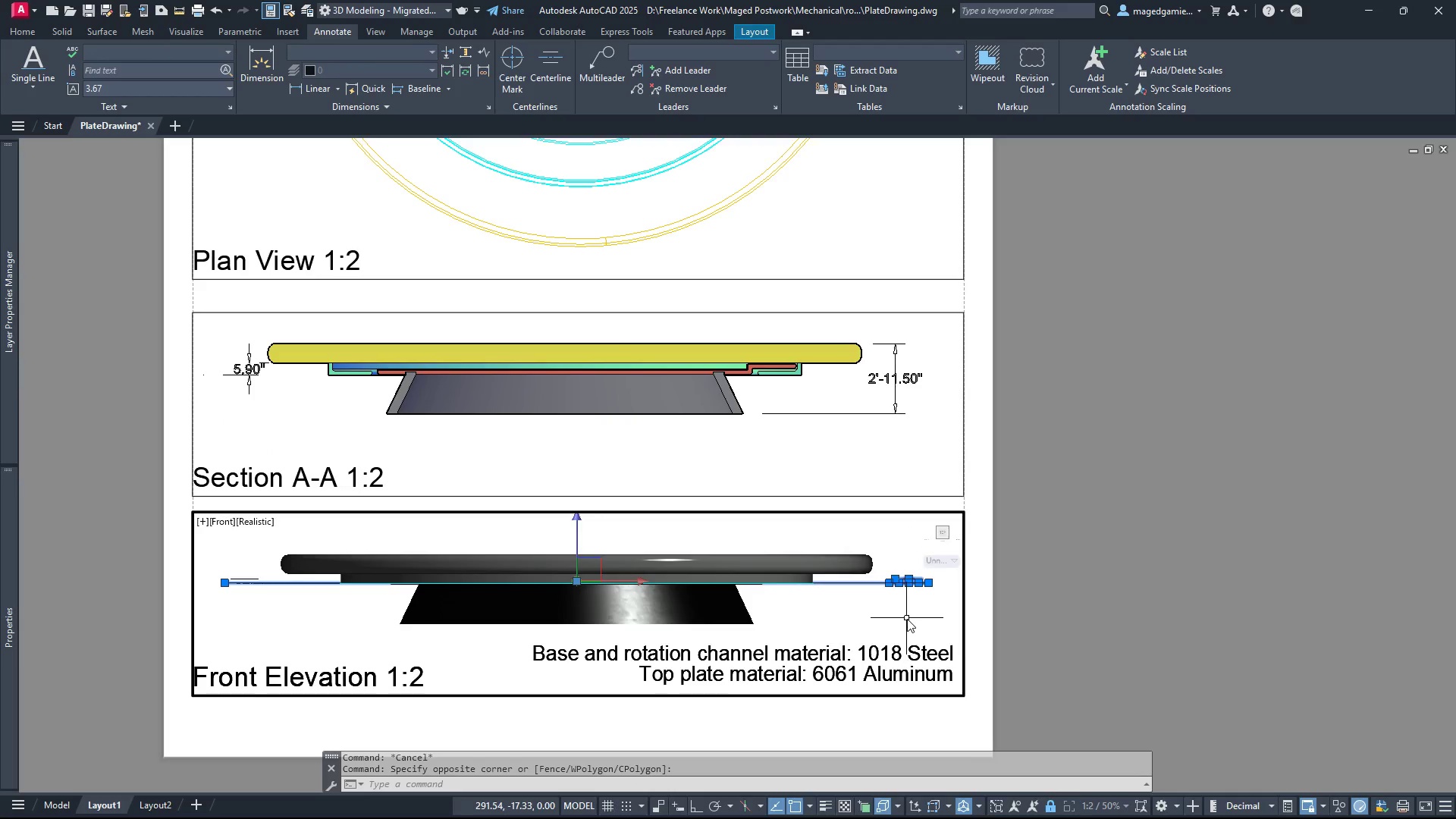 
scroll: coordinate [907, 619], scroll_direction: down, amount: 1.0
 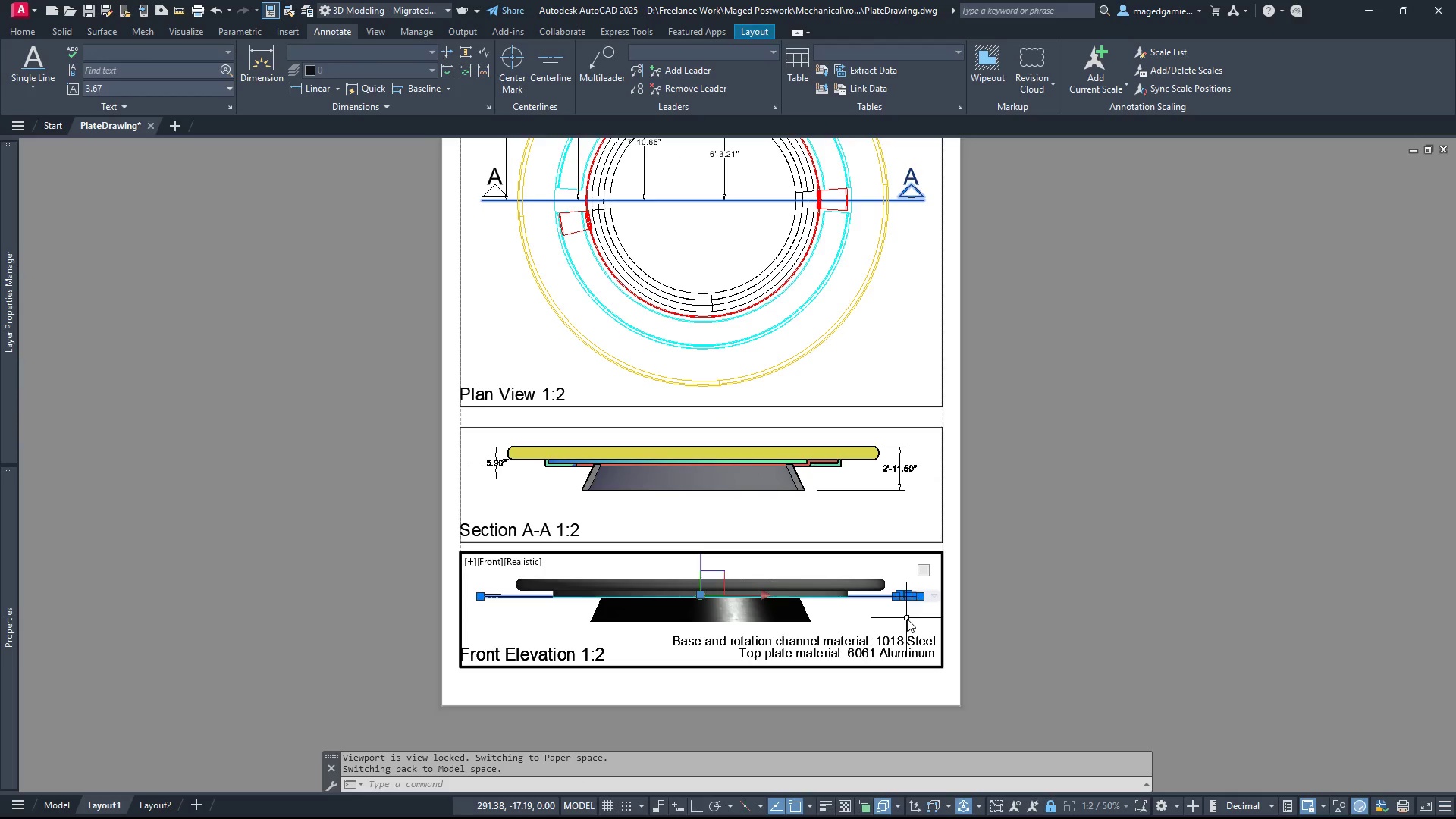 
key(Escape)
 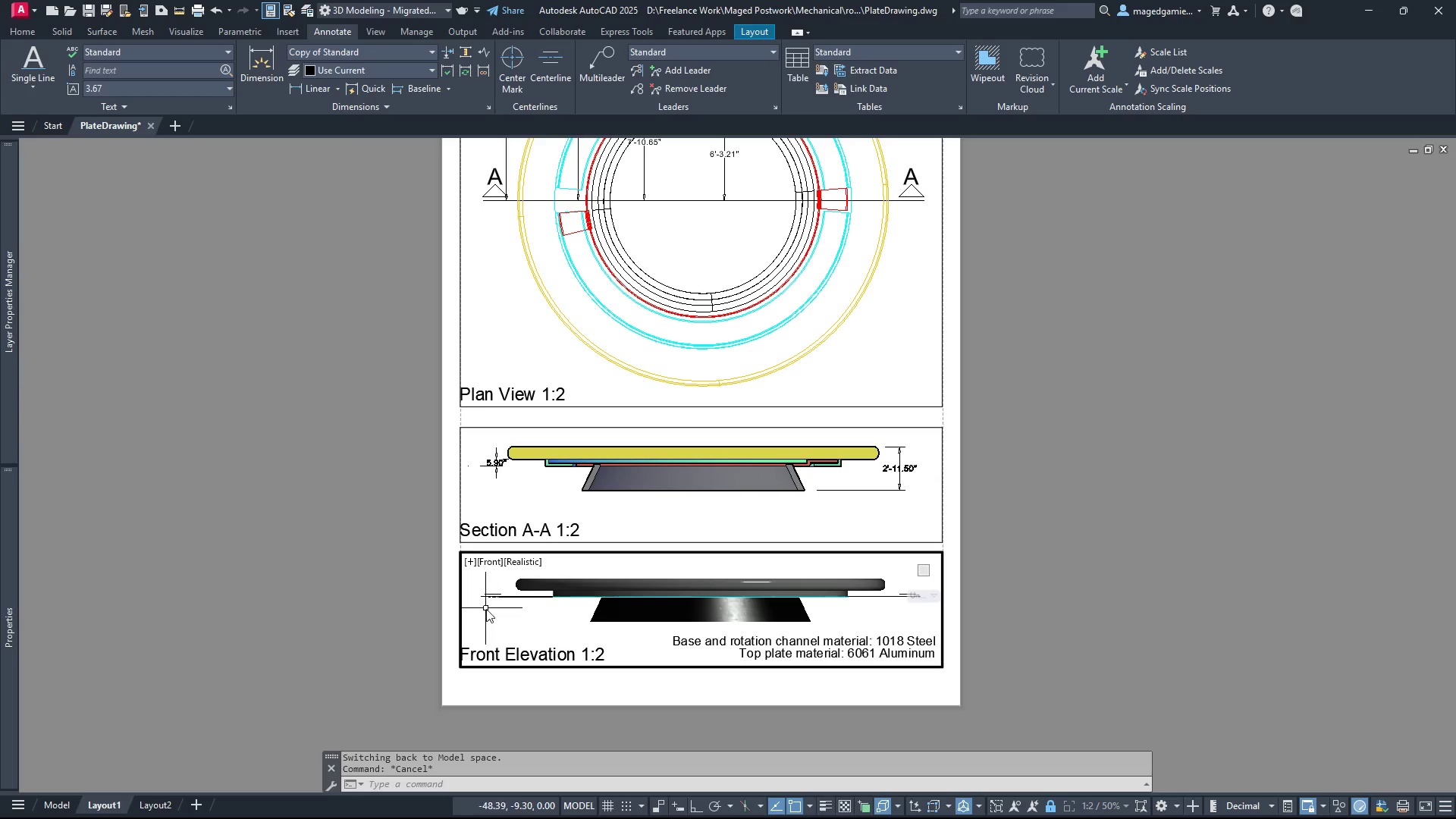 
left_click([501, 612])
 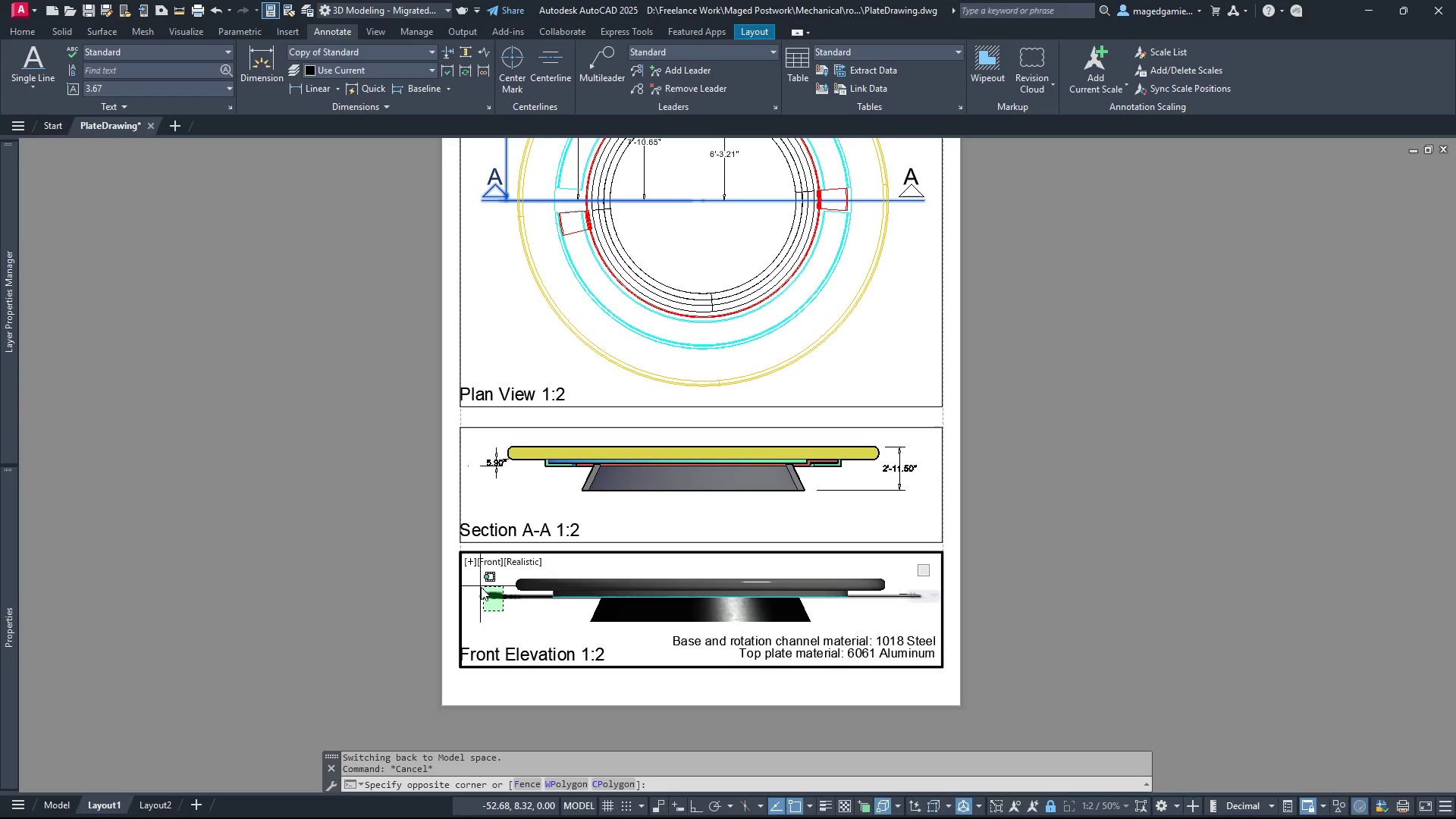 
left_click([481, 587])
 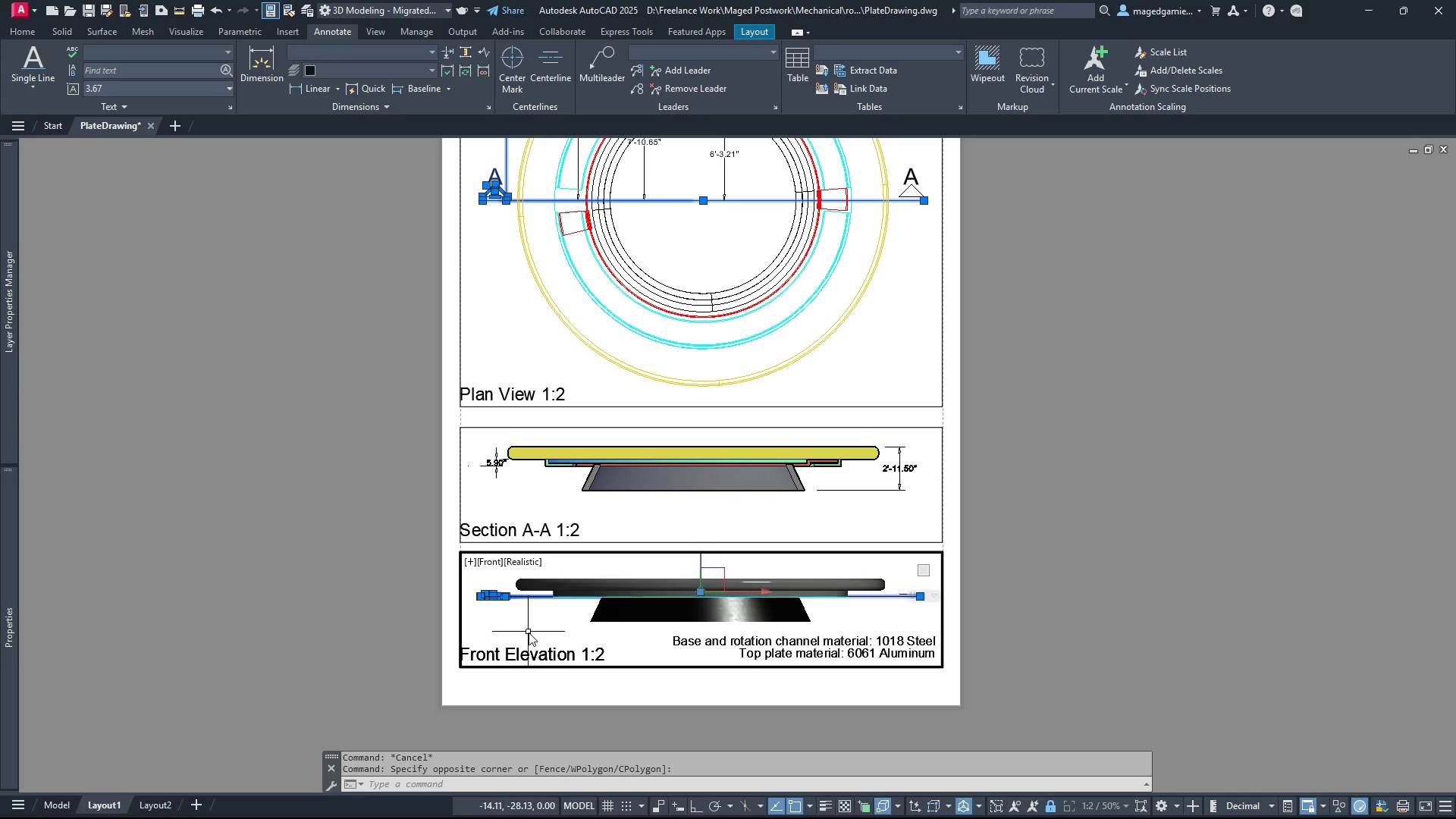 
scroll: coordinate [529, 632], scroll_direction: down, amount: 2.0
 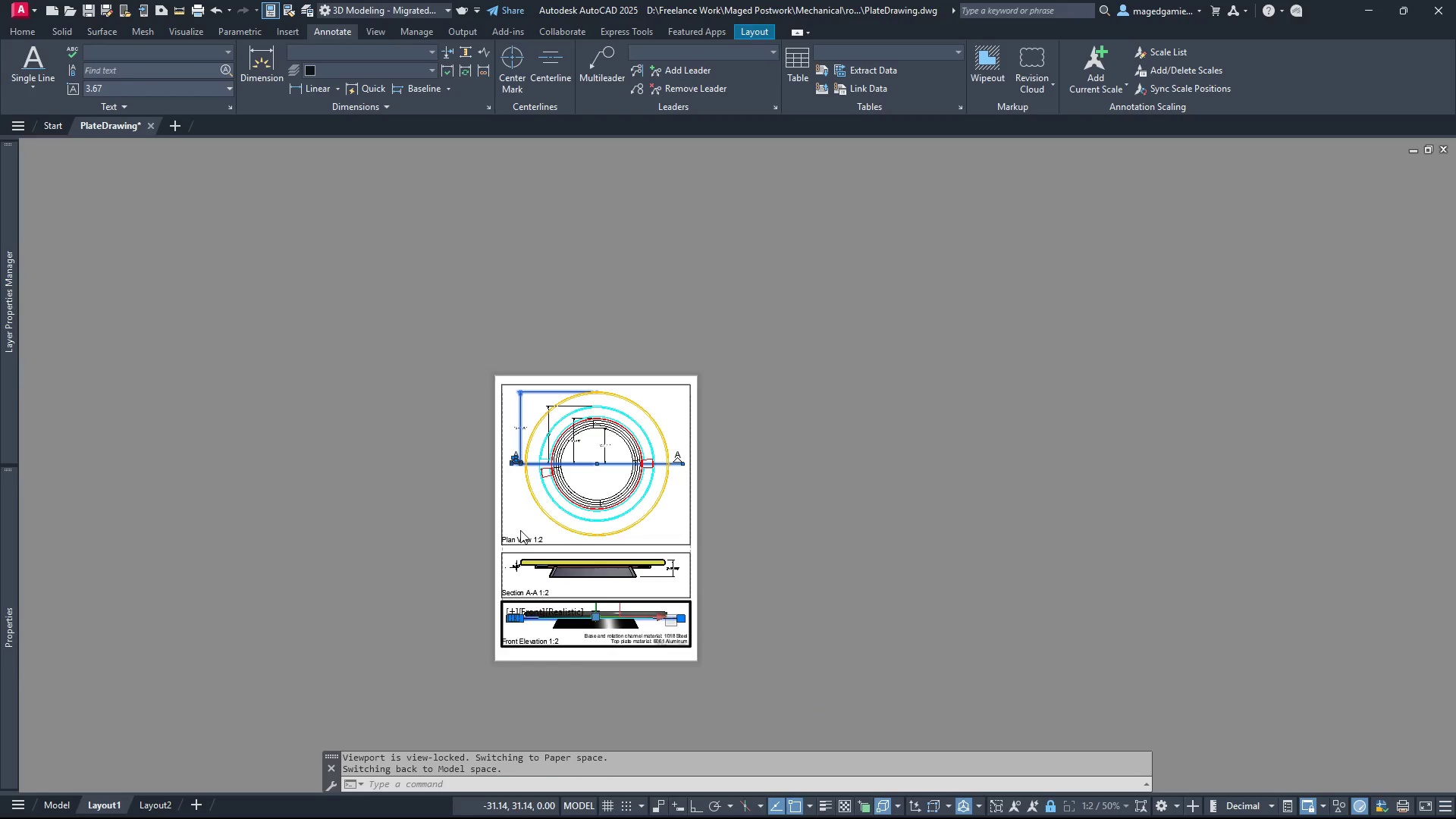 
scroll: coordinate [520, 527], scroll_direction: up, amount: 1.0
 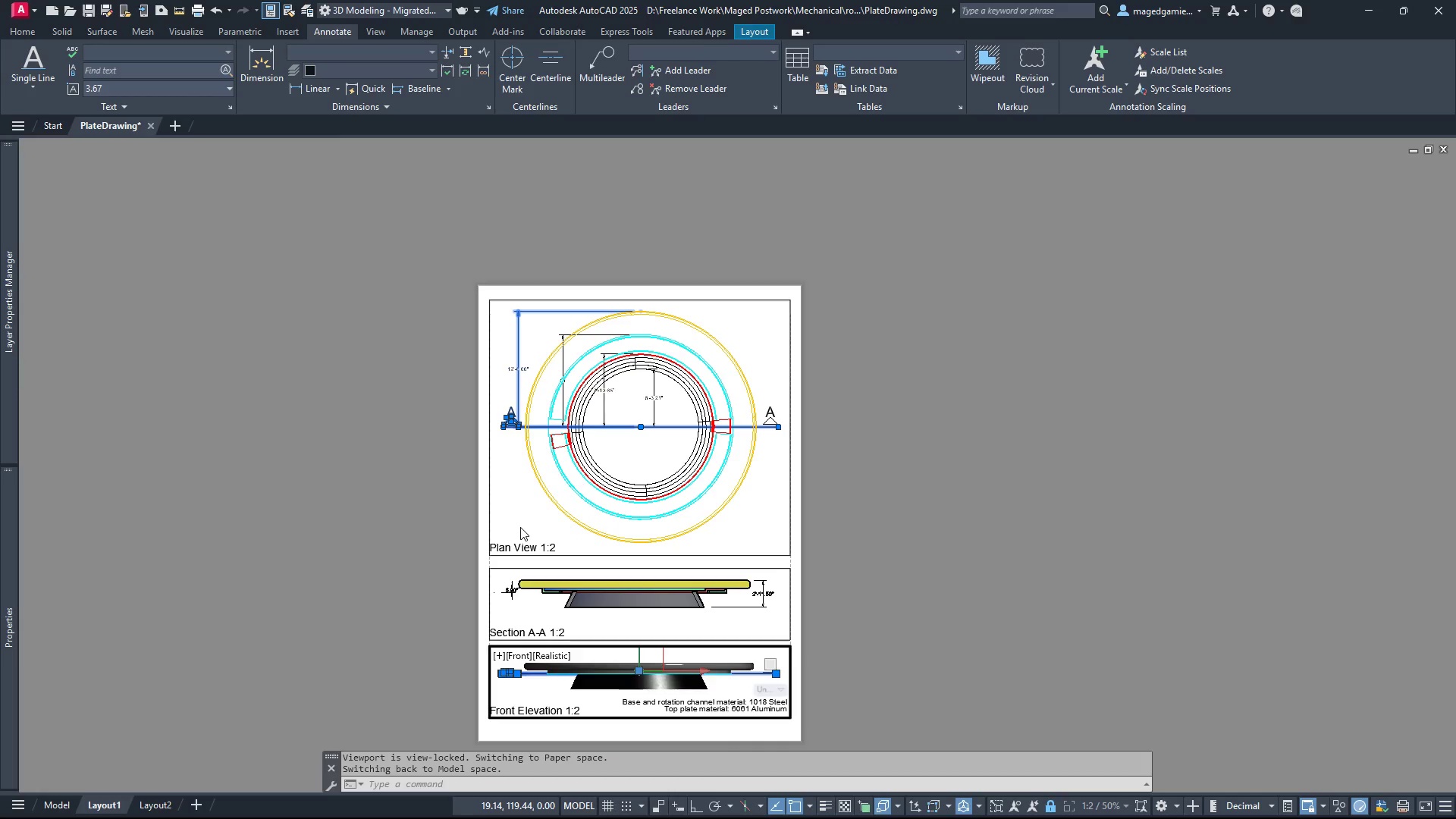 
scroll: coordinate [520, 530], scroll_direction: down, amount: 1.0
 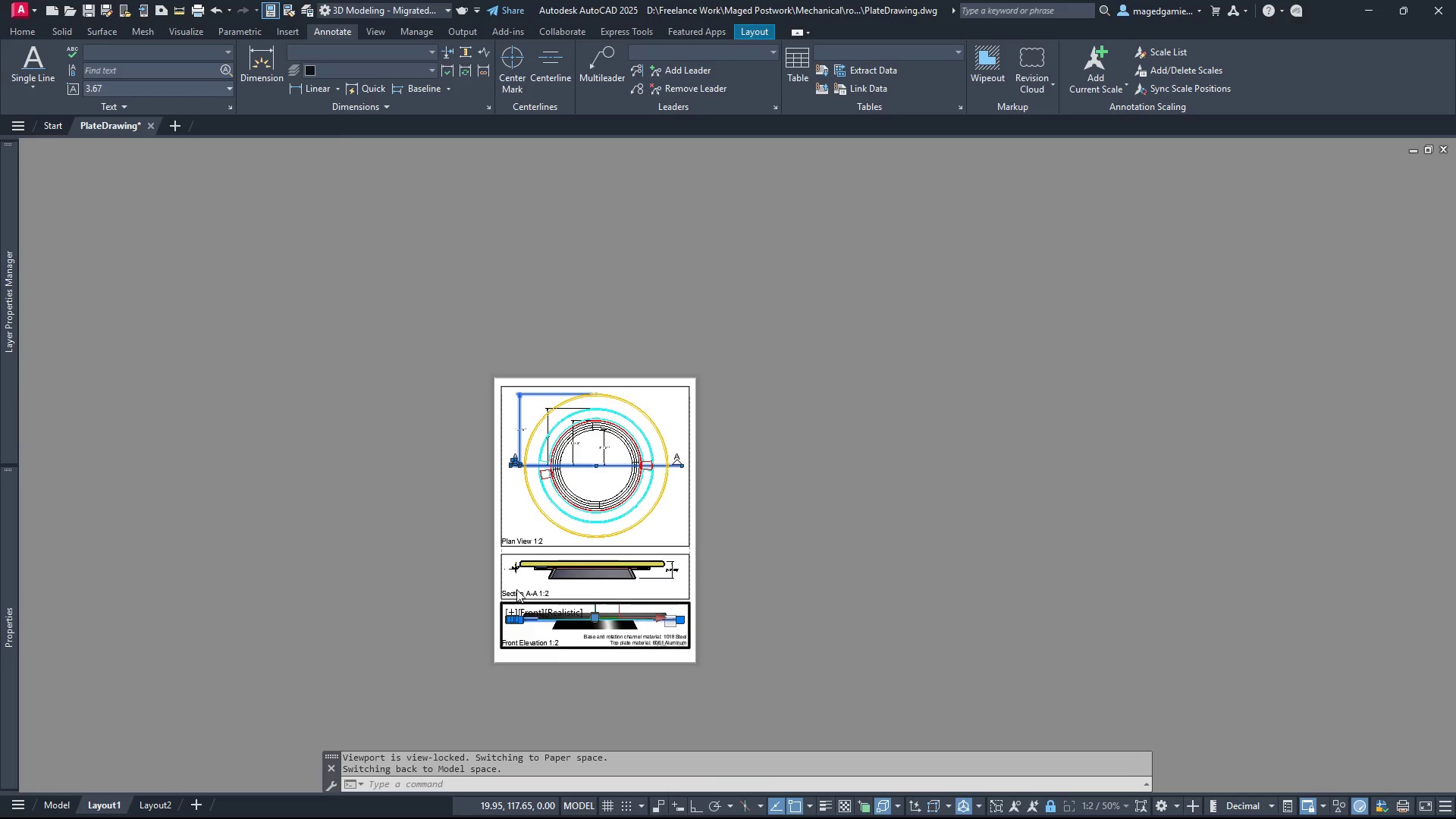 
key(Escape)
 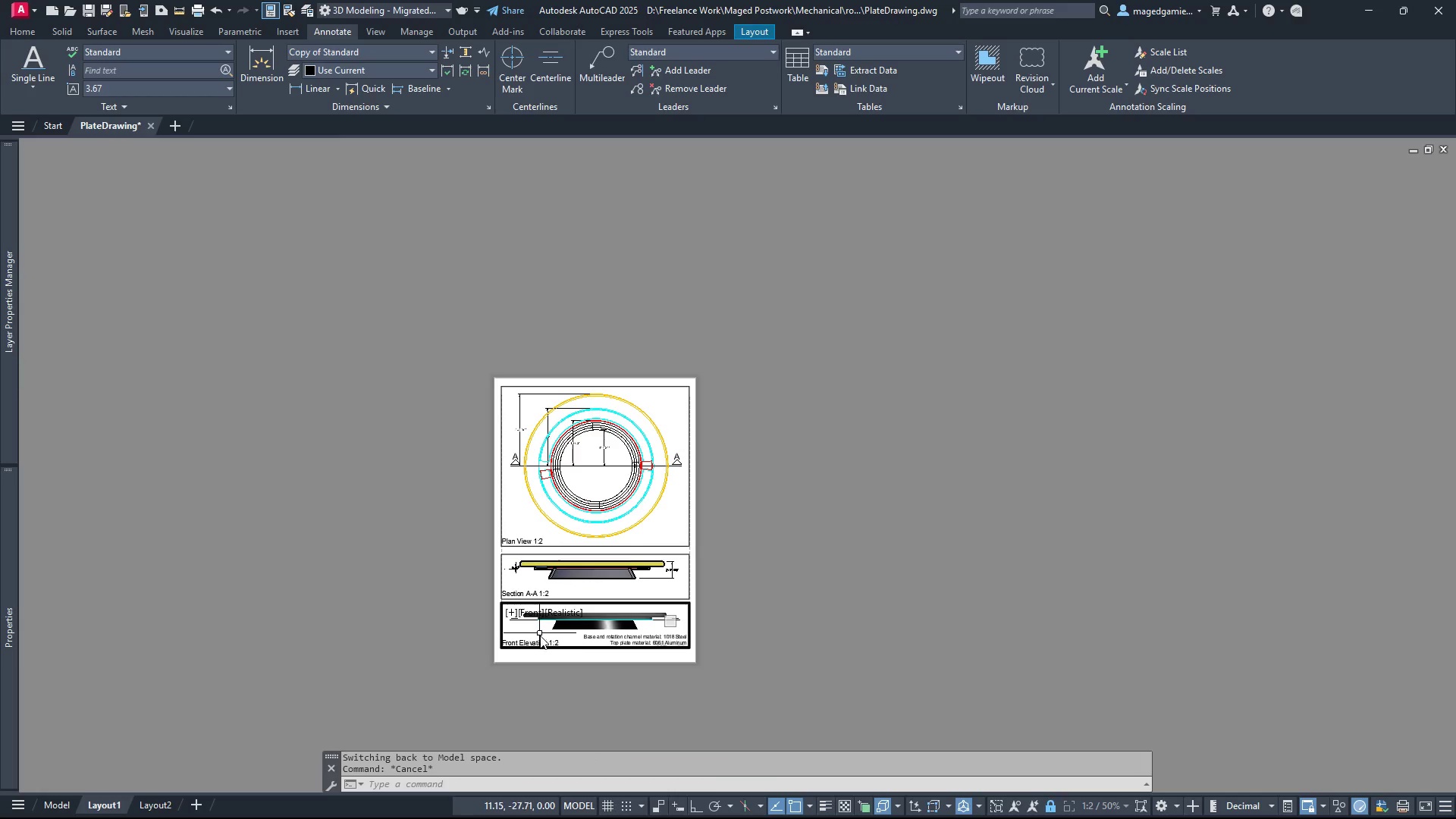 
scroll: coordinate [540, 641], scroll_direction: up, amount: 2.0
 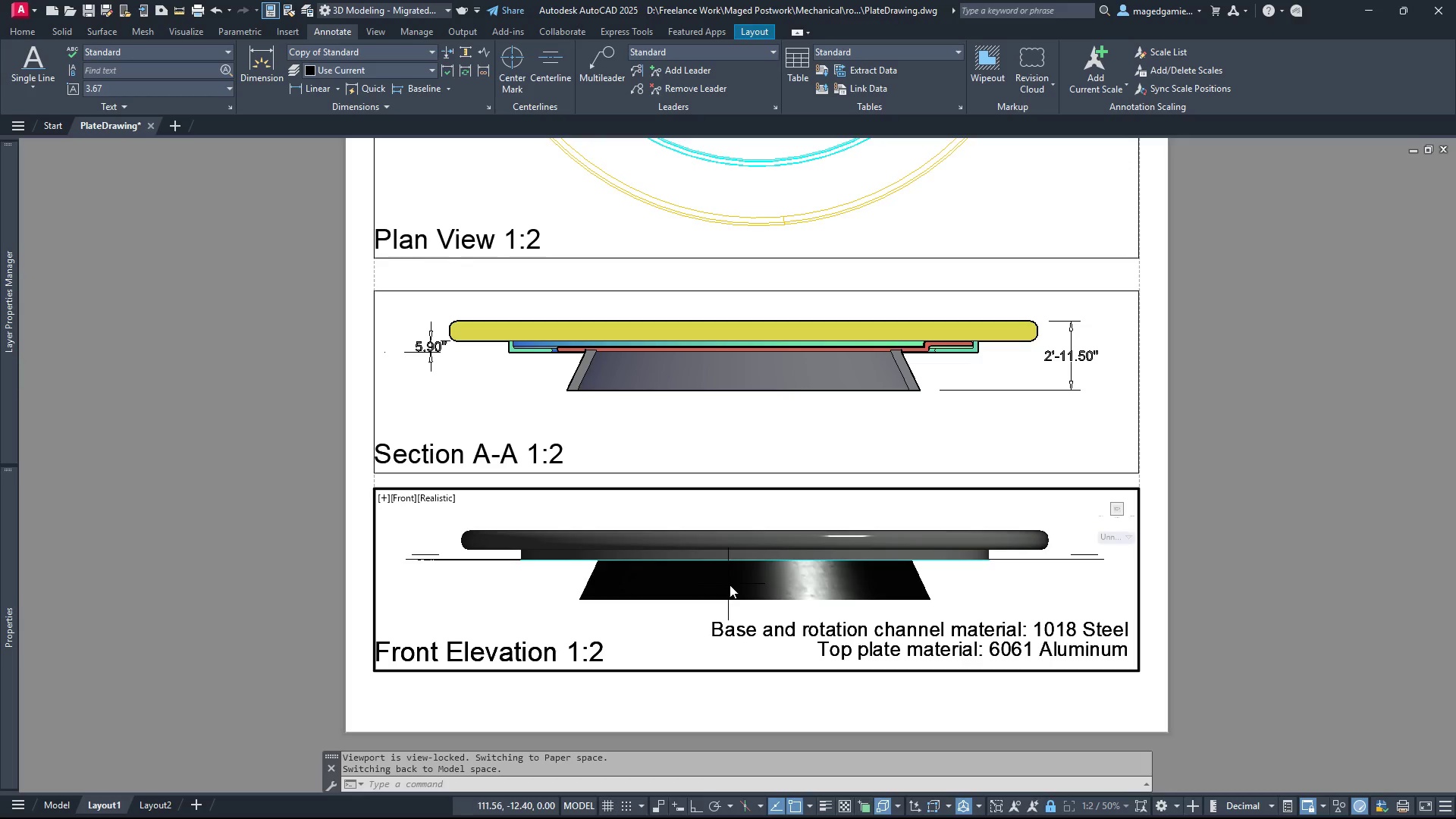 
wait(11.58)
 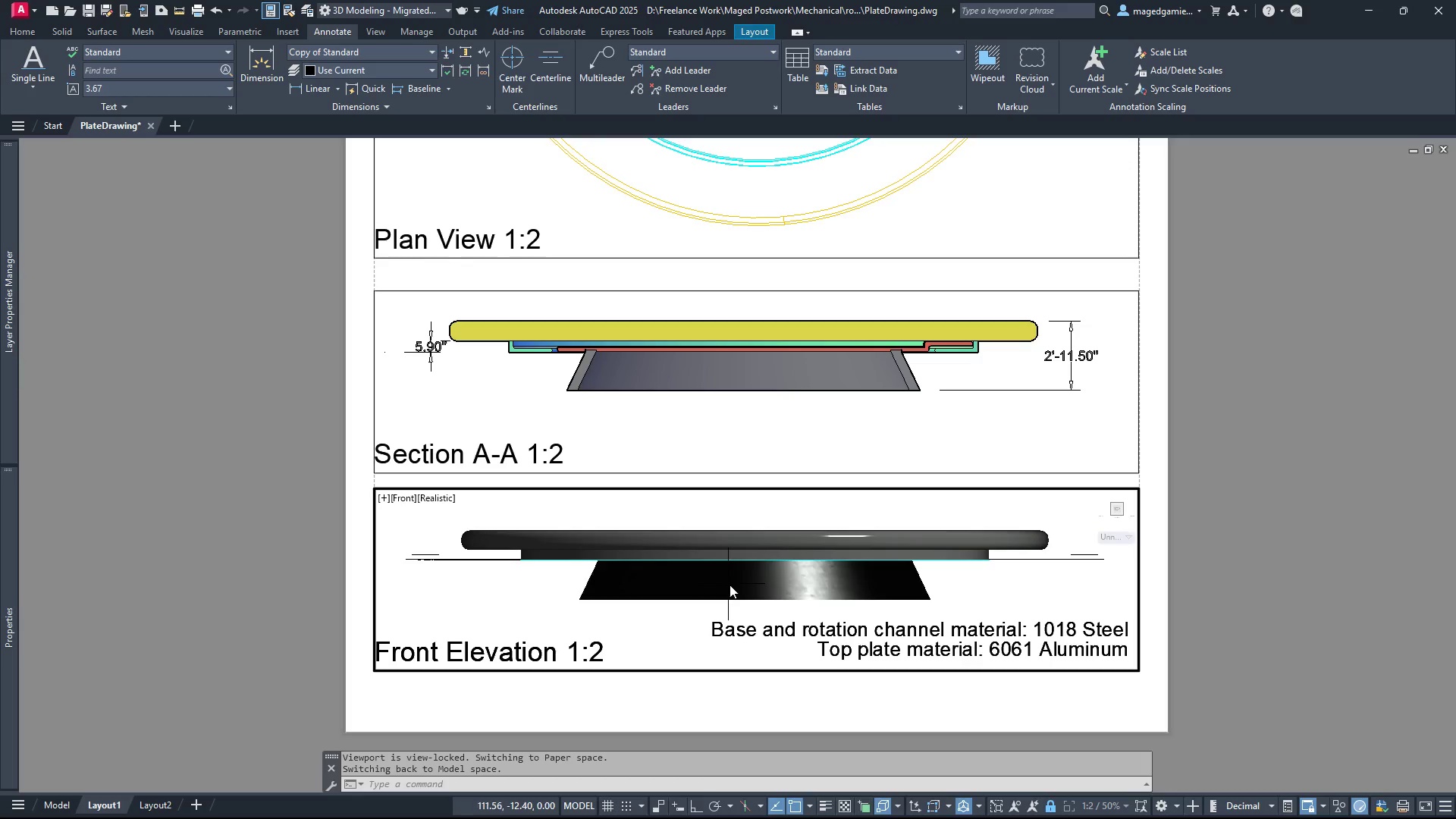 
double_click([488, 605])
 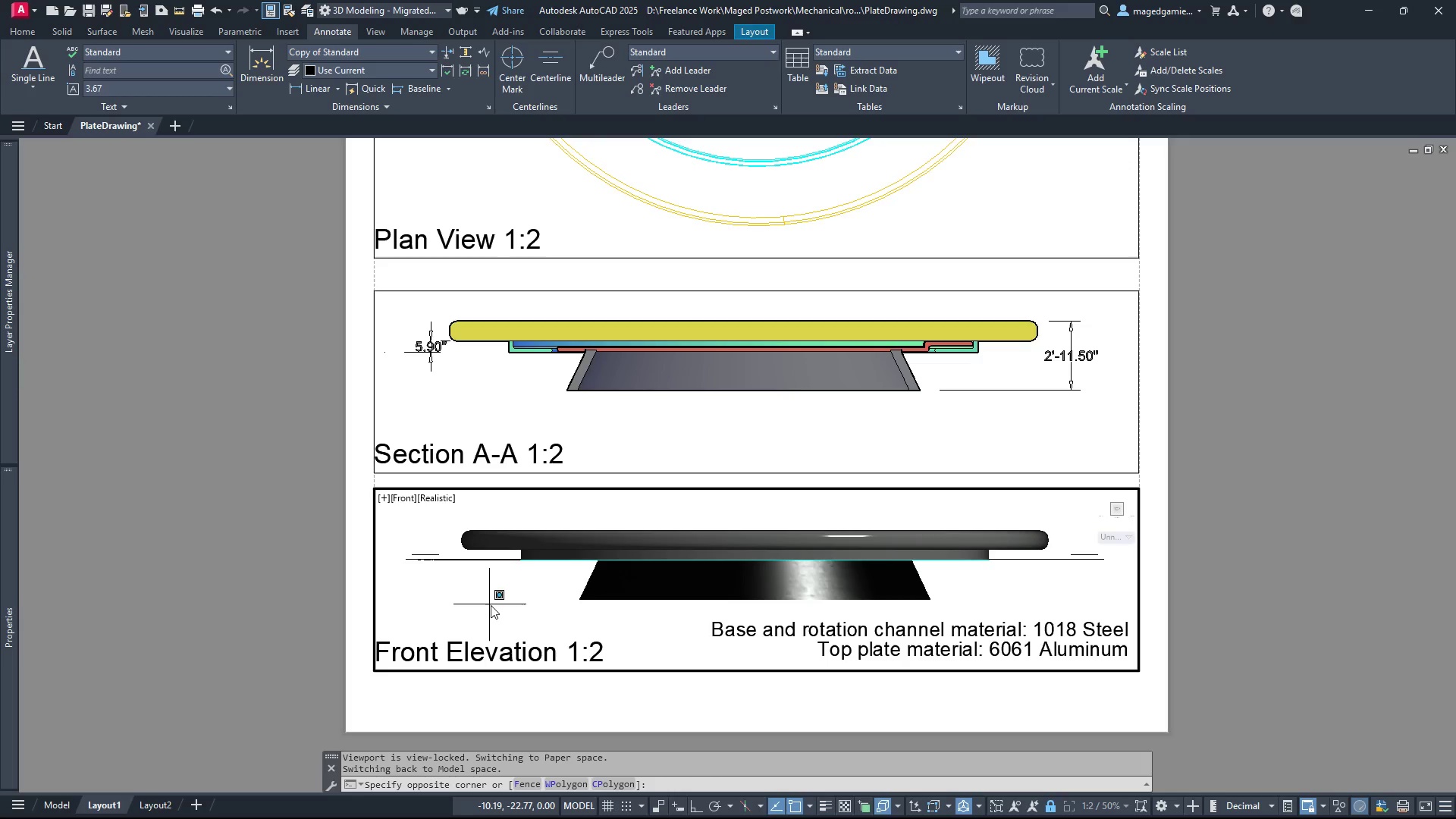 
key(Escape)
 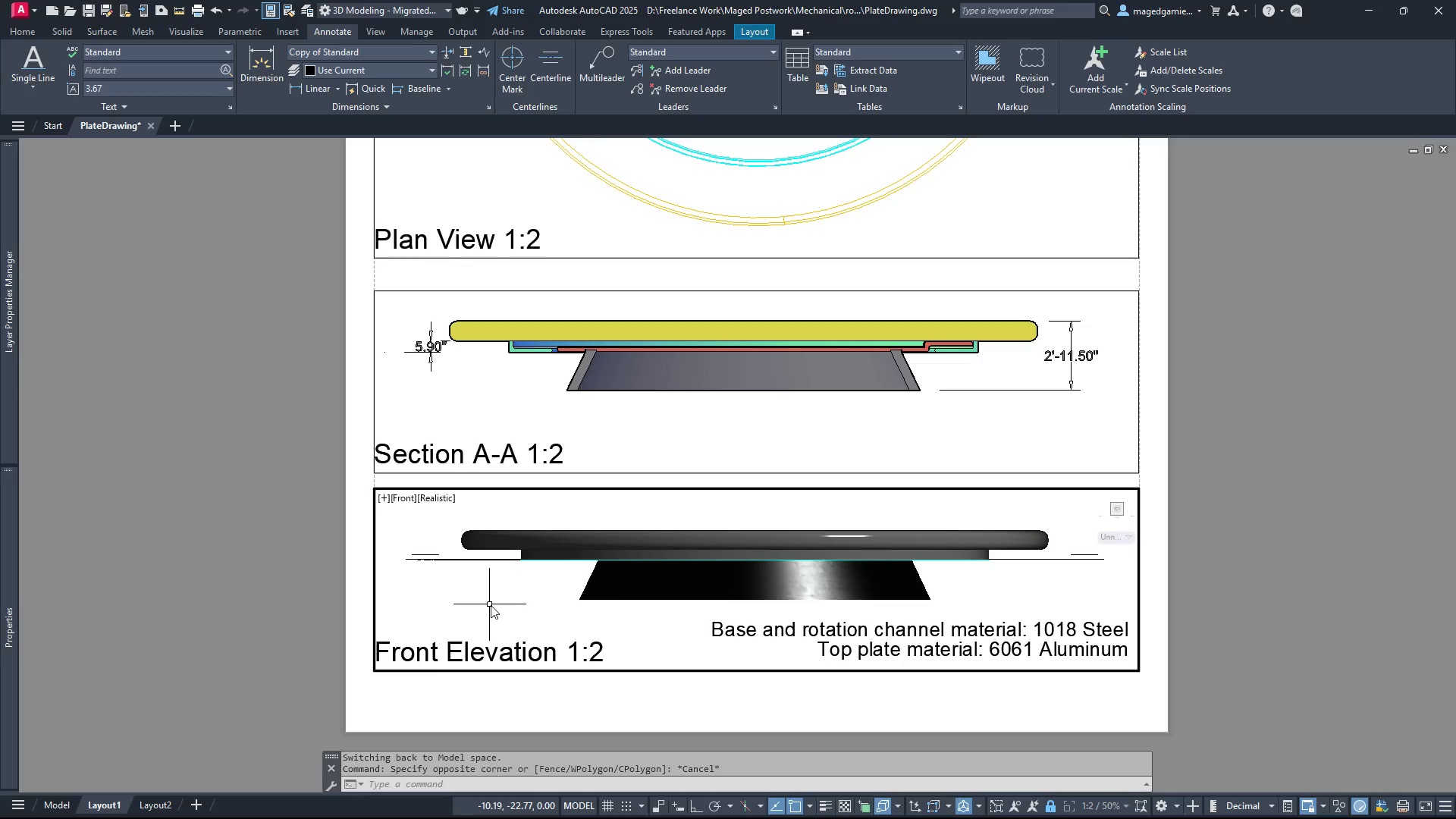 
key(Escape)
 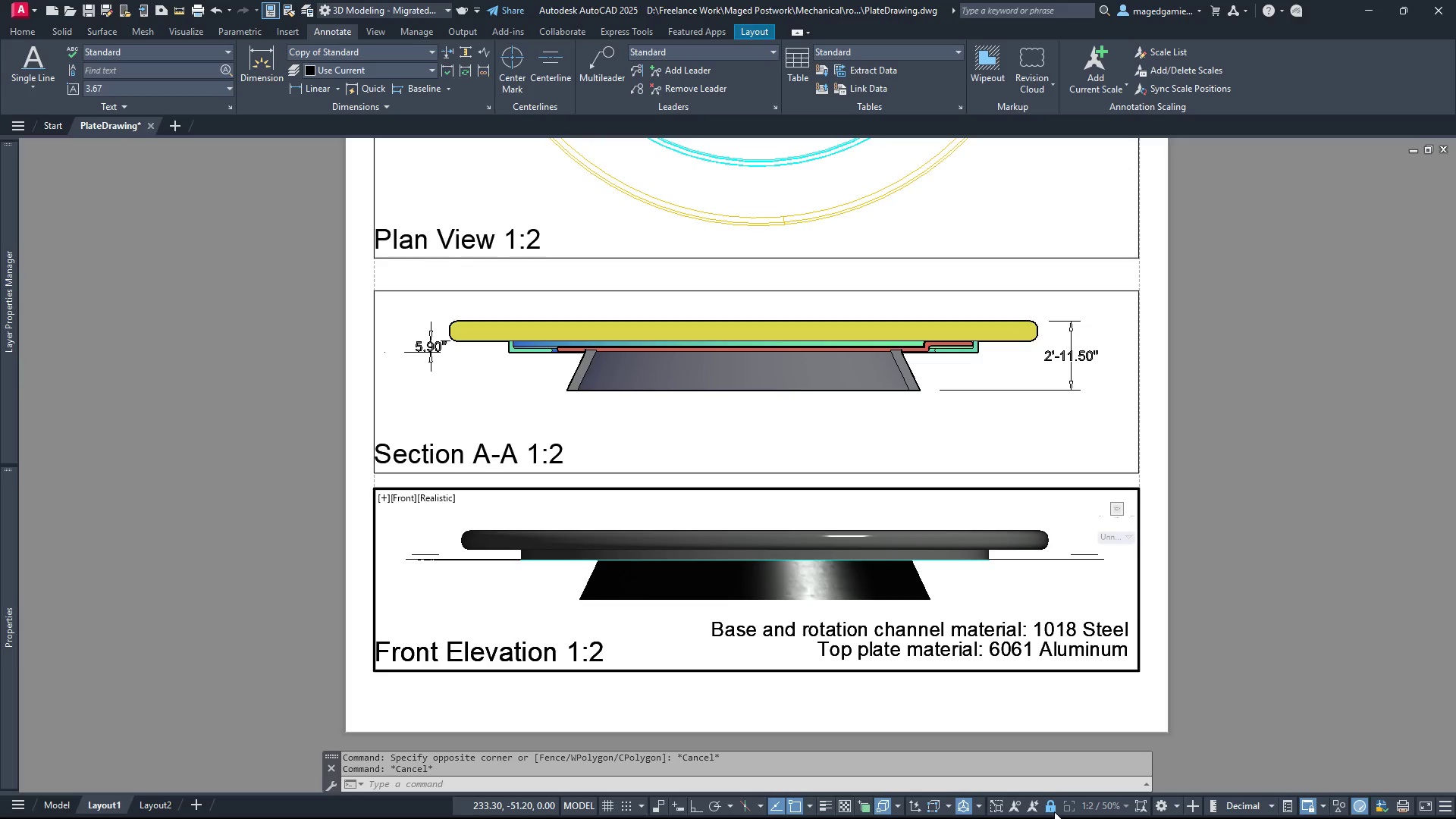 
left_click([1050, 807])
 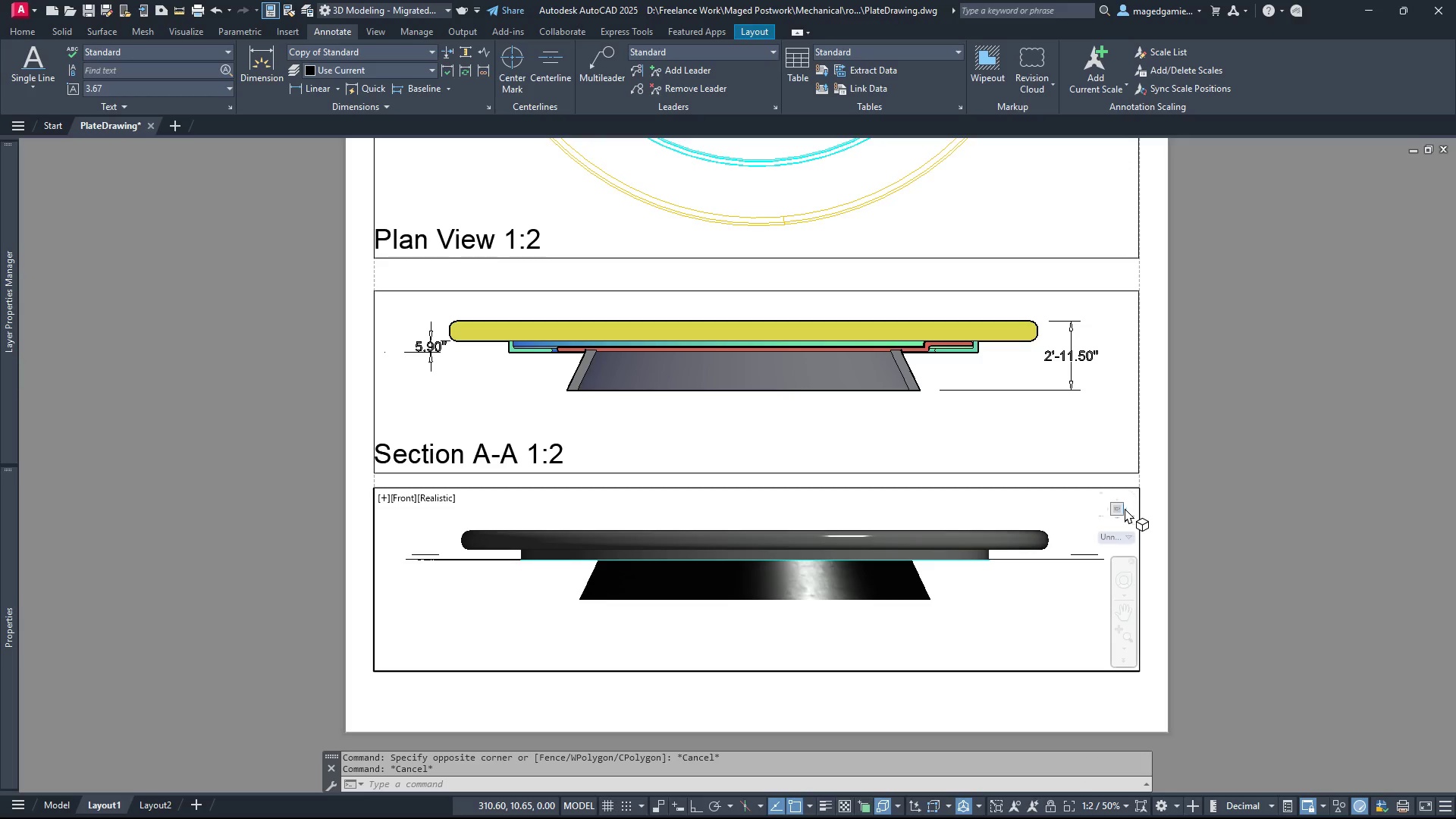 
left_click([1127, 510])
 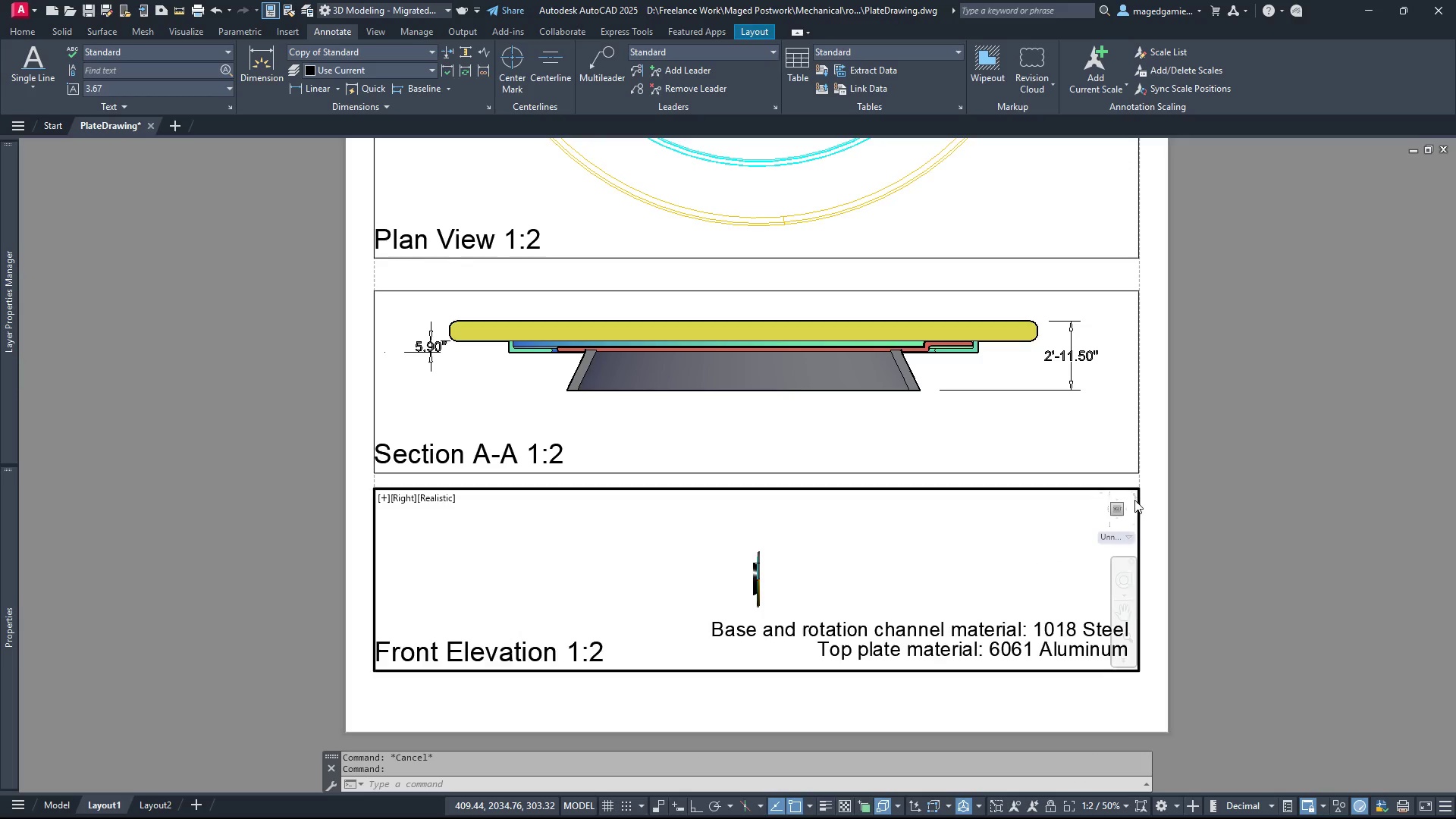 
left_click([1134, 494])
 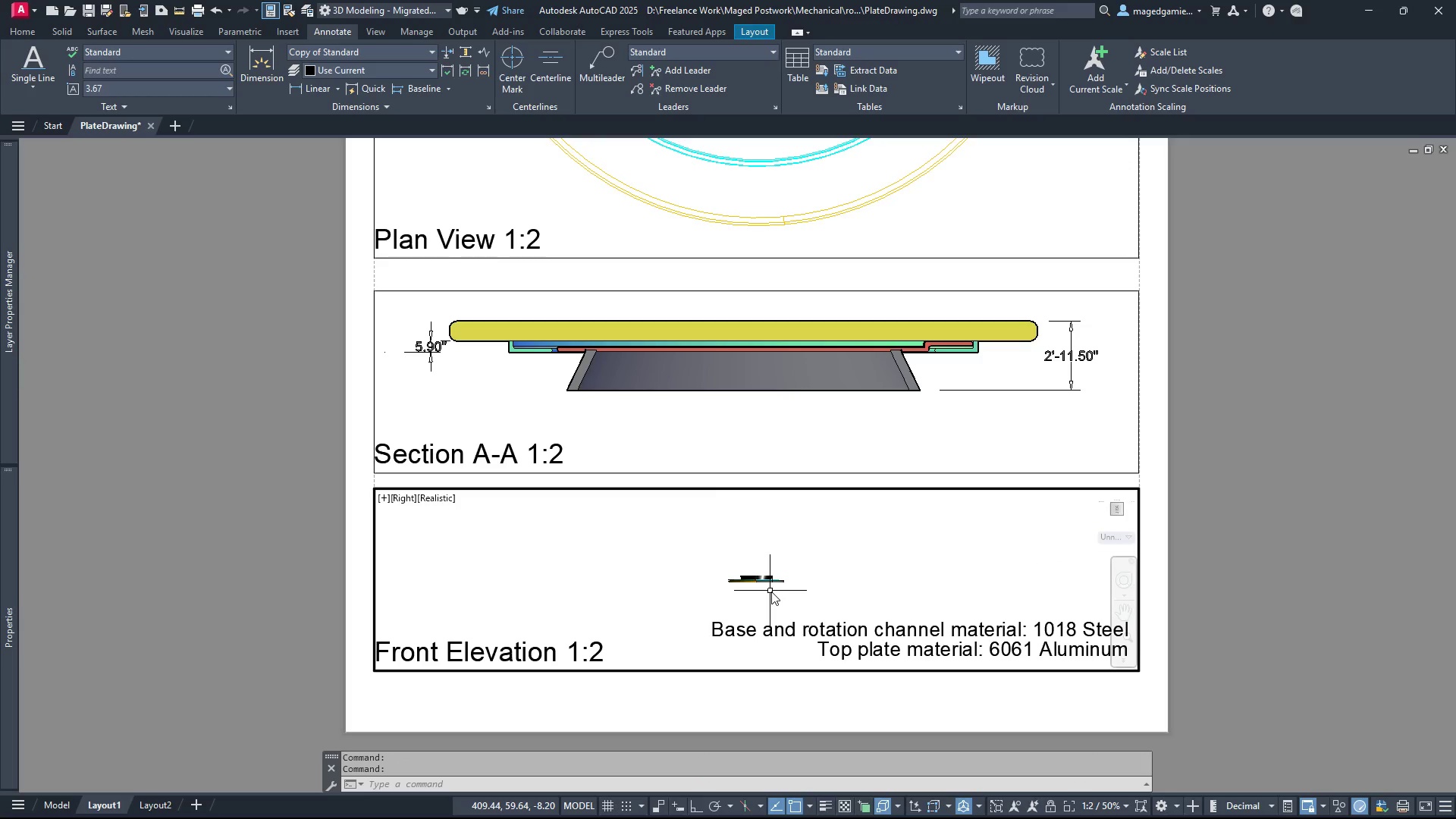 
scroll: coordinate [692, 508], scroll_direction: up, amount: 6.0
 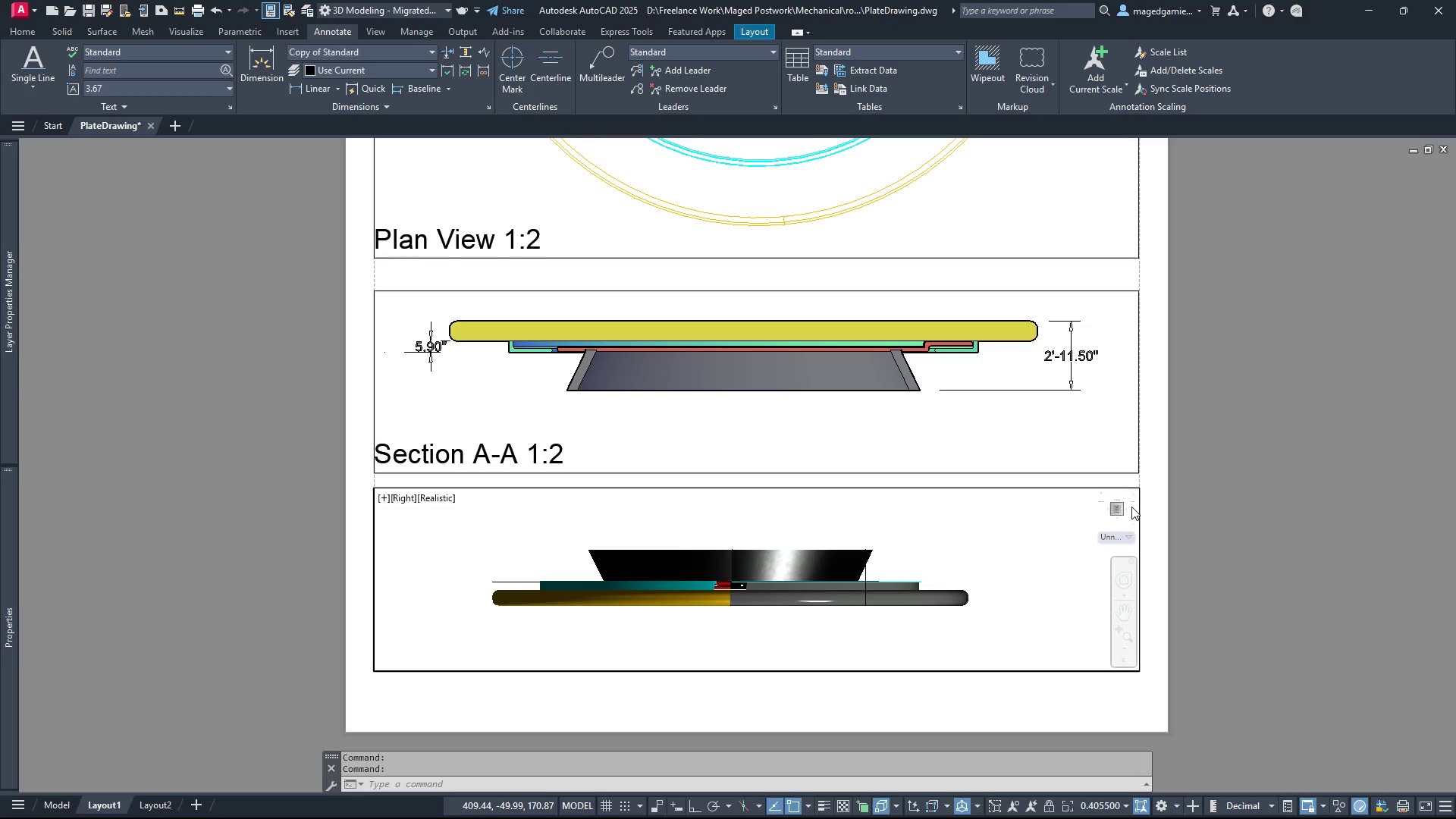 
wait(6.21)
 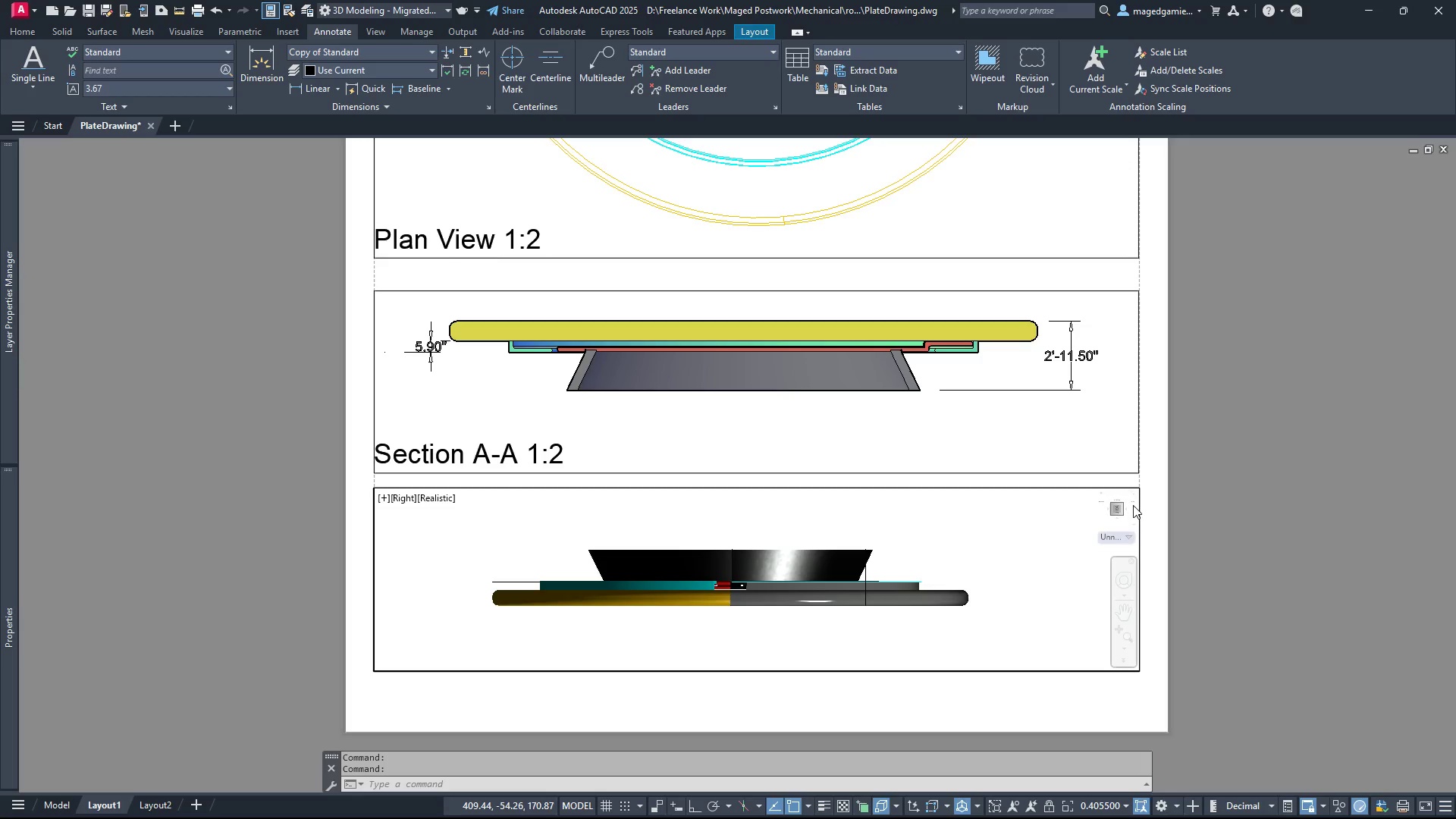 
left_click([1118, 518])
 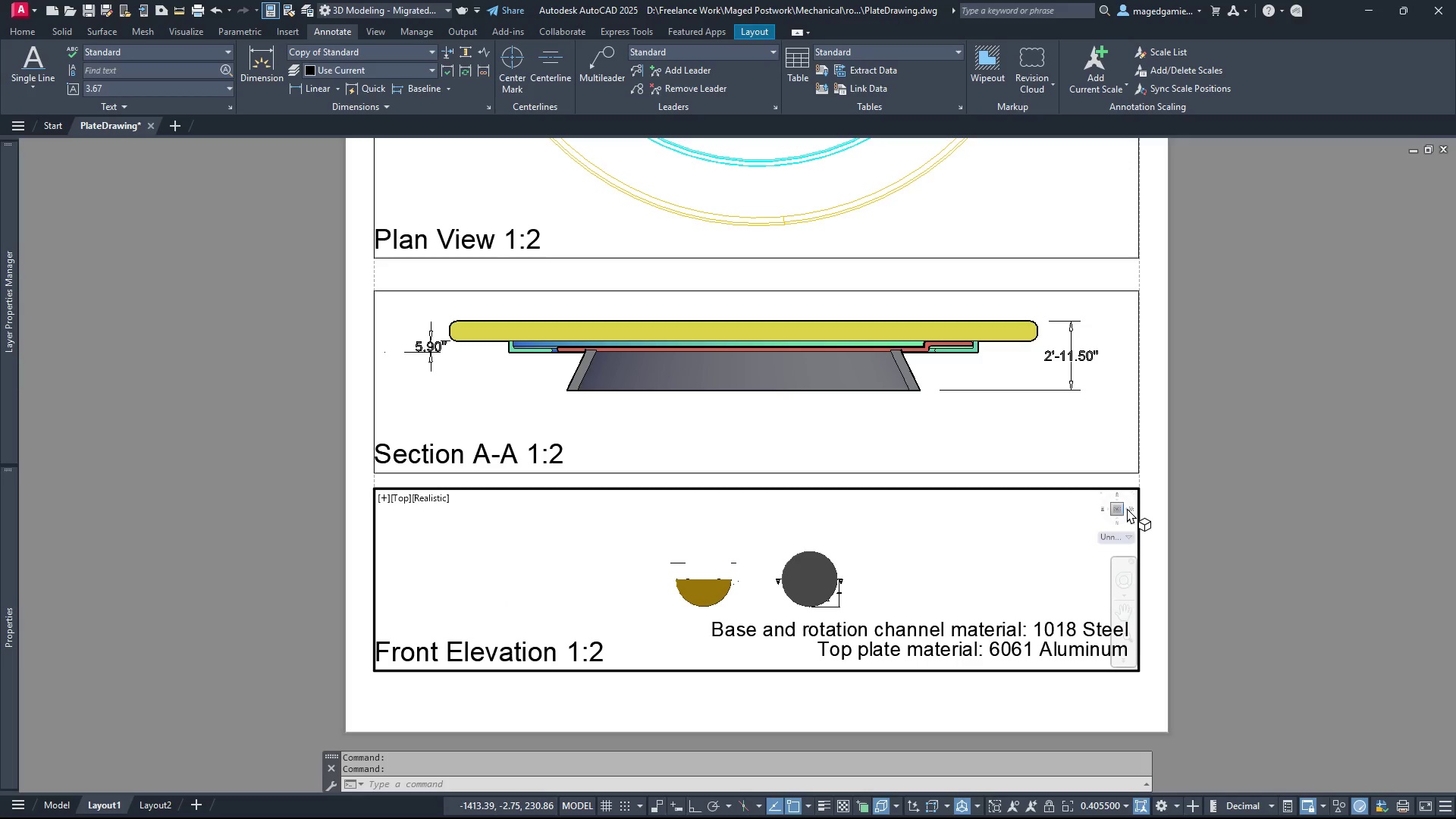 
left_click([1127, 508])
 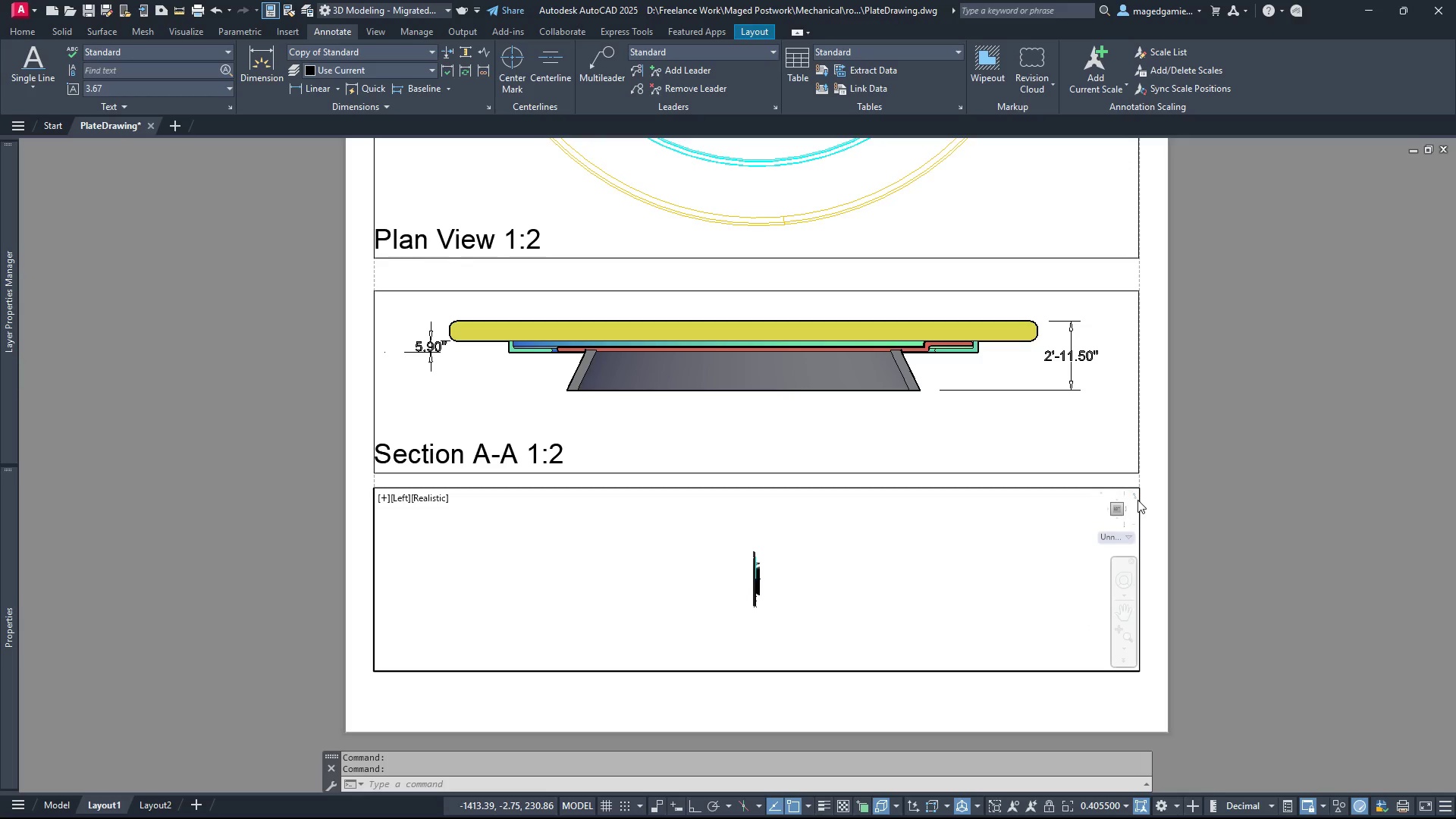 
left_click([1136, 498])
 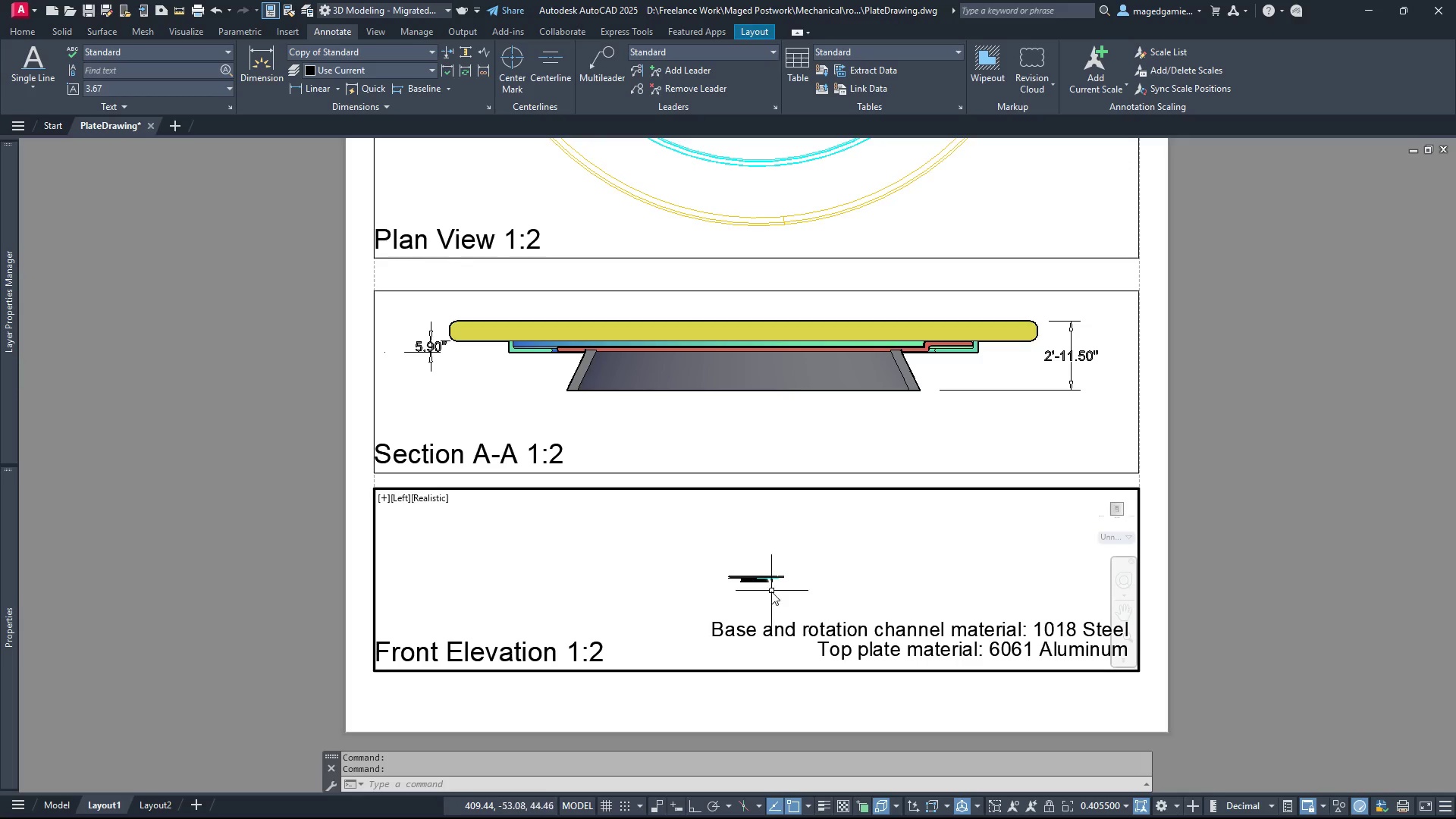 
scroll: coordinate [692, 562], scroll_direction: up, amount: 10.0
 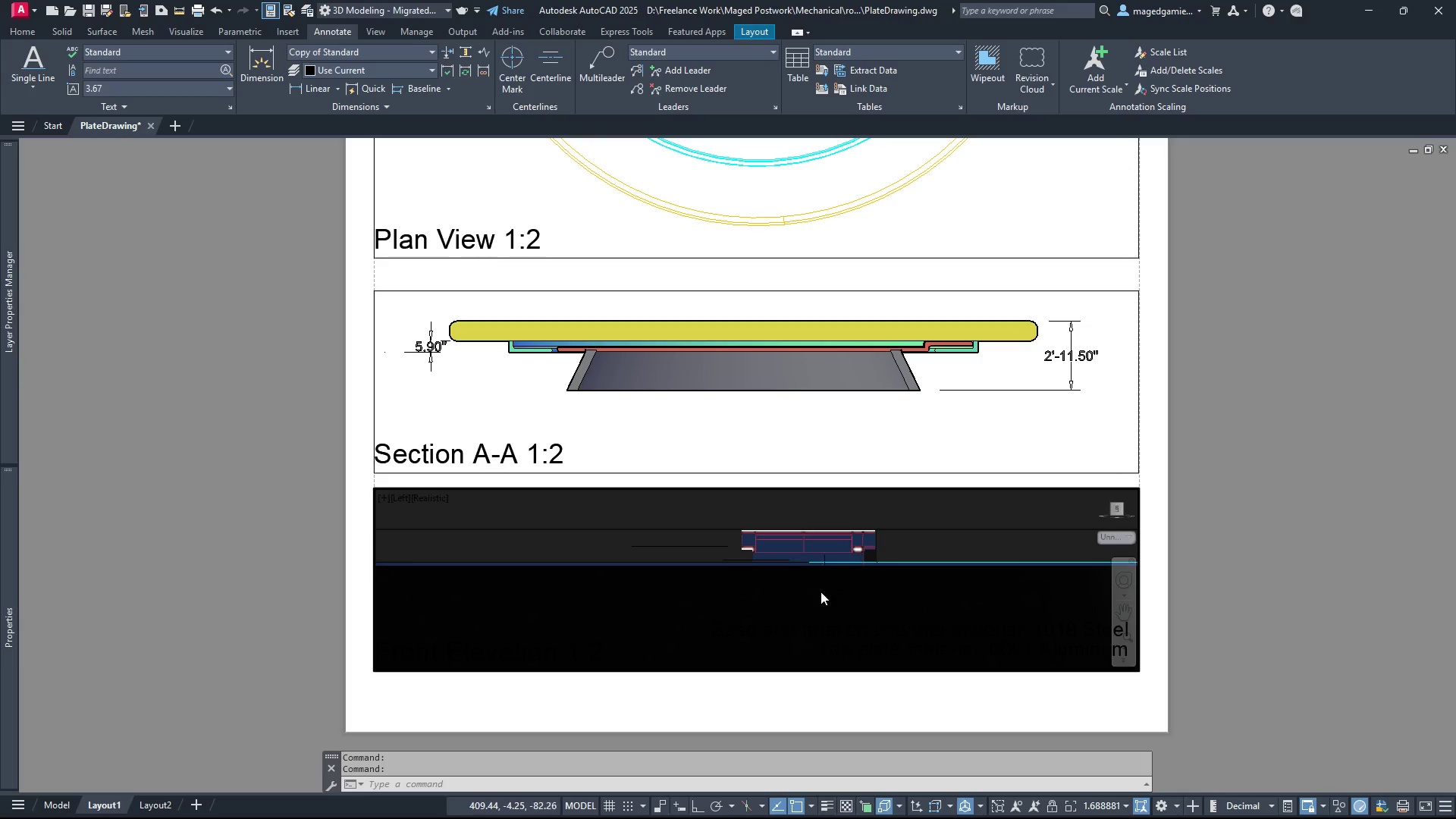 
scroll: coordinate [739, 595], scroll_direction: down, amount: 1.0
 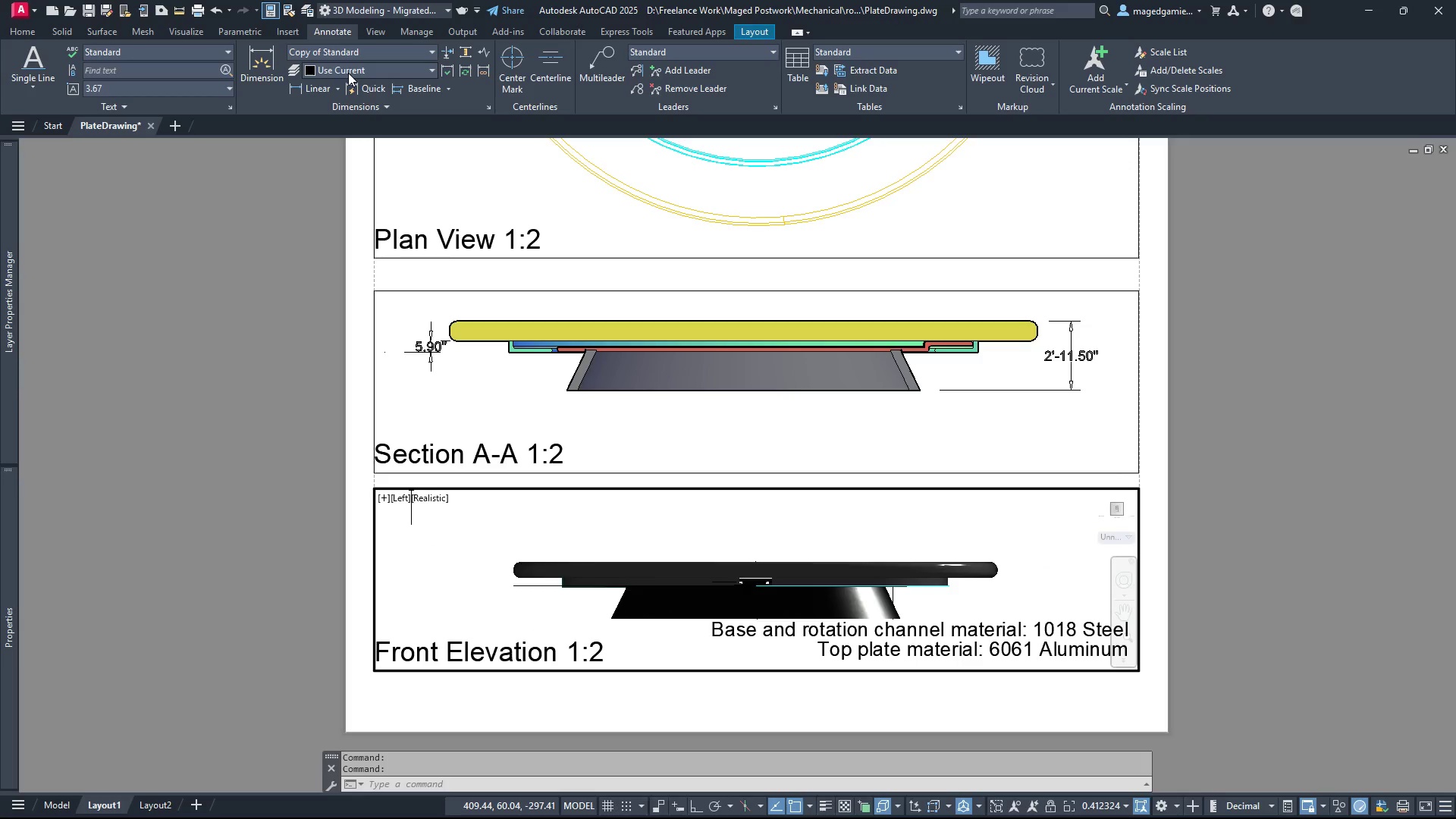 
wait(5.48)
 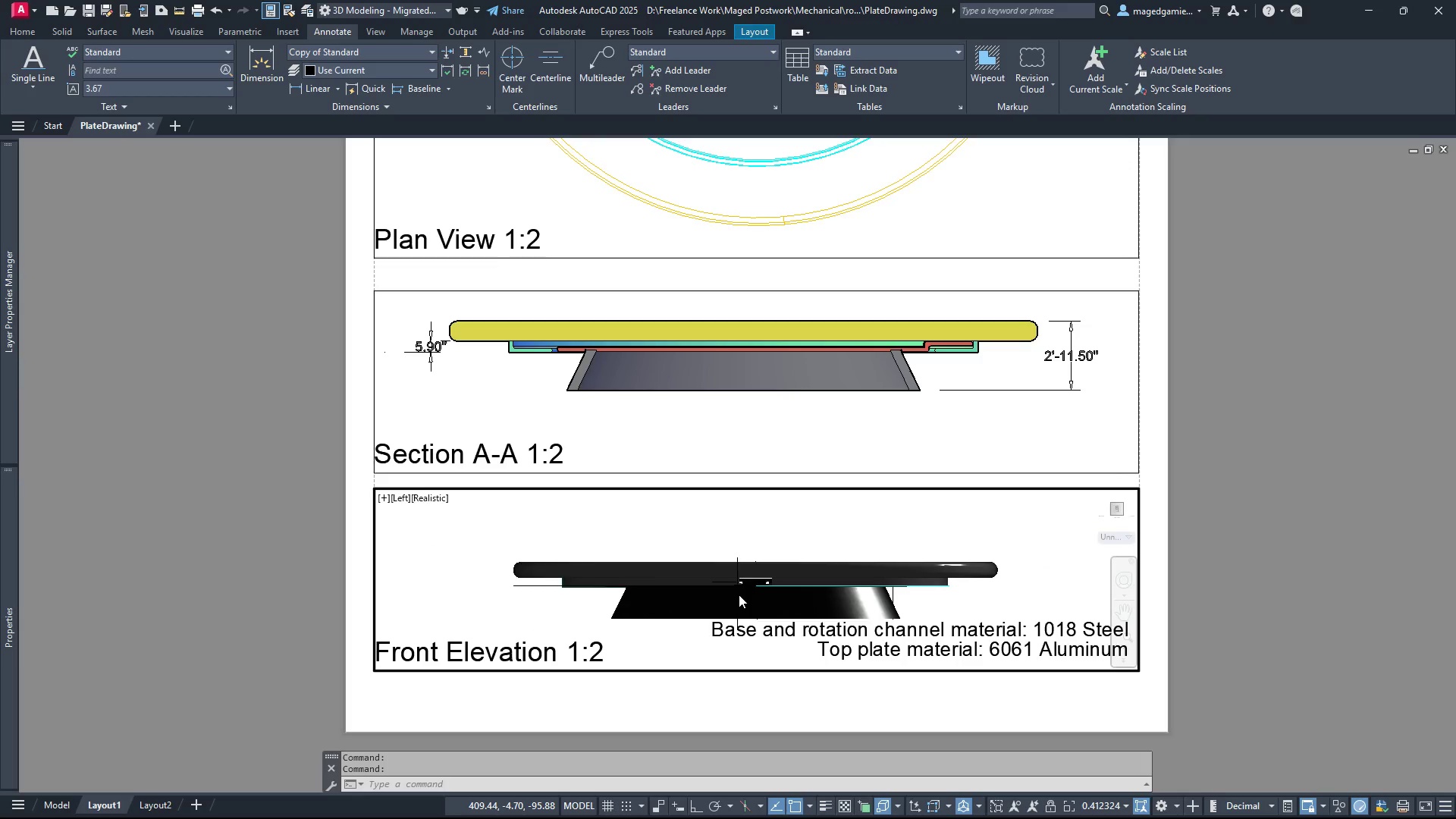 
left_click([213, 14])
 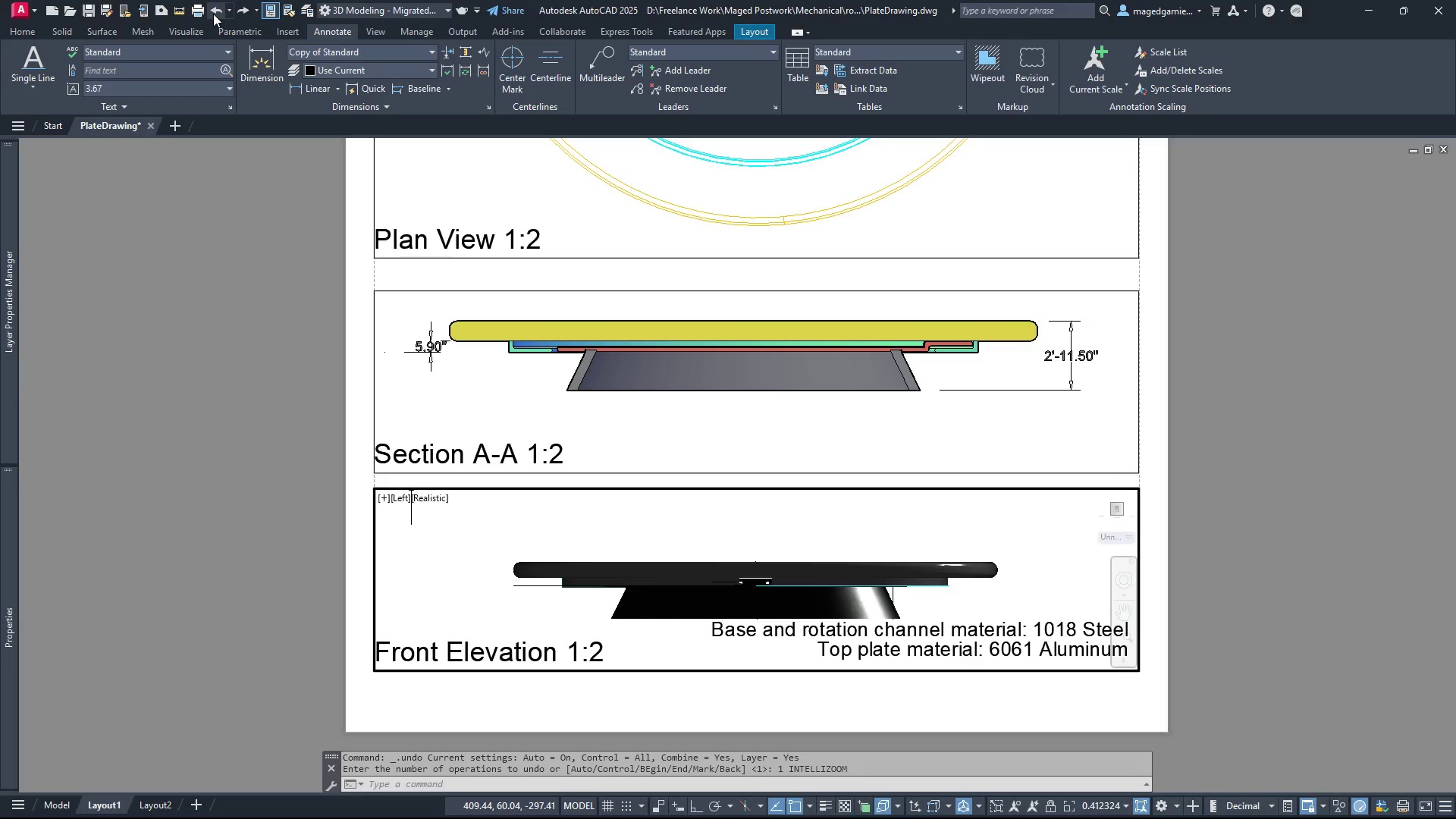 
left_click([213, 14])
 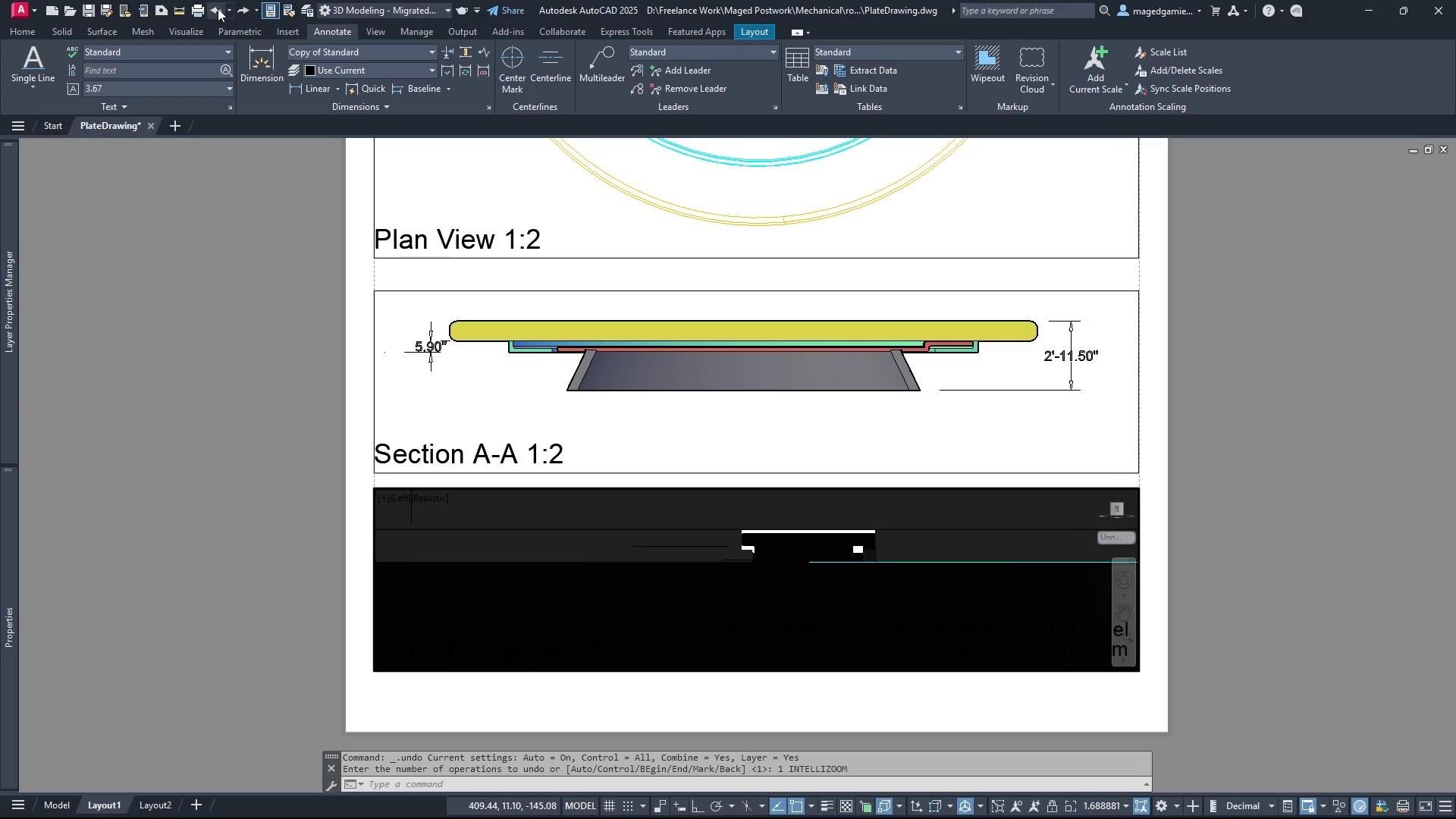 
double_click([218, 8])
 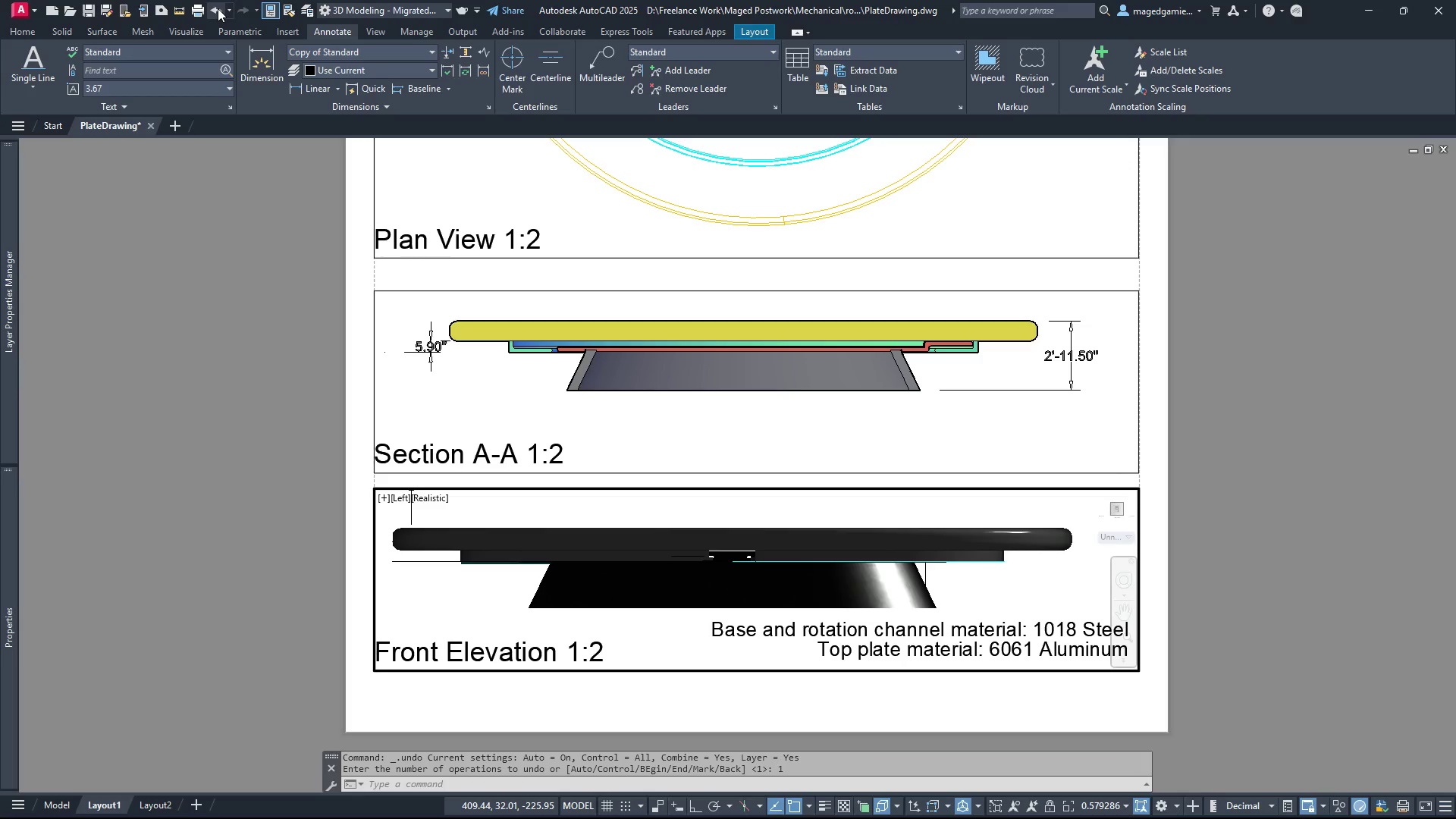 
left_click([218, 8])
 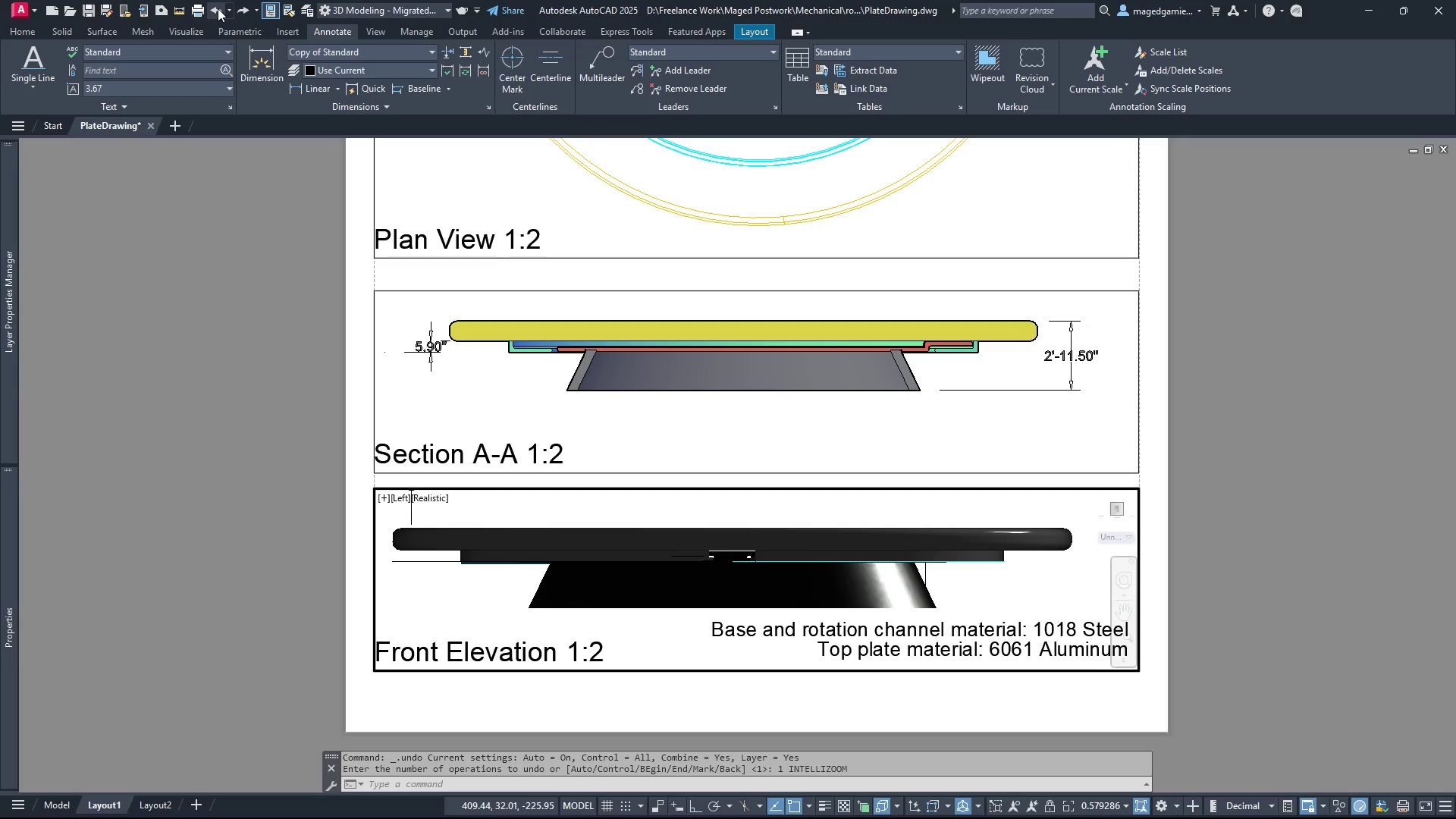 
left_click([218, 8])
 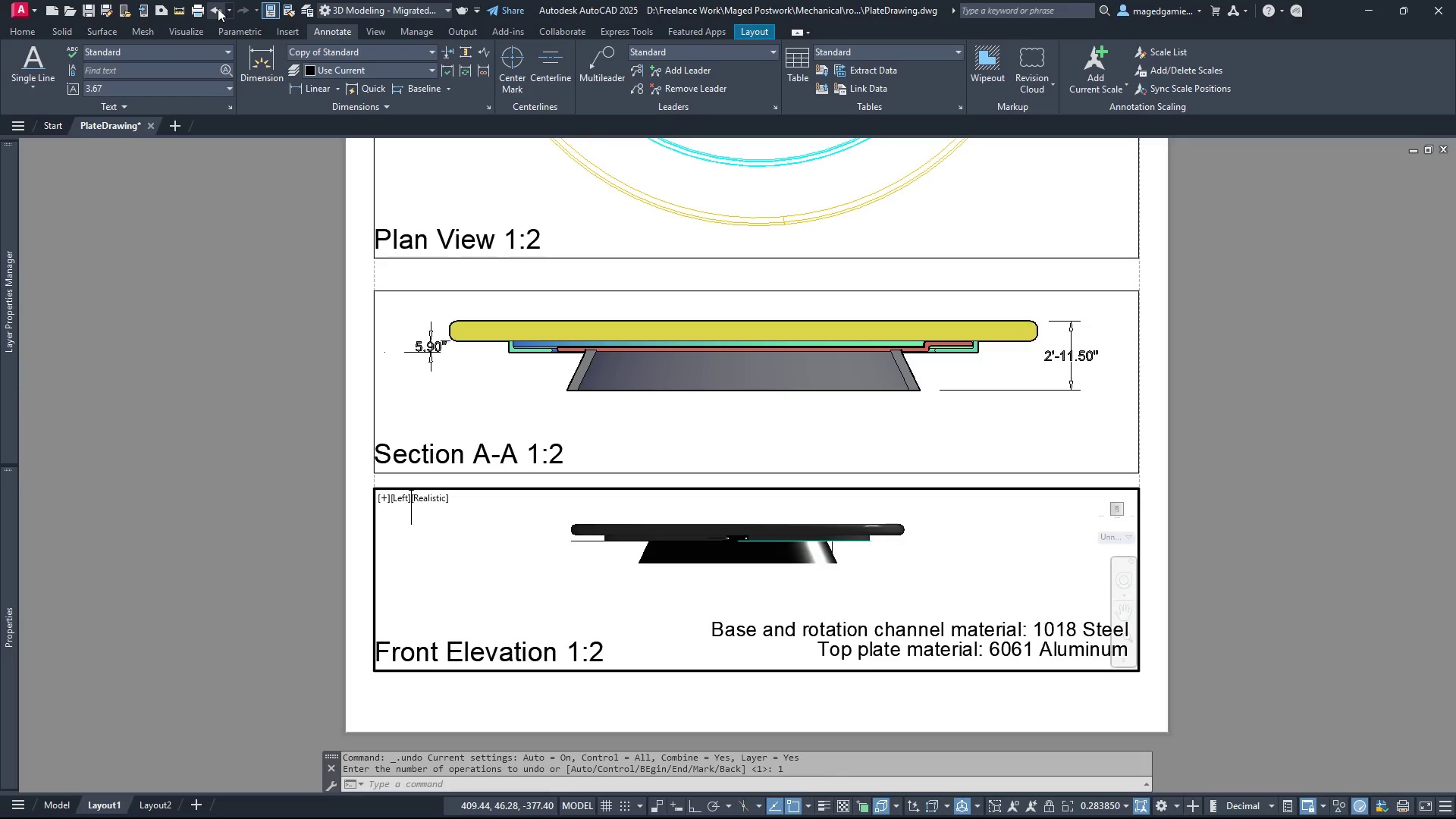 
left_click([218, 8])
 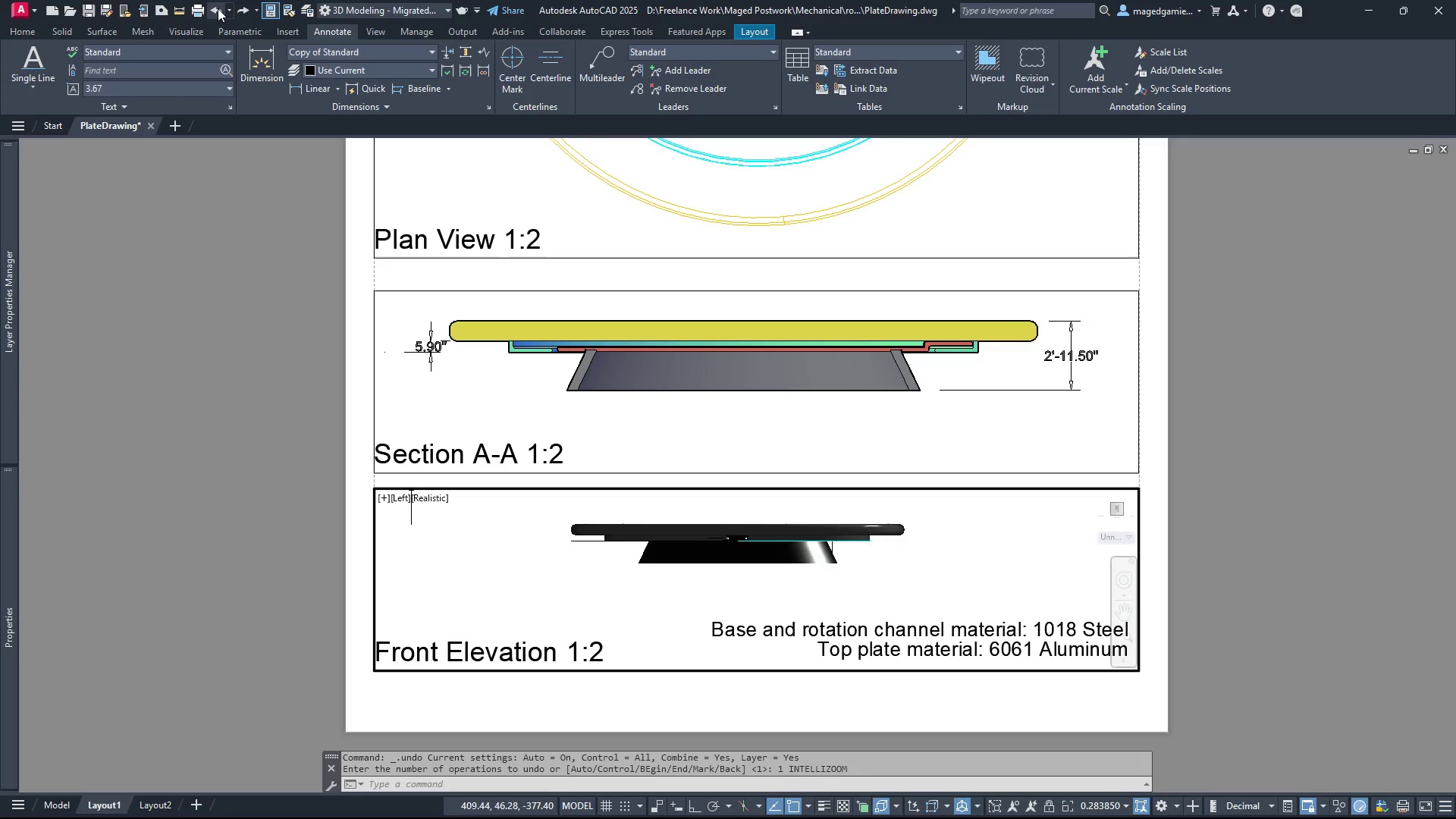 
left_click([218, 8])
 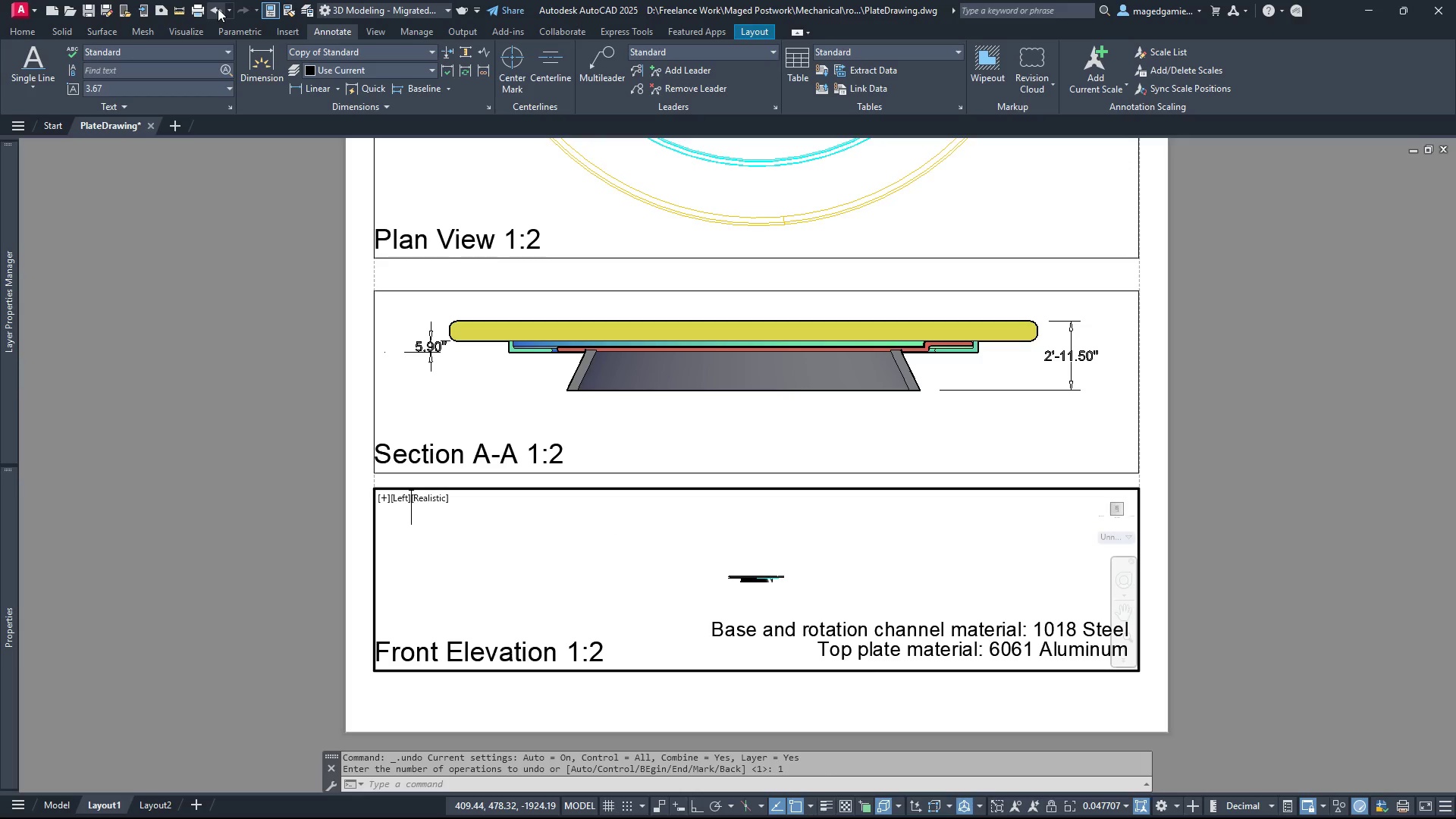 
left_click([218, 8])
 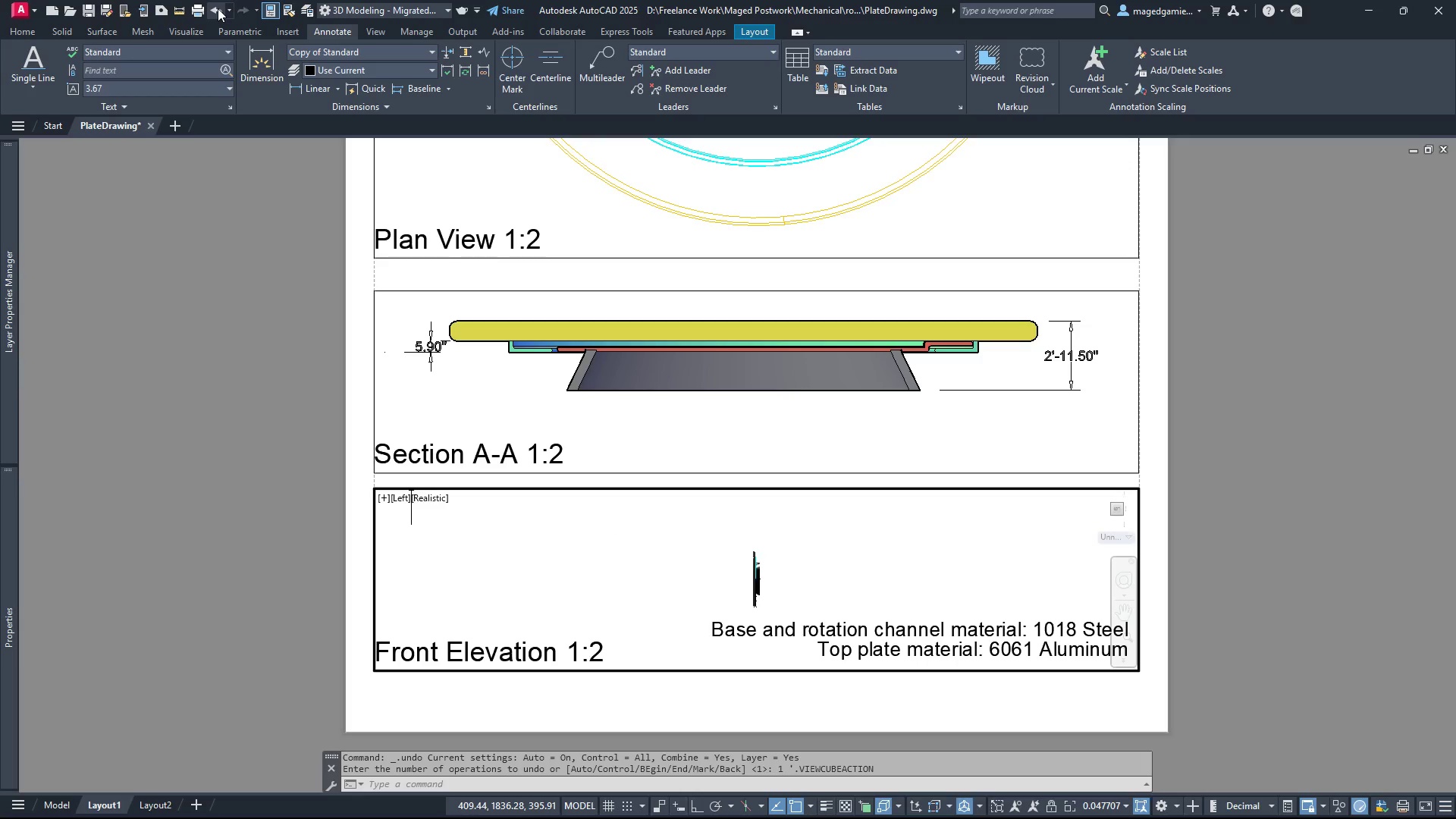 
left_click([218, 8])
 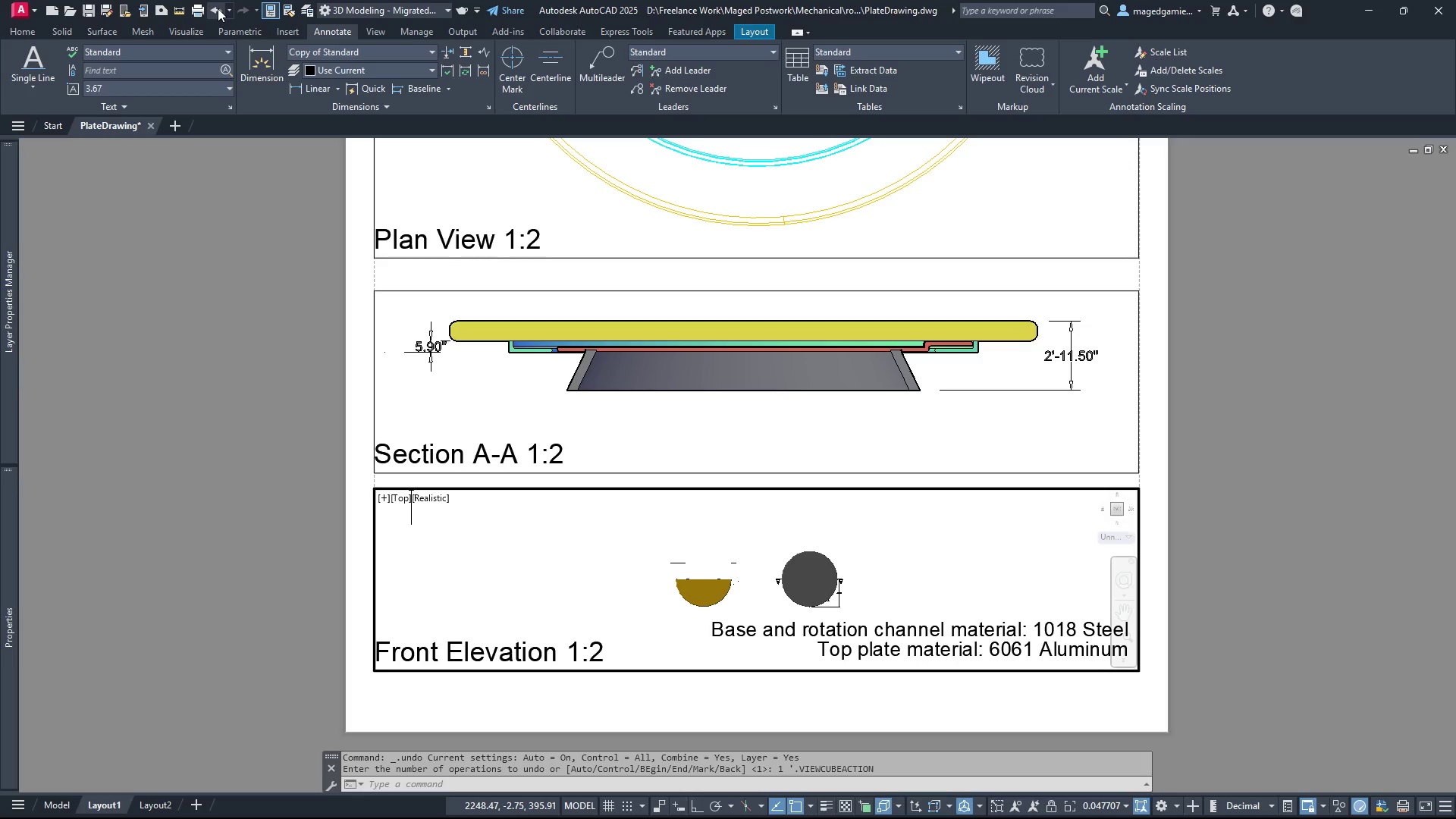 
left_click([218, 8])
 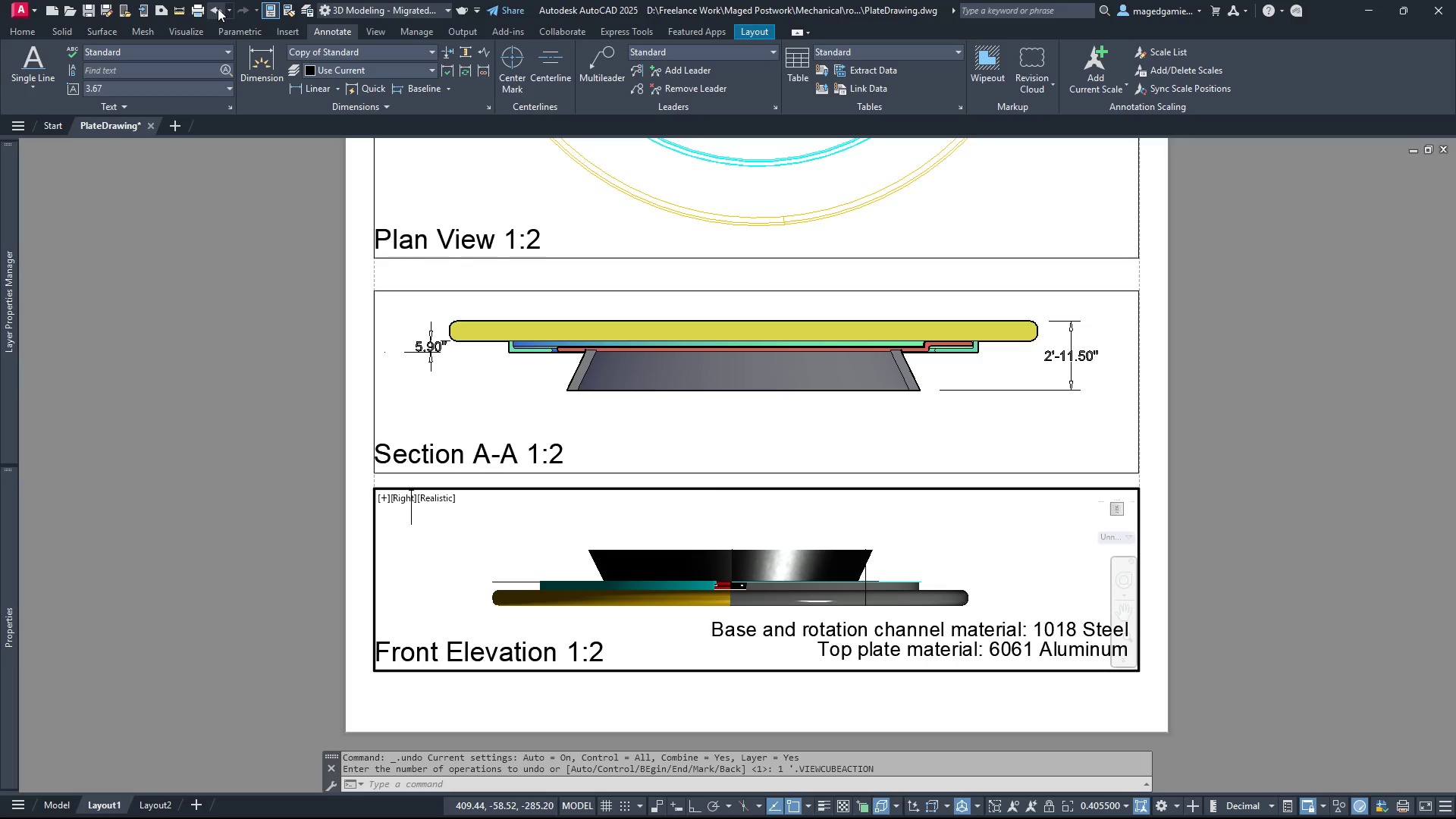 
left_click([218, 8])
 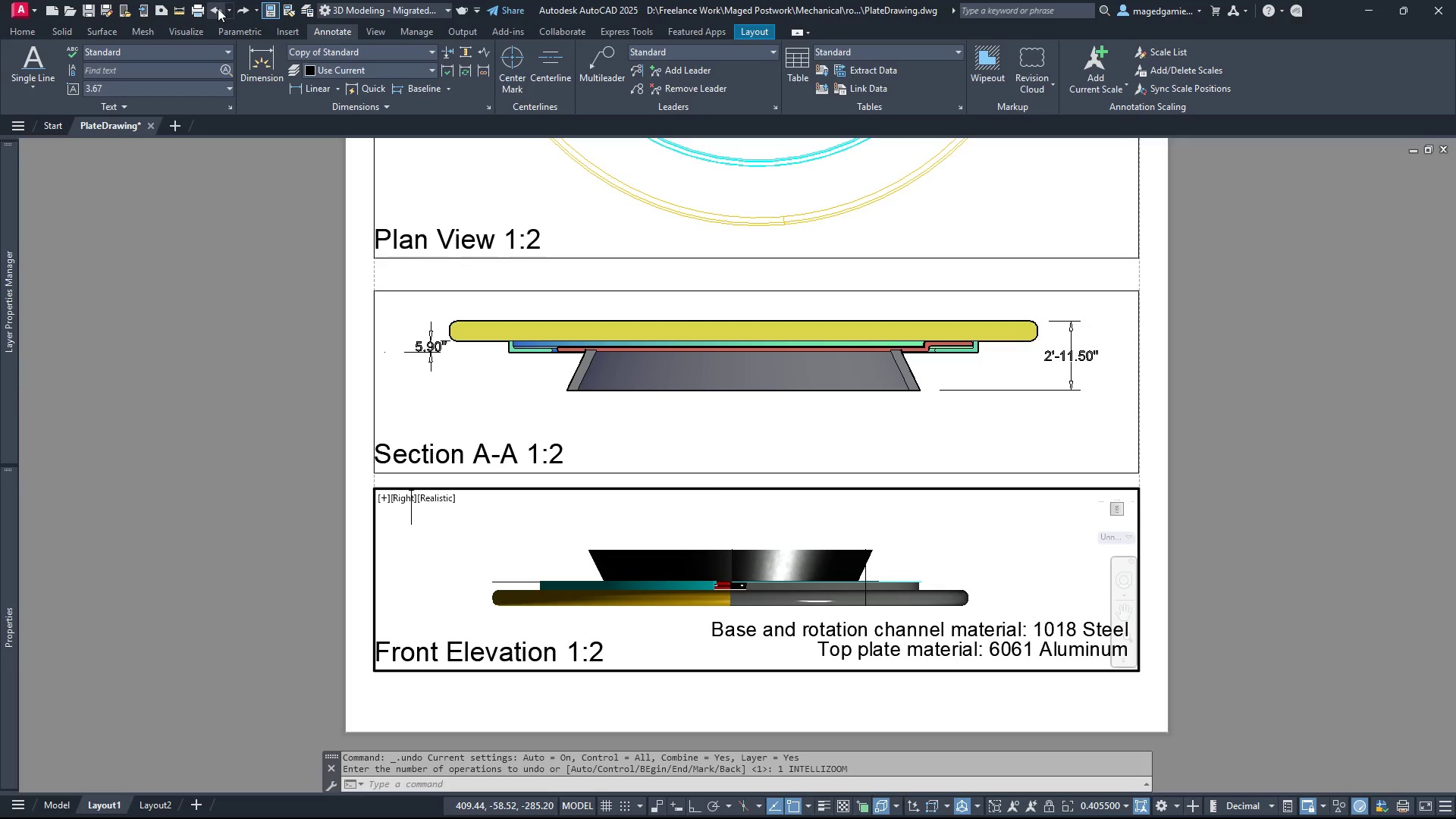 
left_click([218, 8])
 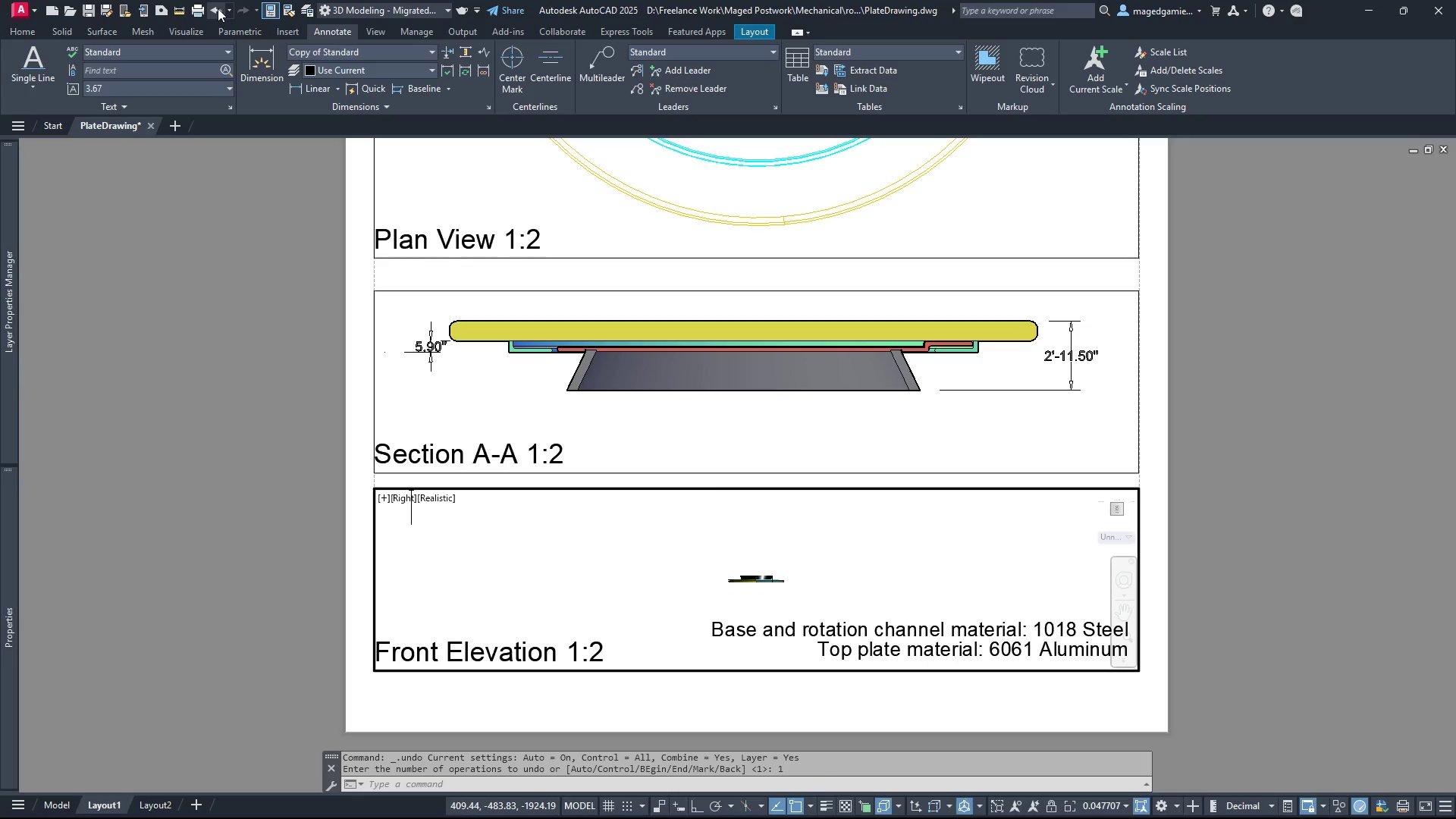 
left_click([218, 8])
 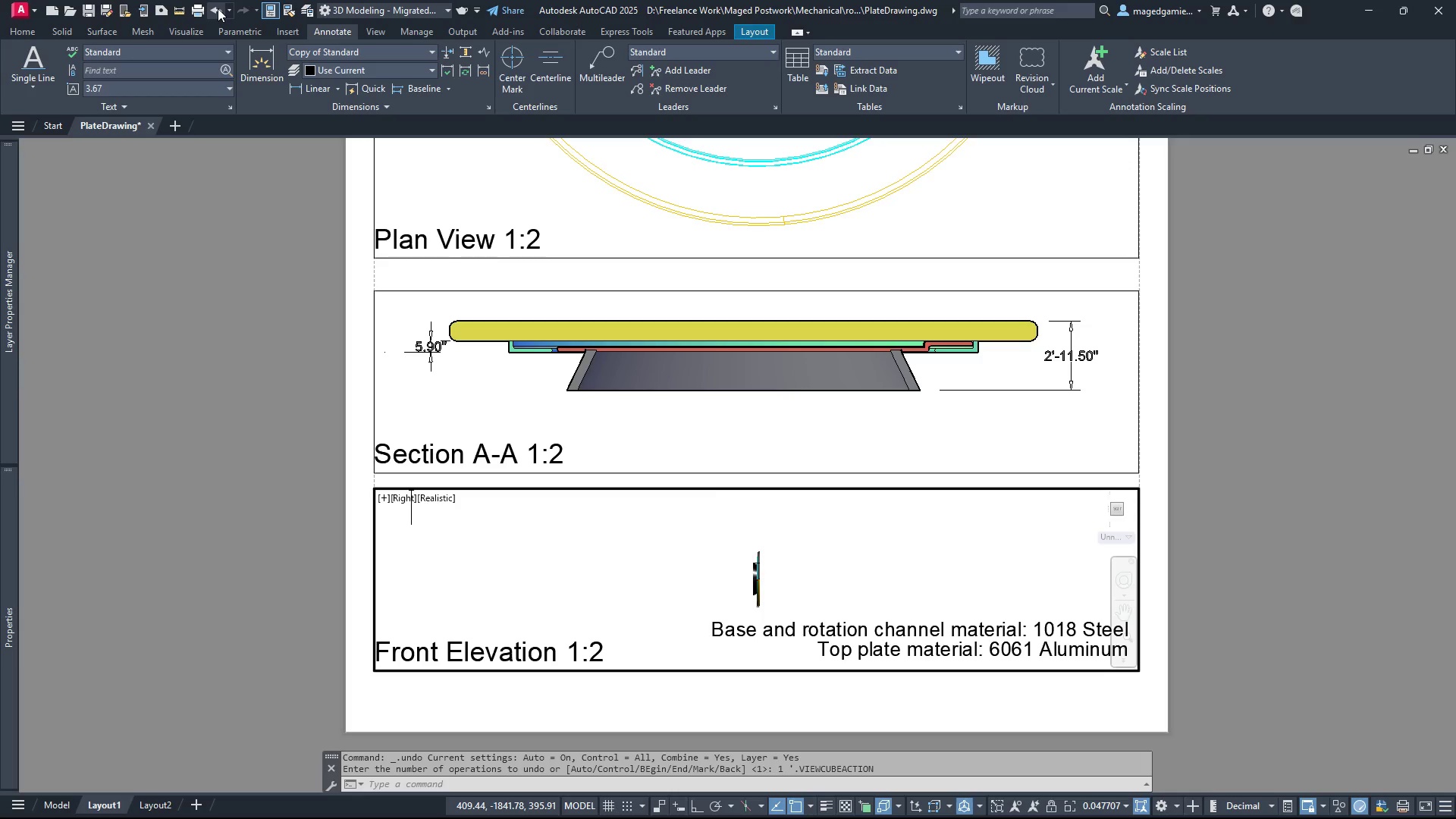 
left_click([218, 8])
 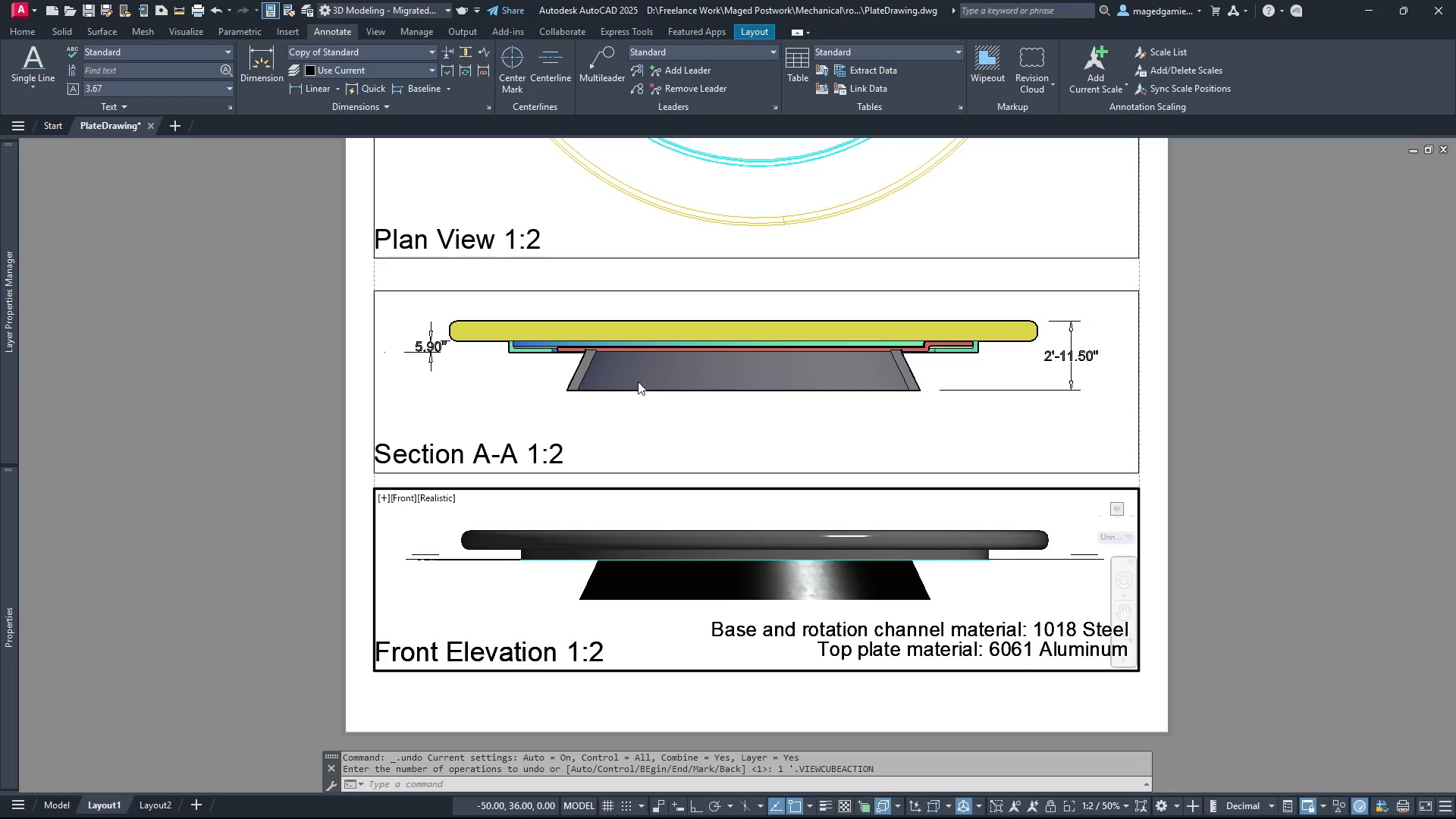 
scroll: coordinate [638, 381], scroll_direction: down, amount: 1.0
 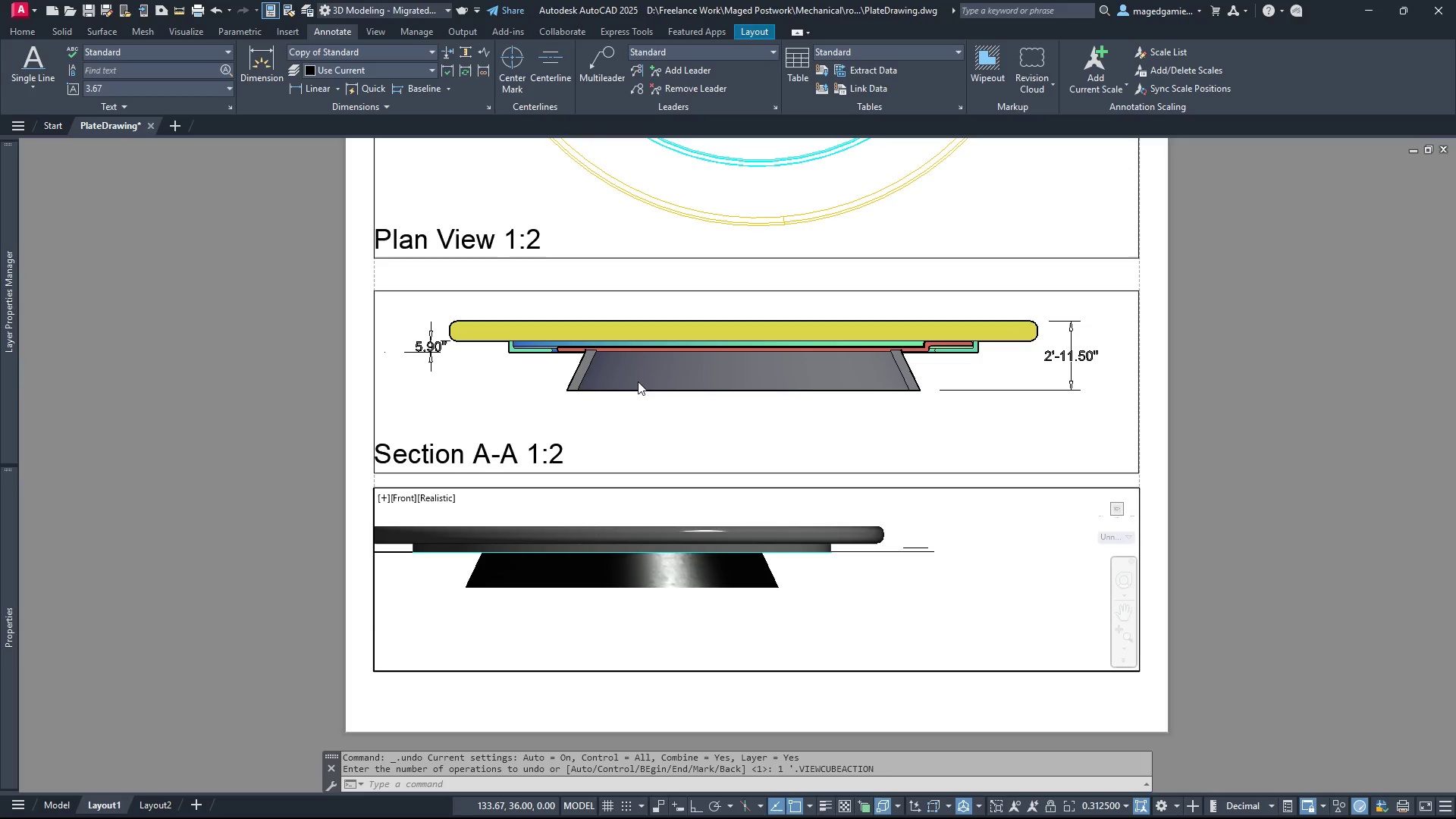 
scroll: coordinate [638, 381], scroll_direction: up, amount: 1.0
 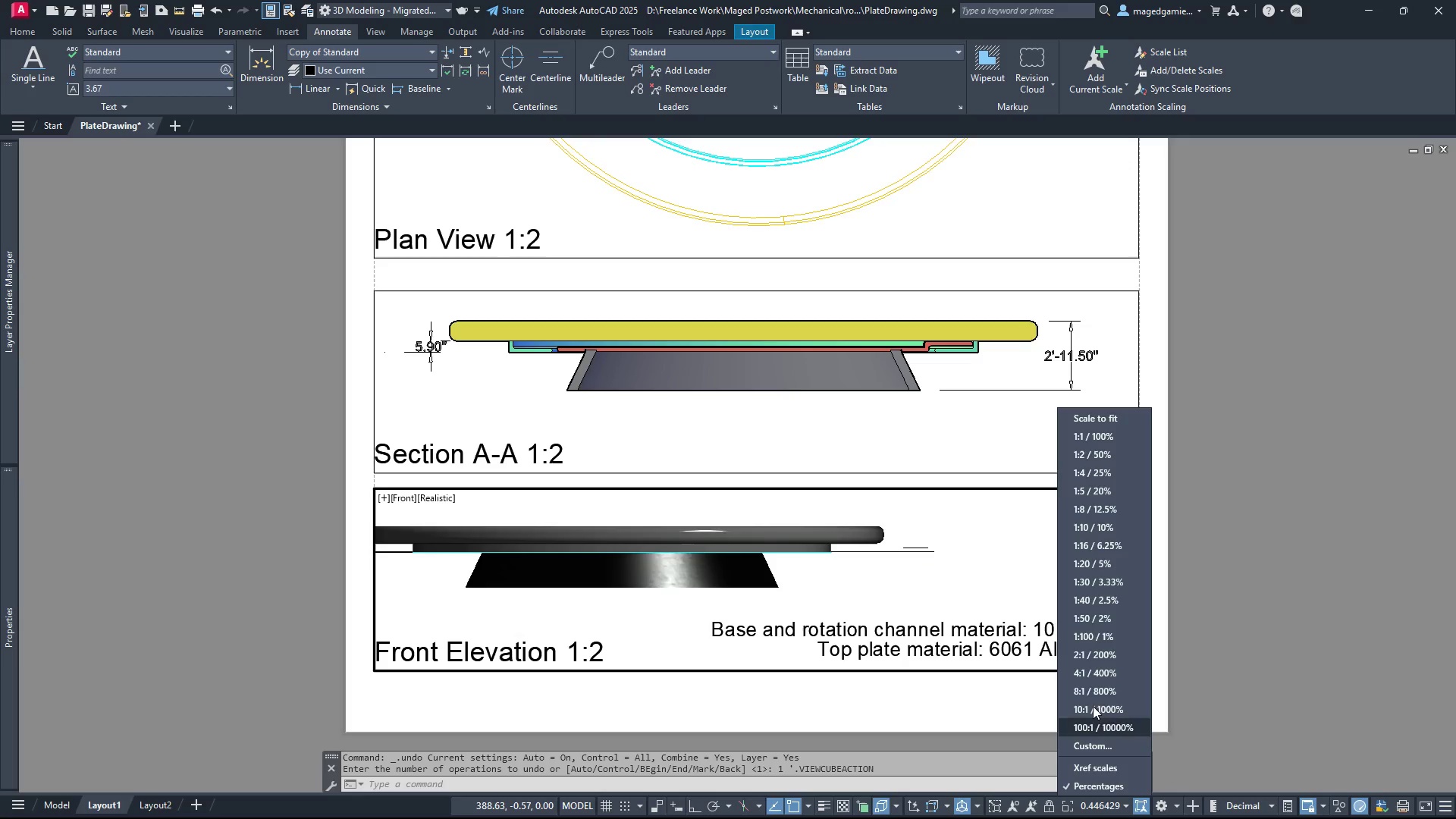 
left_click([1083, 458])
 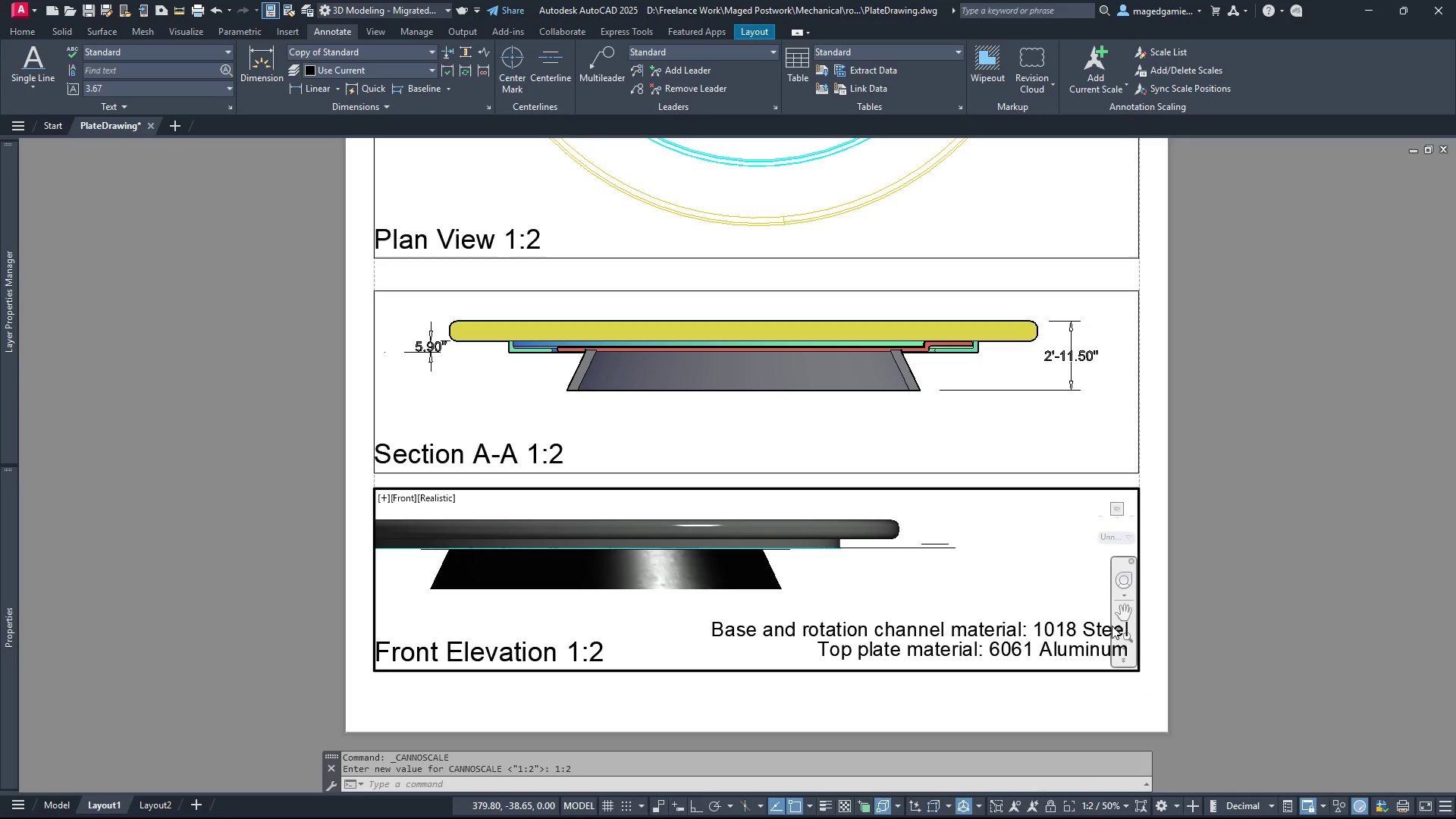 
left_click([1132, 610])
 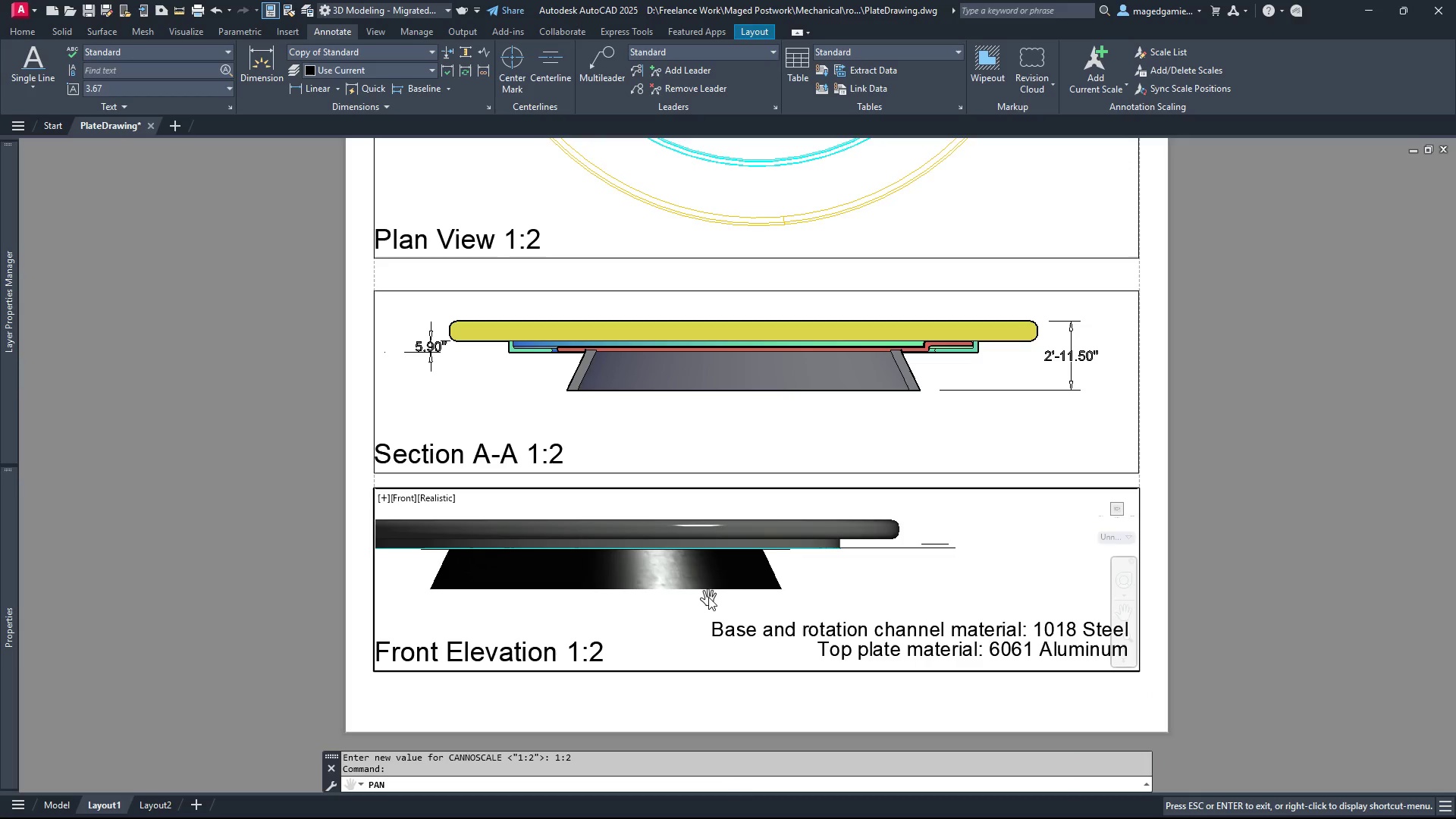 
left_click_drag(start_coordinate=[728, 597], to_coordinate=[864, 598])
 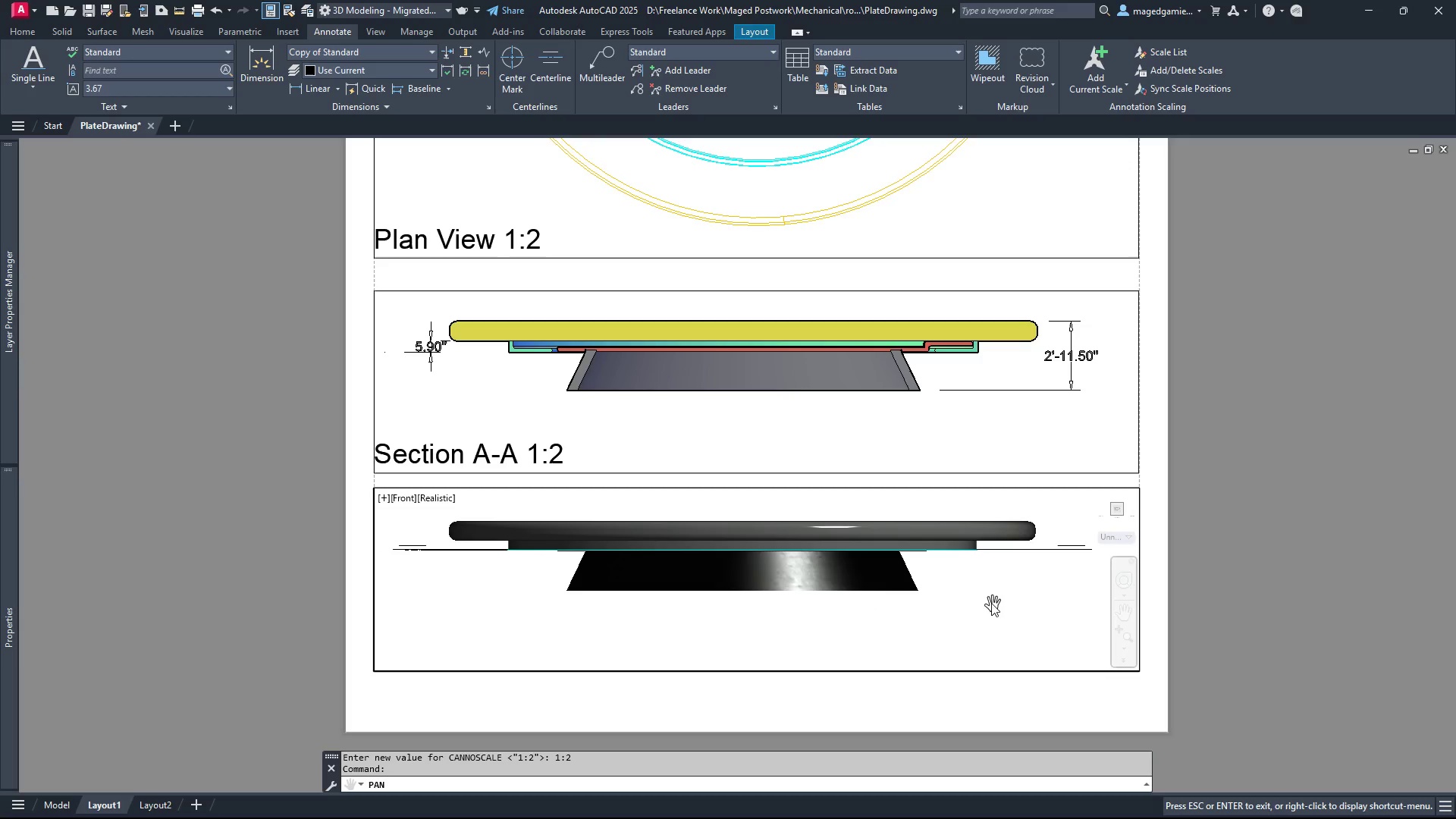 
left_click_drag(start_coordinate=[986, 603], to_coordinate=[990, 607])
 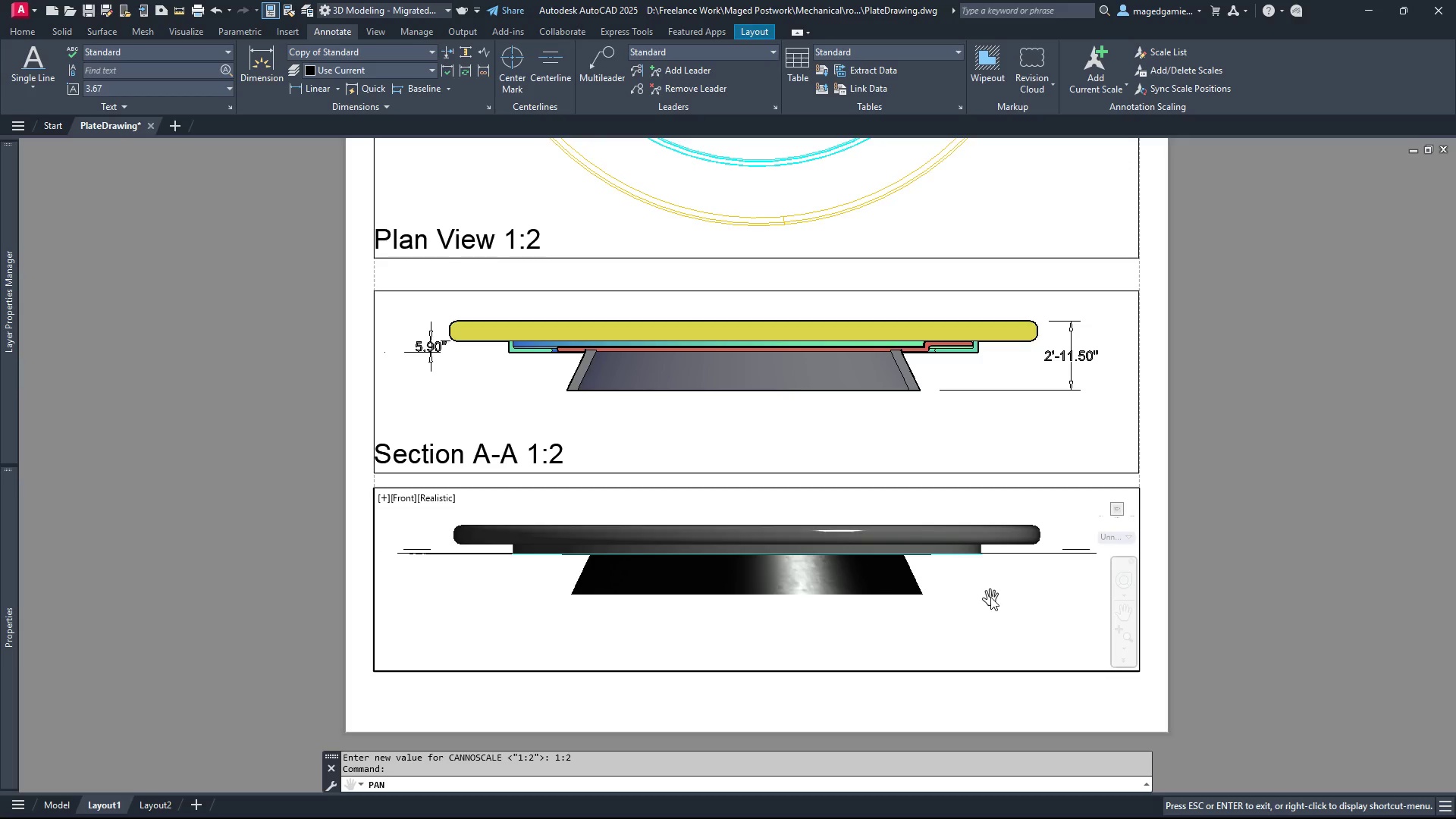 
key(Escape)
 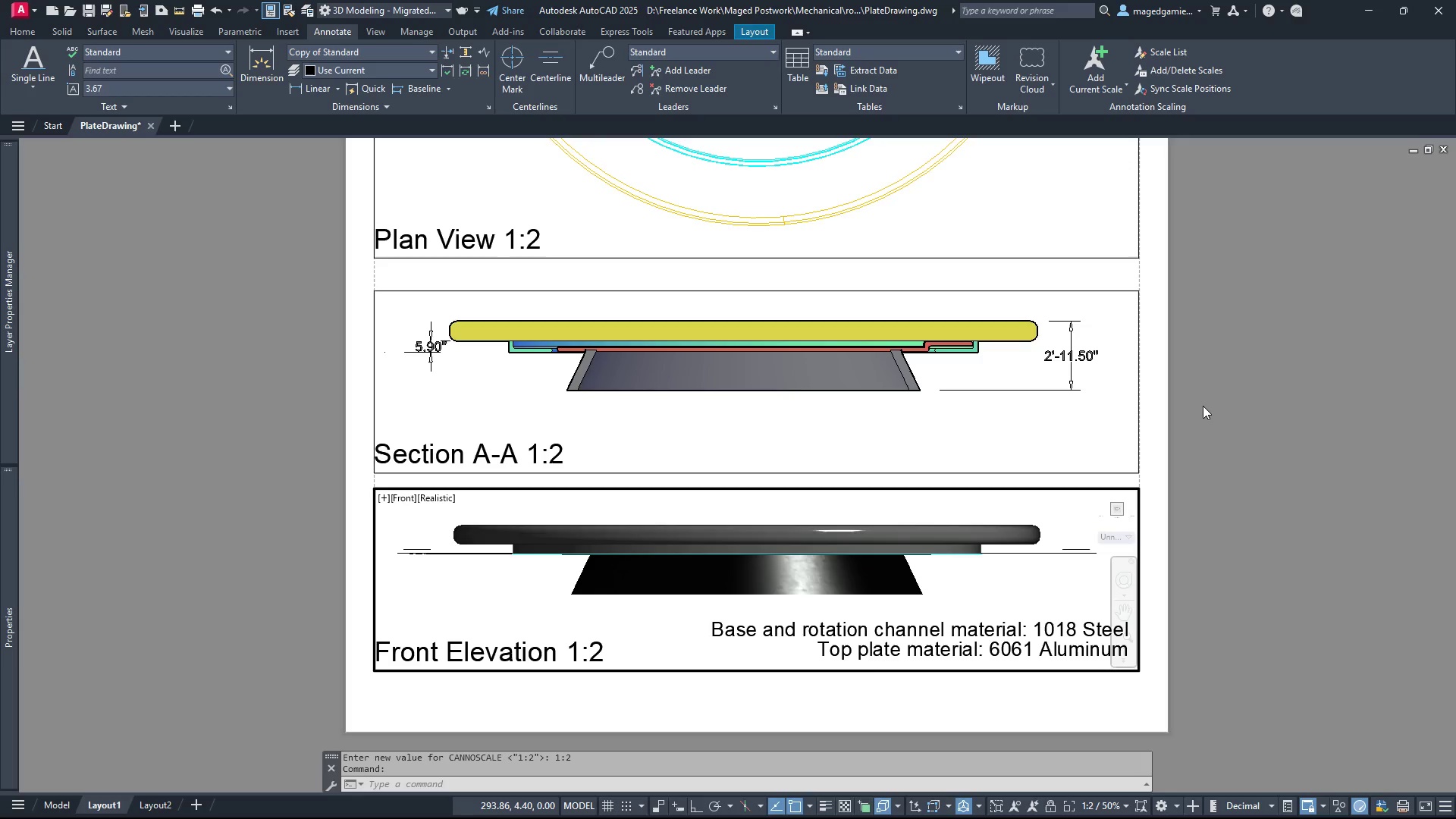 
wait(7.97)
 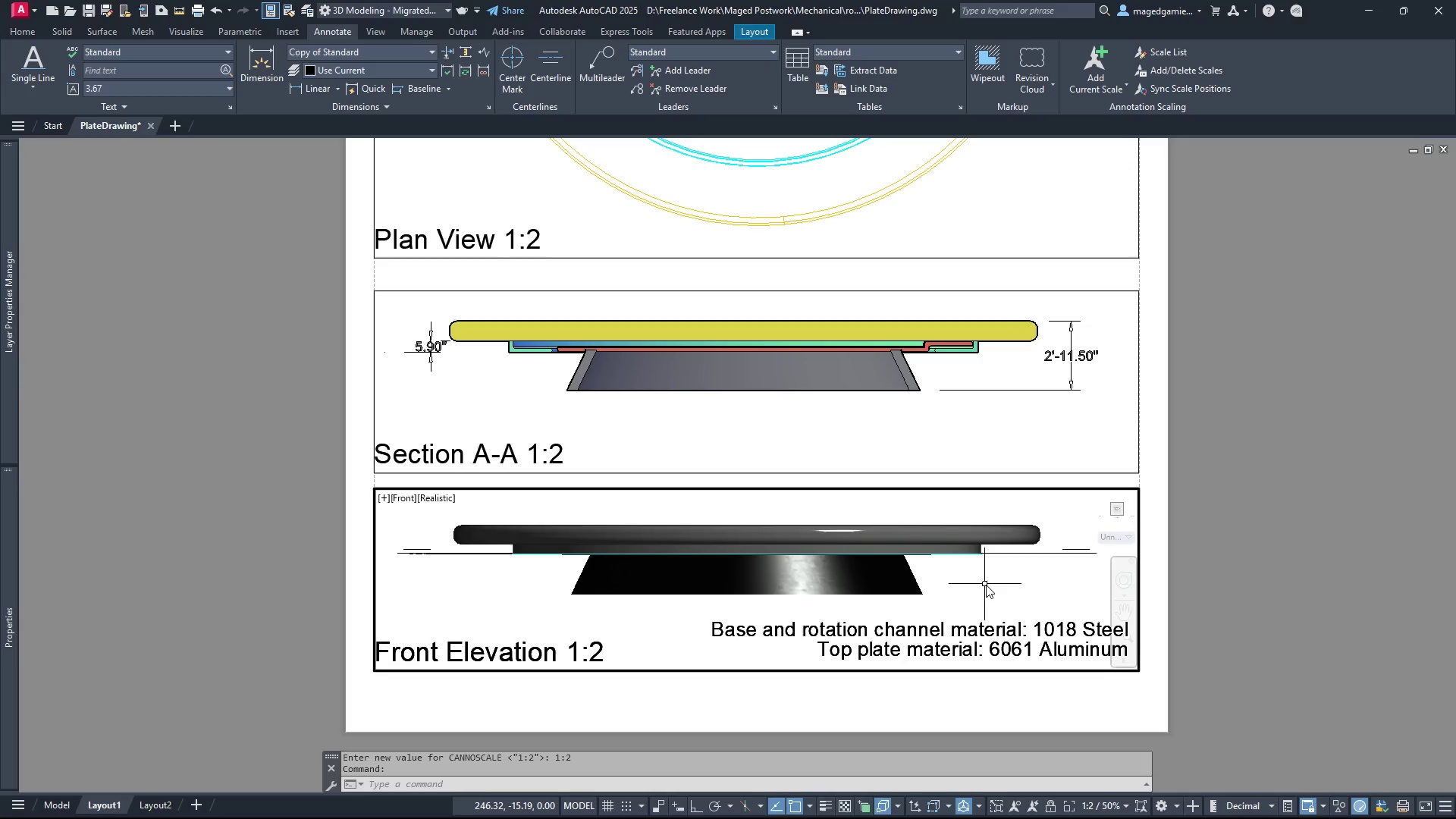 
key(Escape)
 